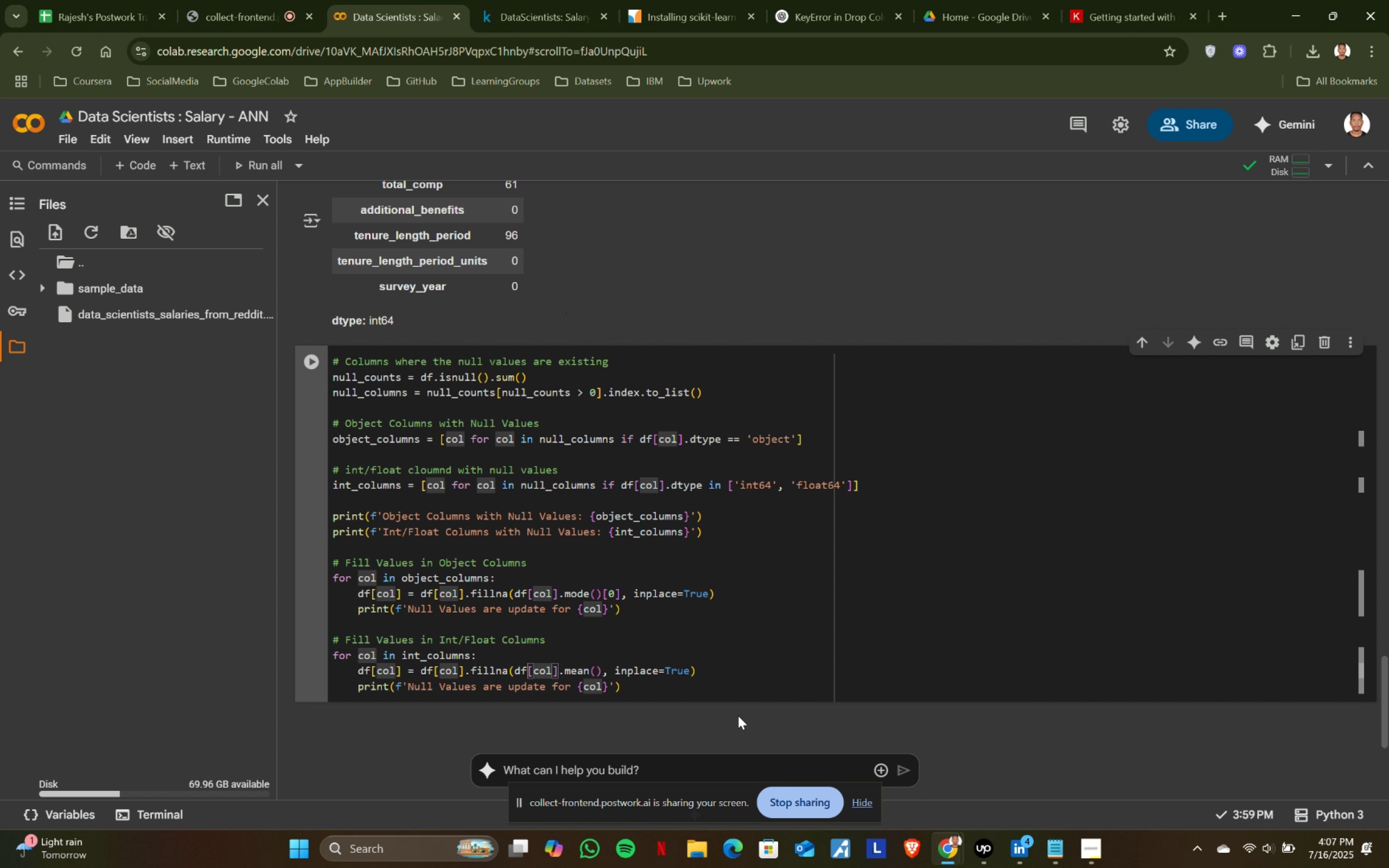 
left_click([724, 687])
 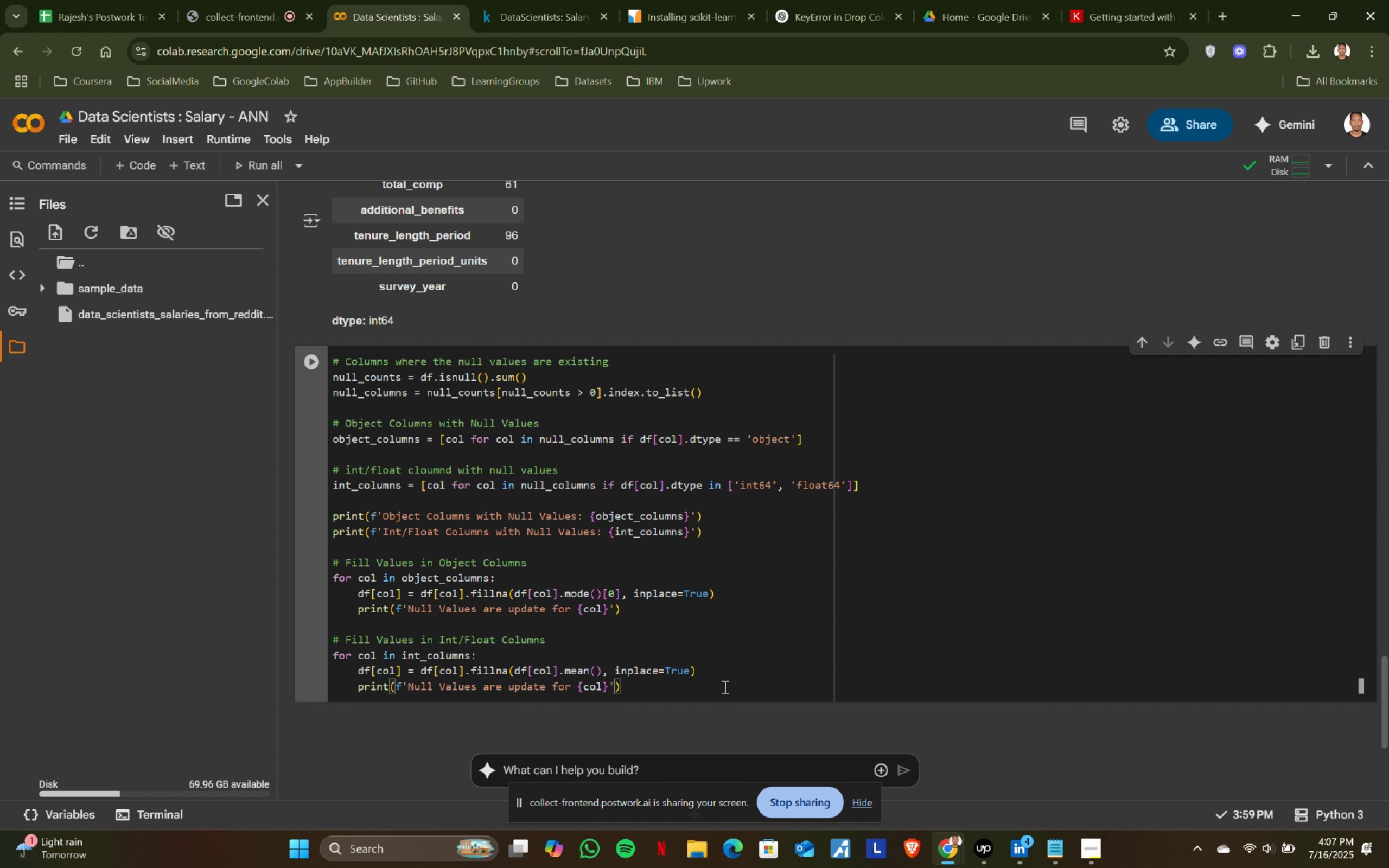 
key(Shift+ShiftRight)
 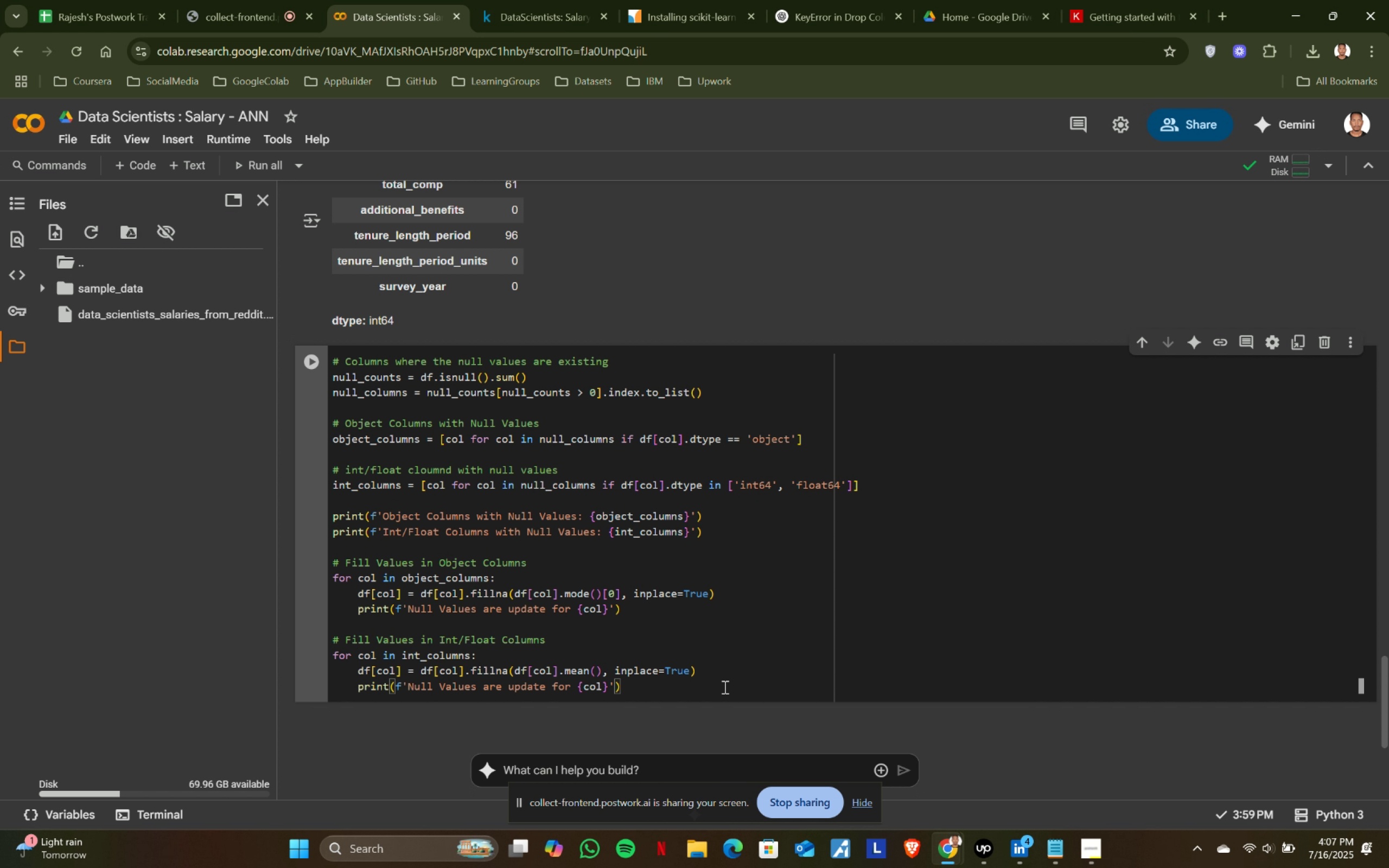 
key(Shift+Enter)
 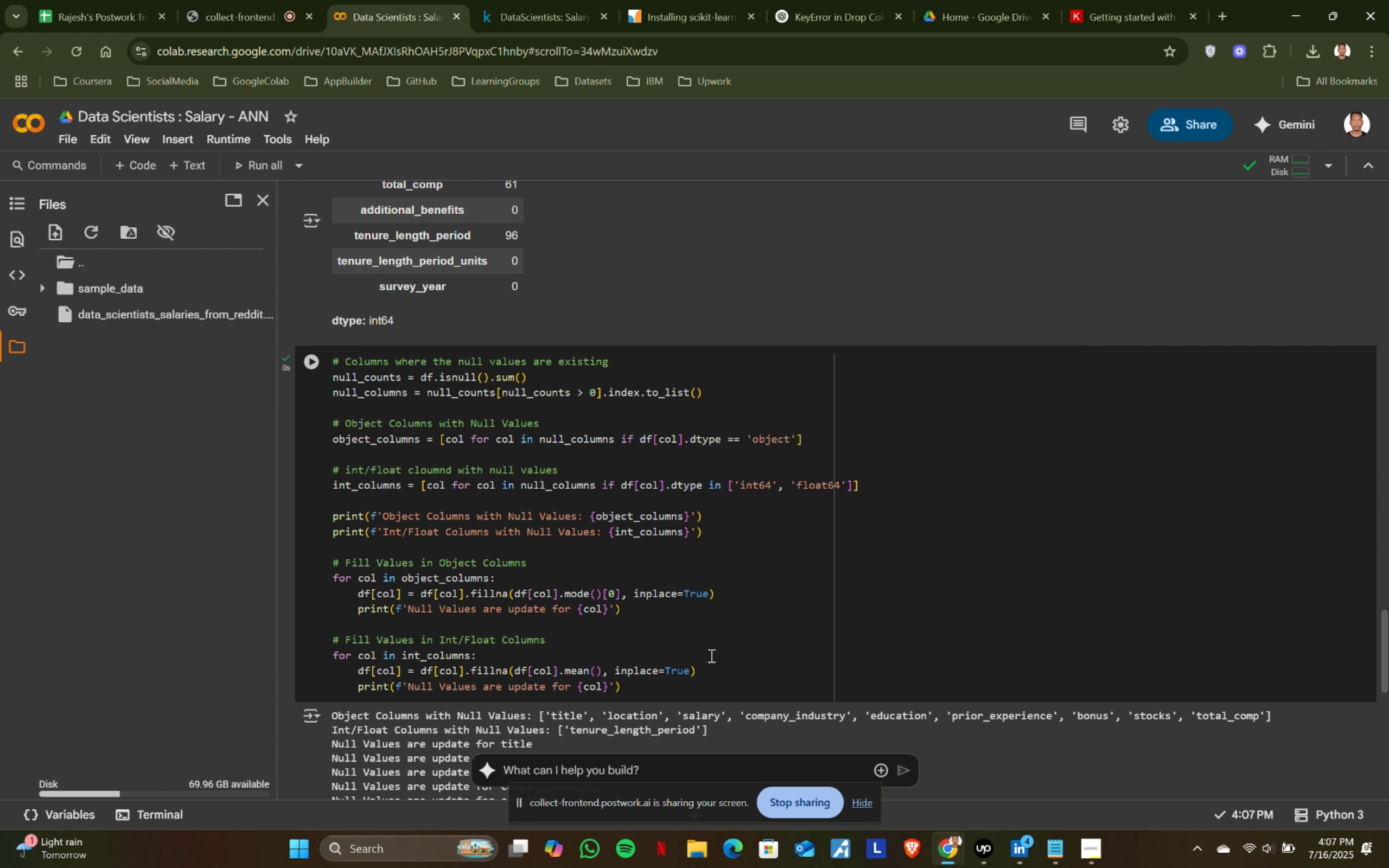 
scroll: coordinate [570, 452], scroll_direction: down, amount: 3.0
 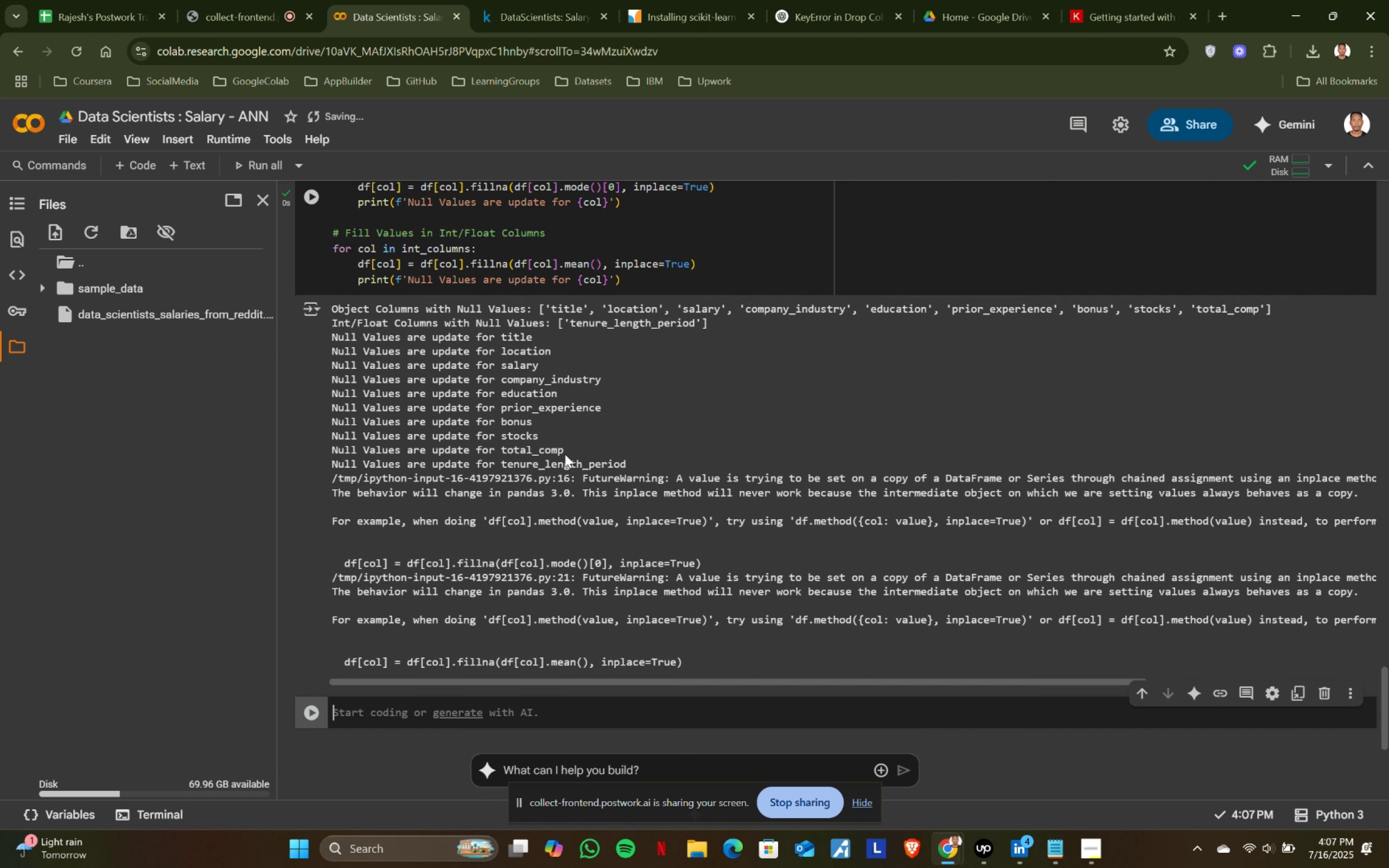 
scroll: coordinate [565, 454], scroll_direction: up, amount: 2.0
 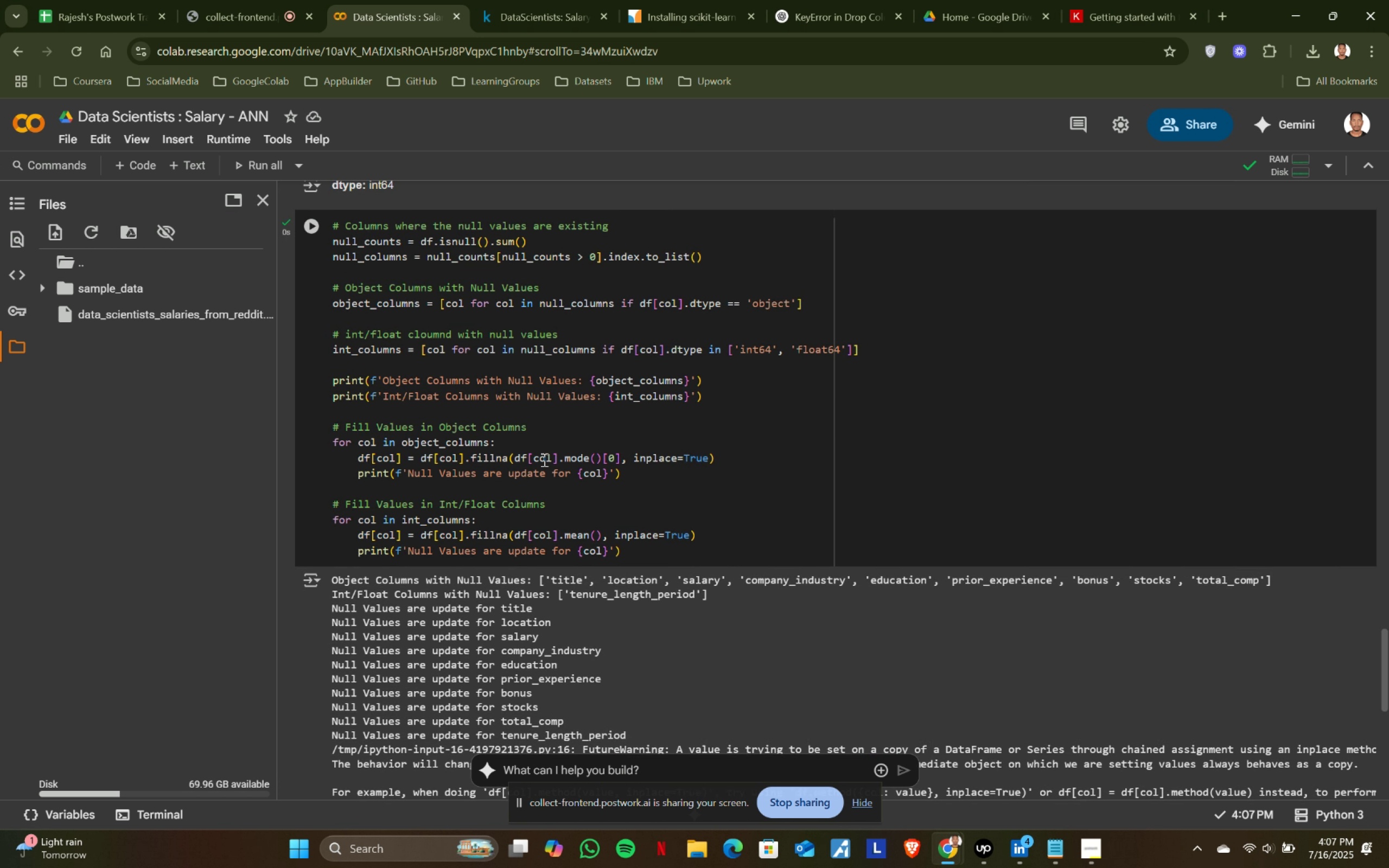 
left_click([565, 8])
 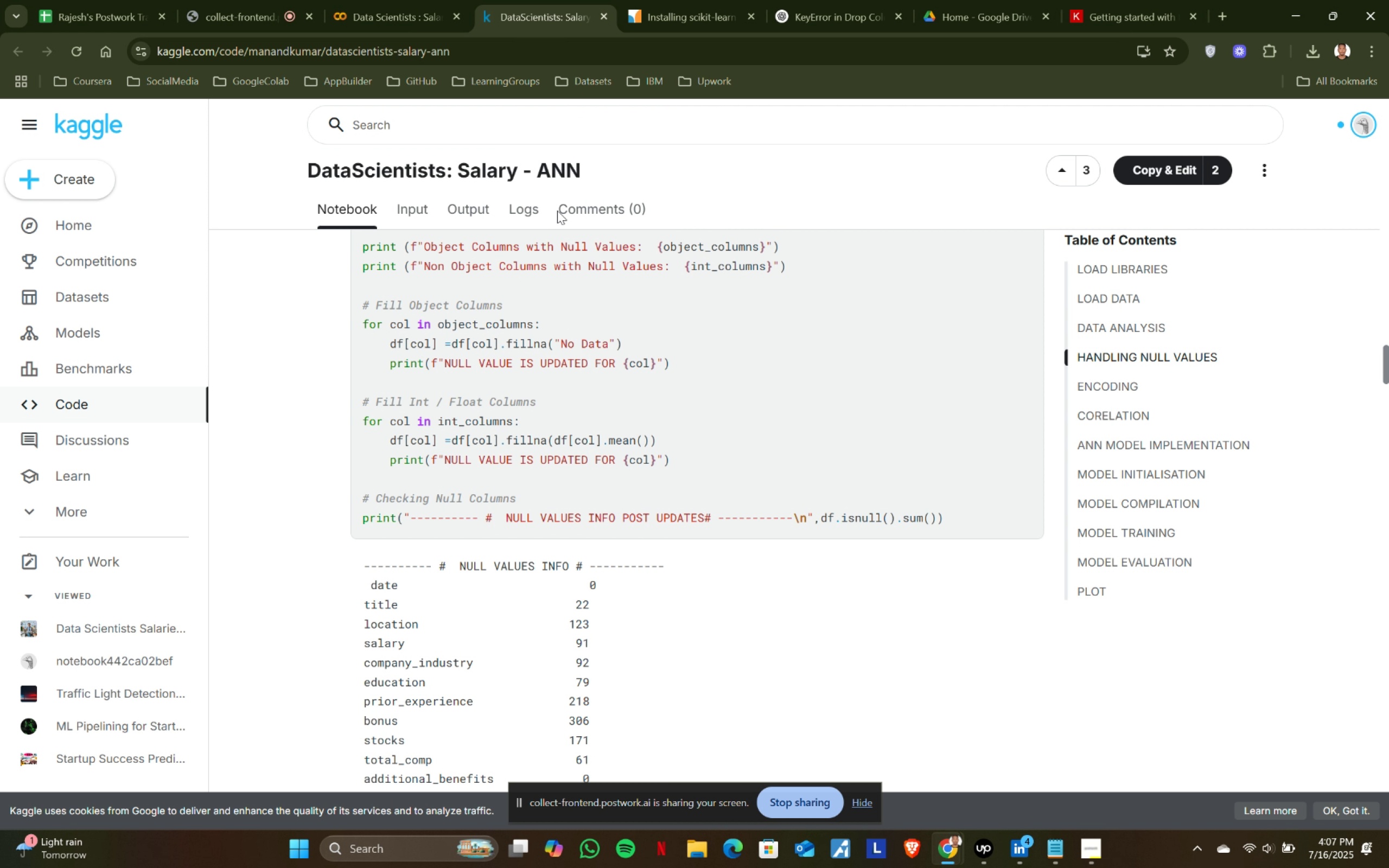 
left_click([413, 0])
 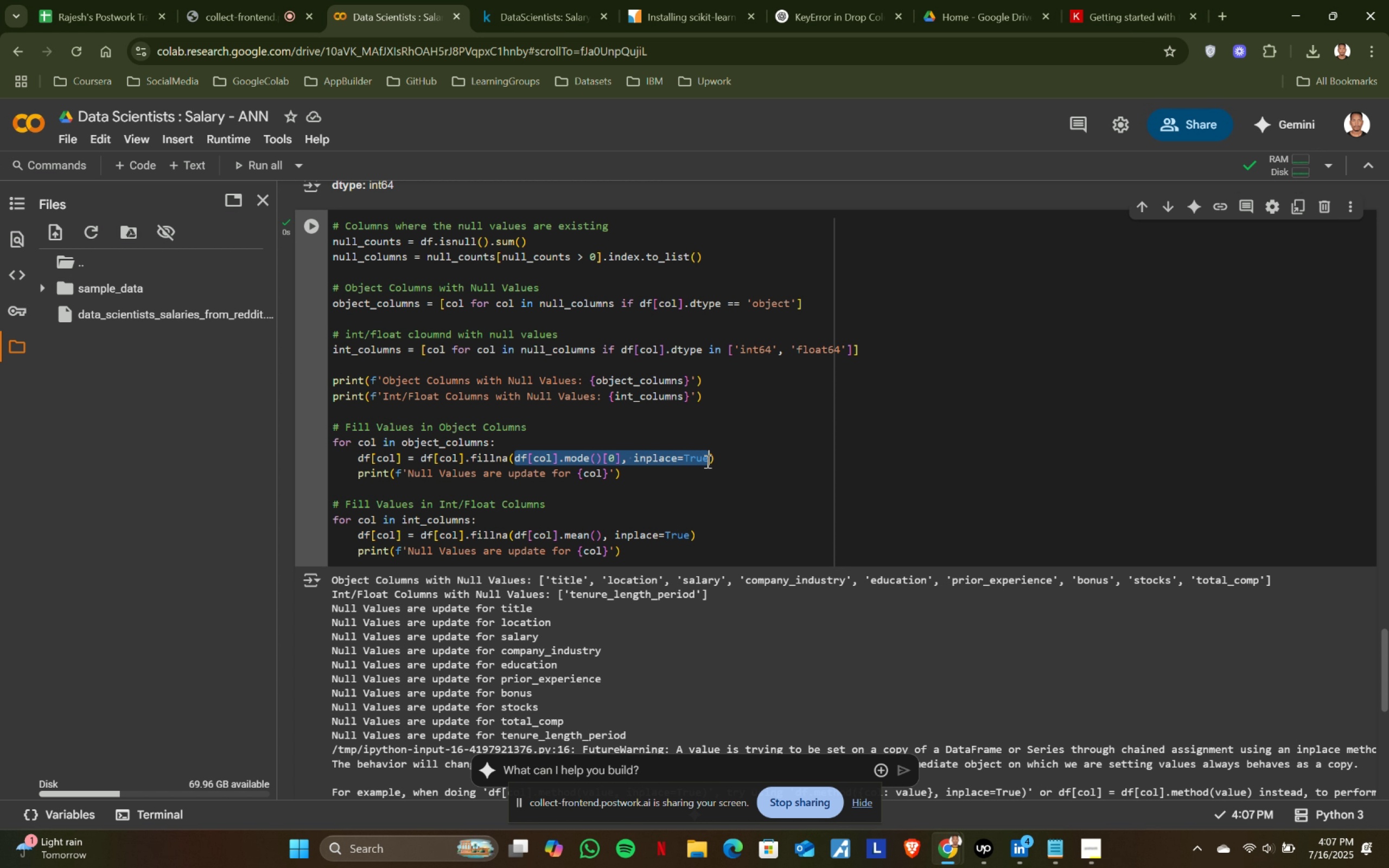 
key(Backspace)
type('No Data)
 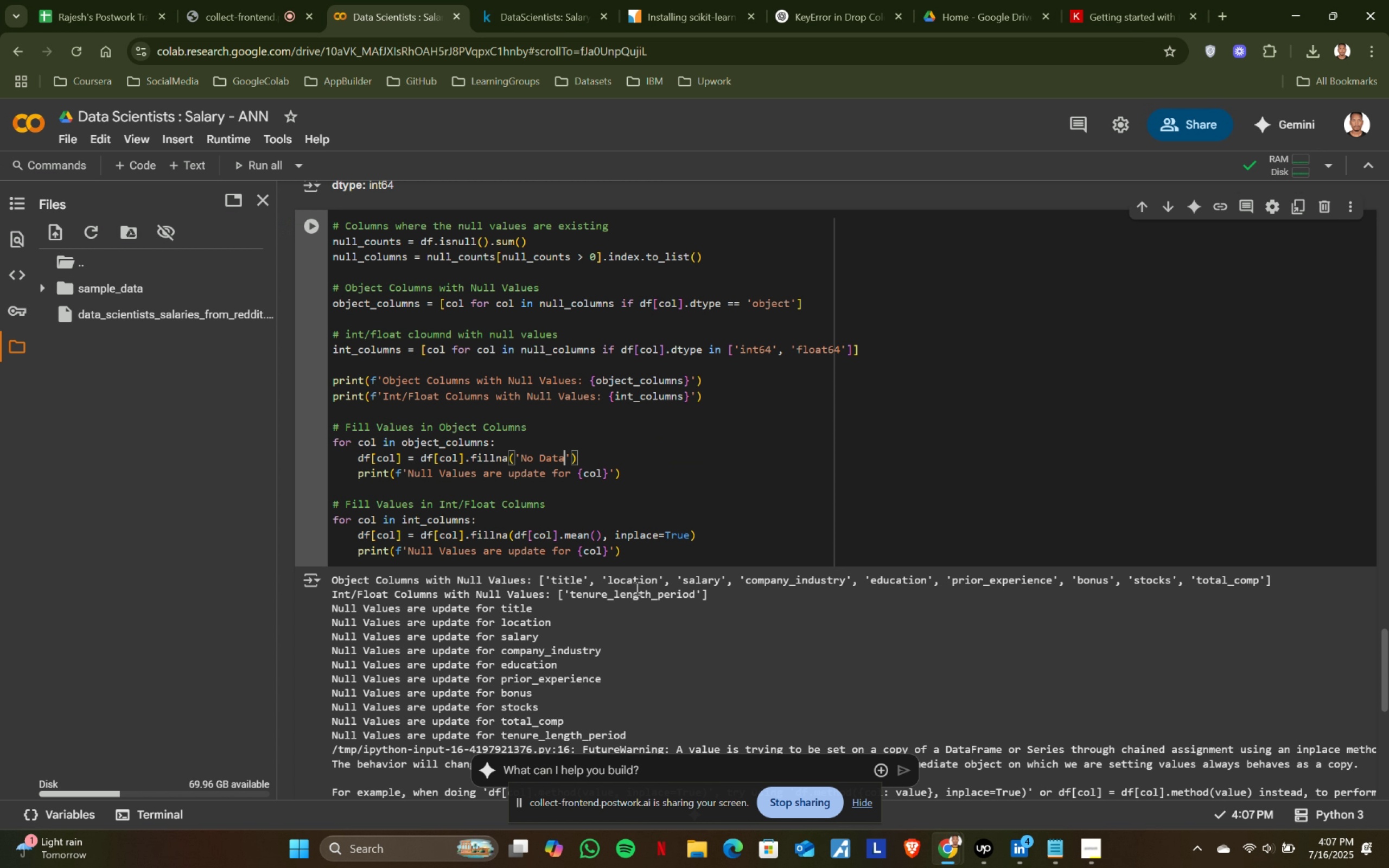 
left_click([512, 0])
 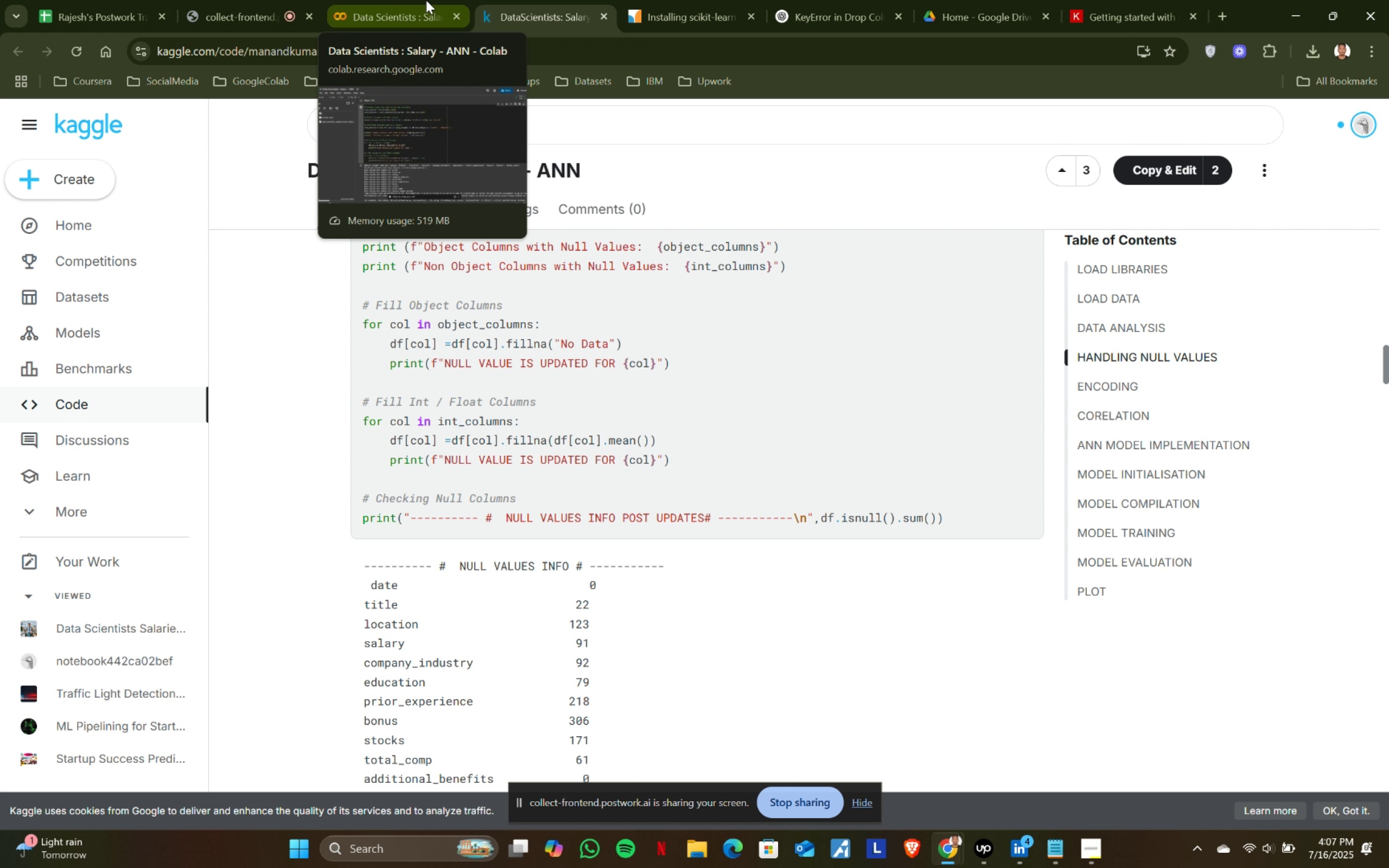 
left_click([426, 0])
 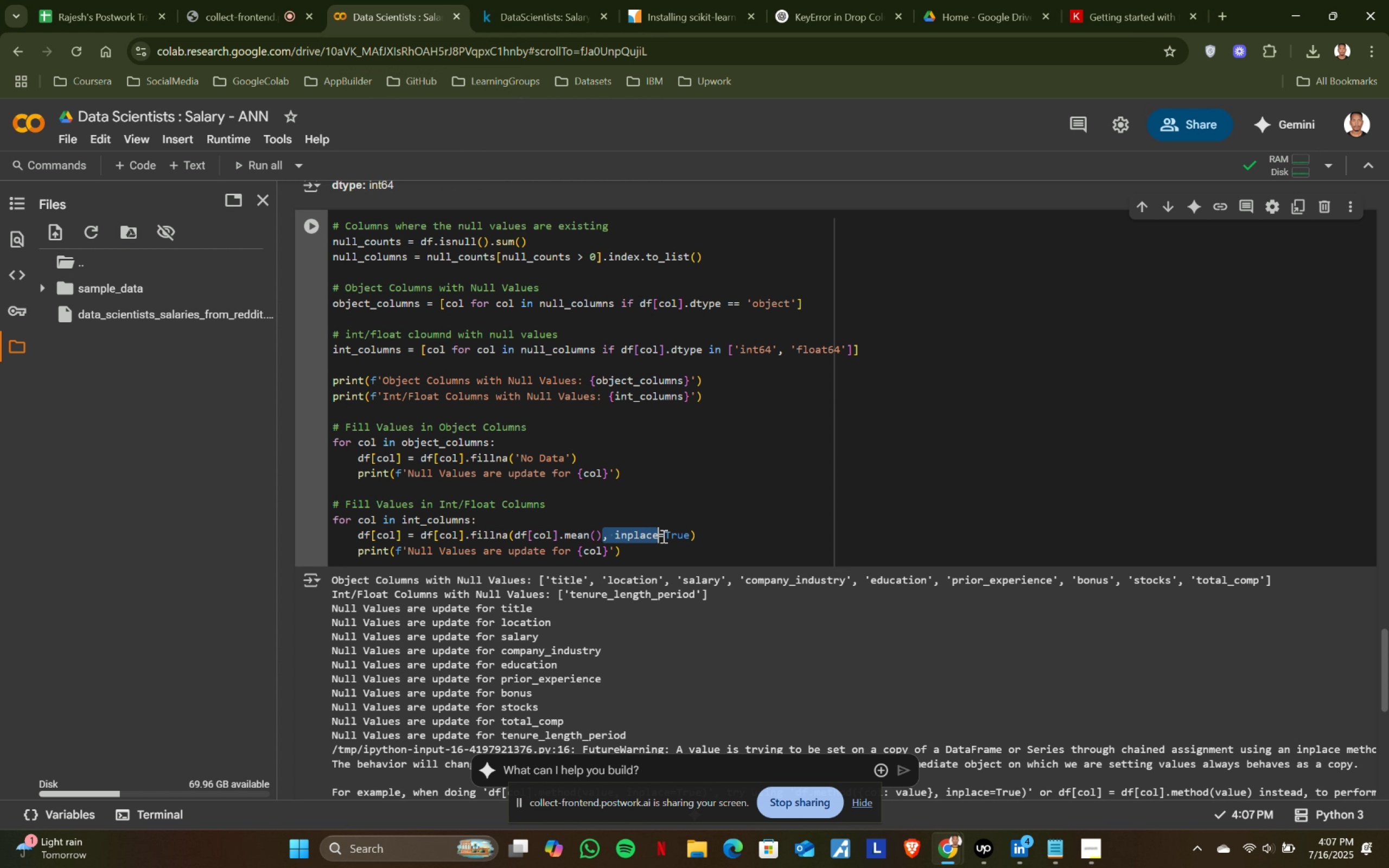 
left_click([721, 540])
 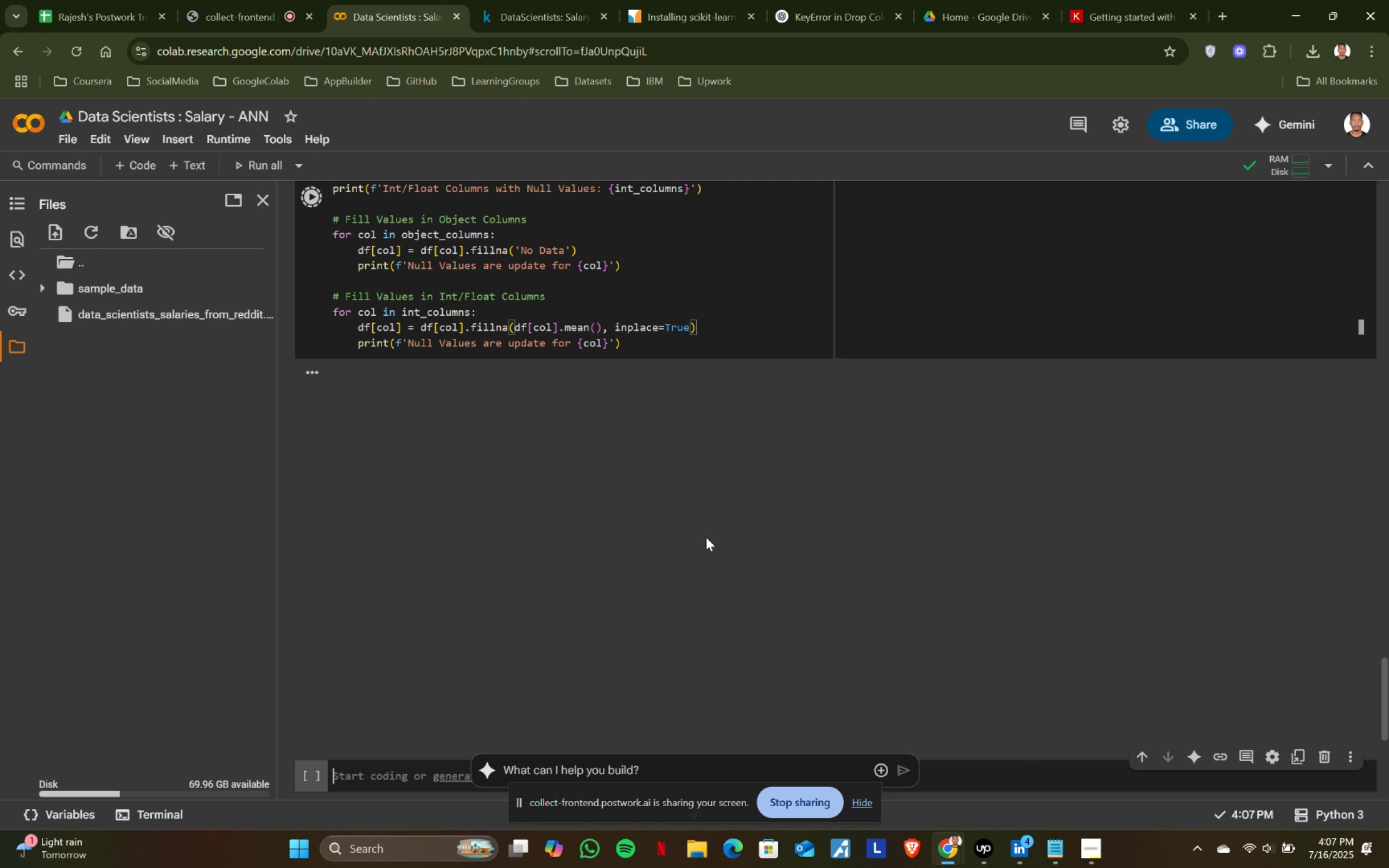 
key(Shift+ShiftRight)
 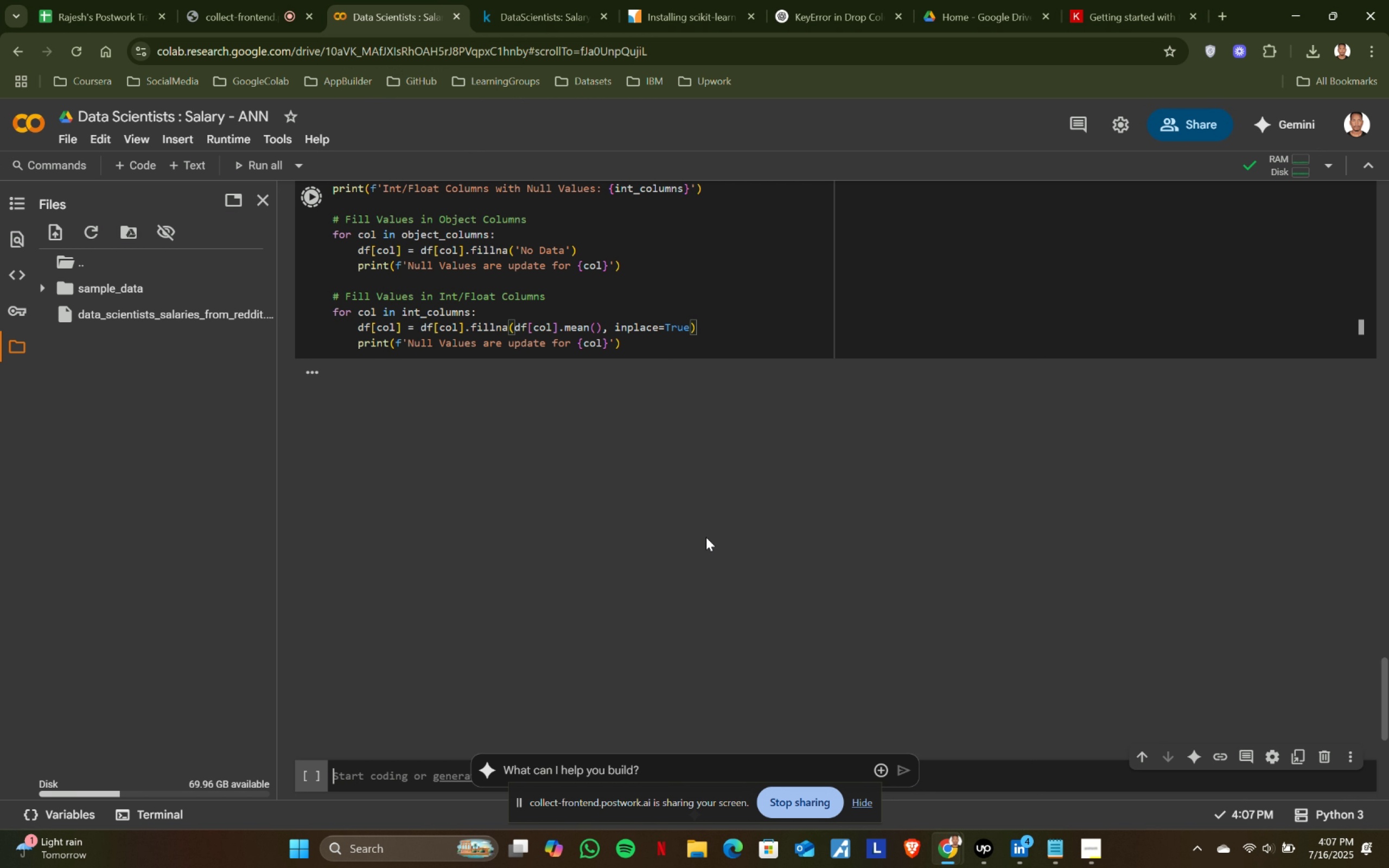 
key(Shift+Enter)
 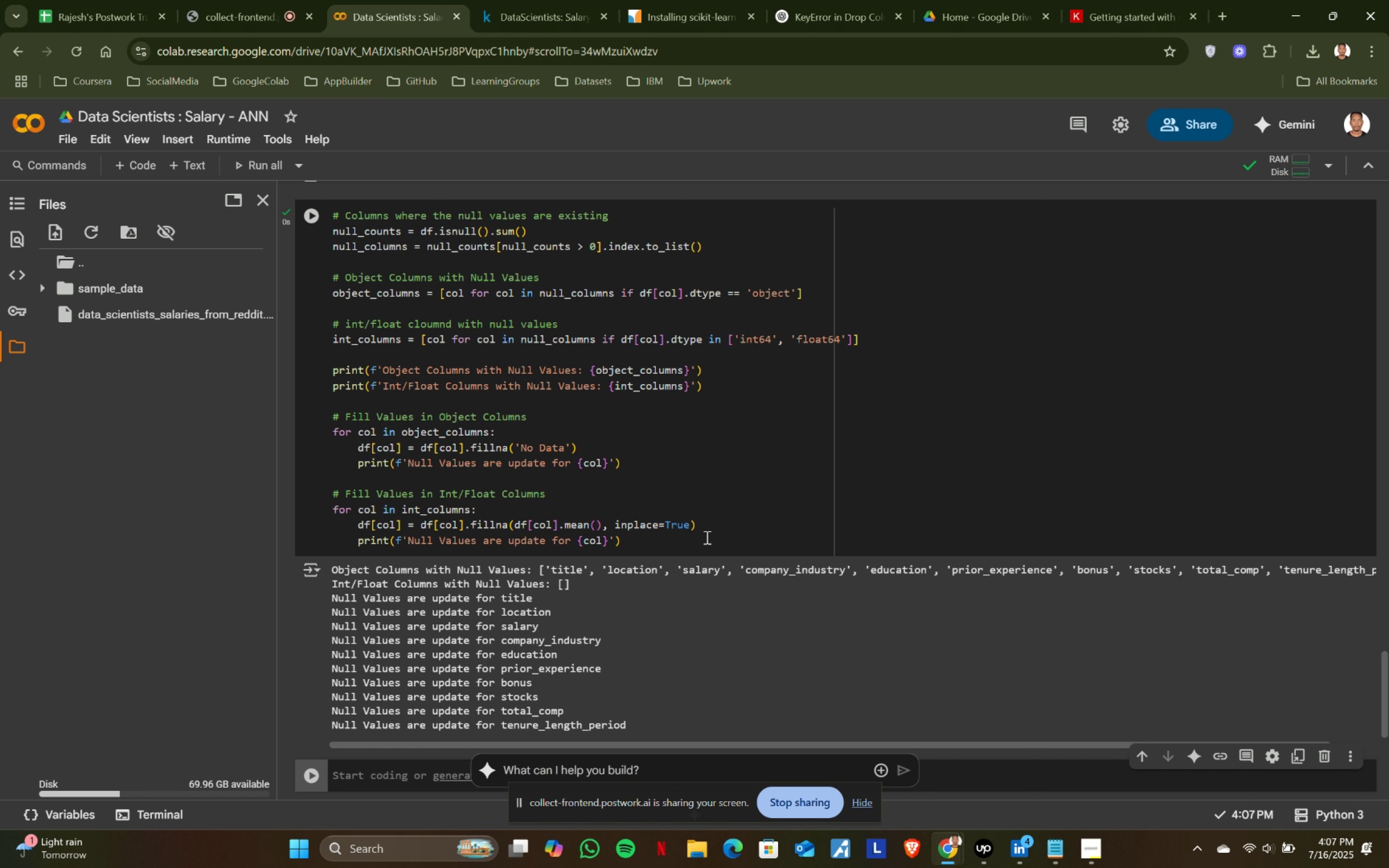 
scroll: coordinate [706, 537], scroll_direction: down, amount: 1.0
 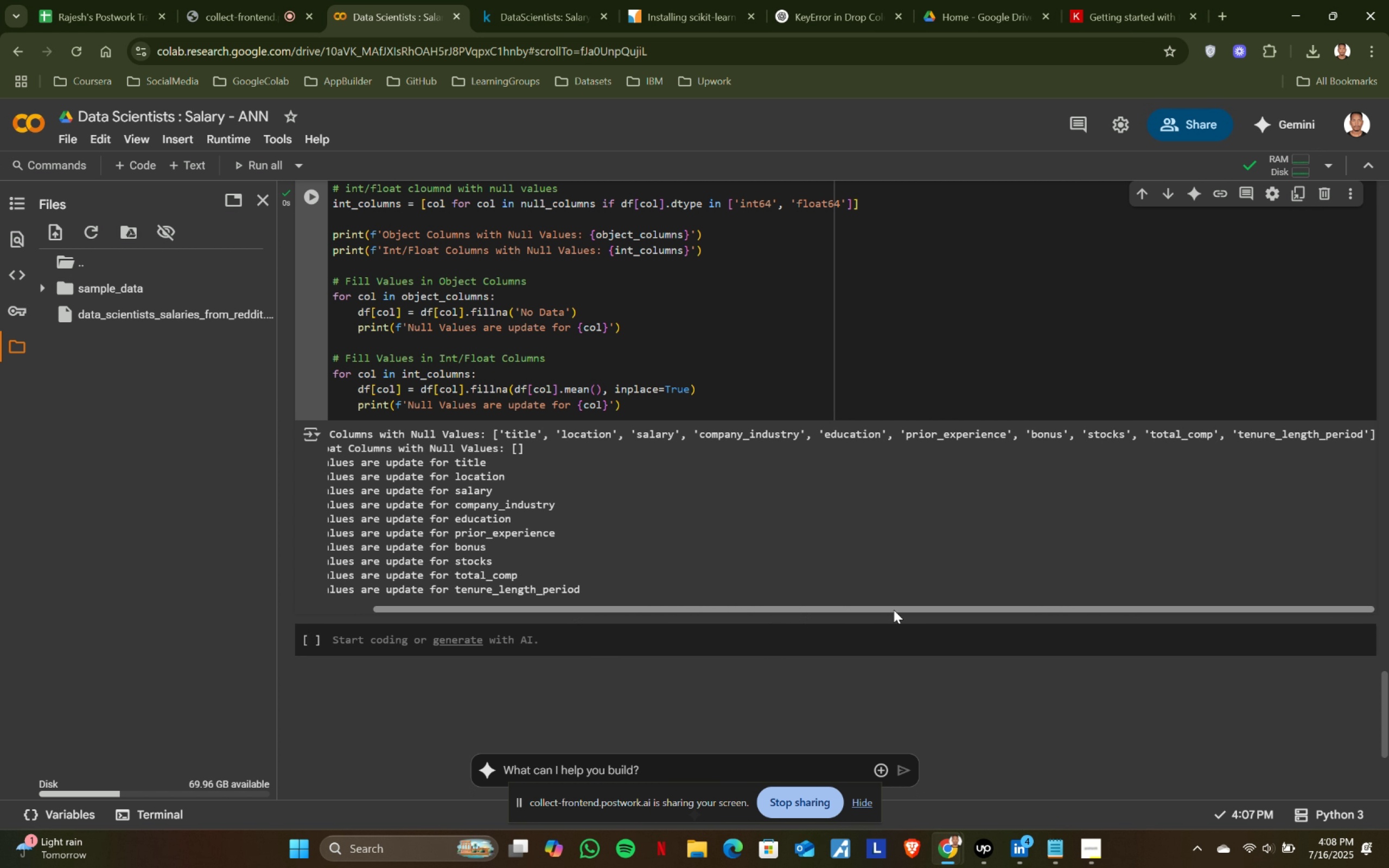 
wait(7.84)
 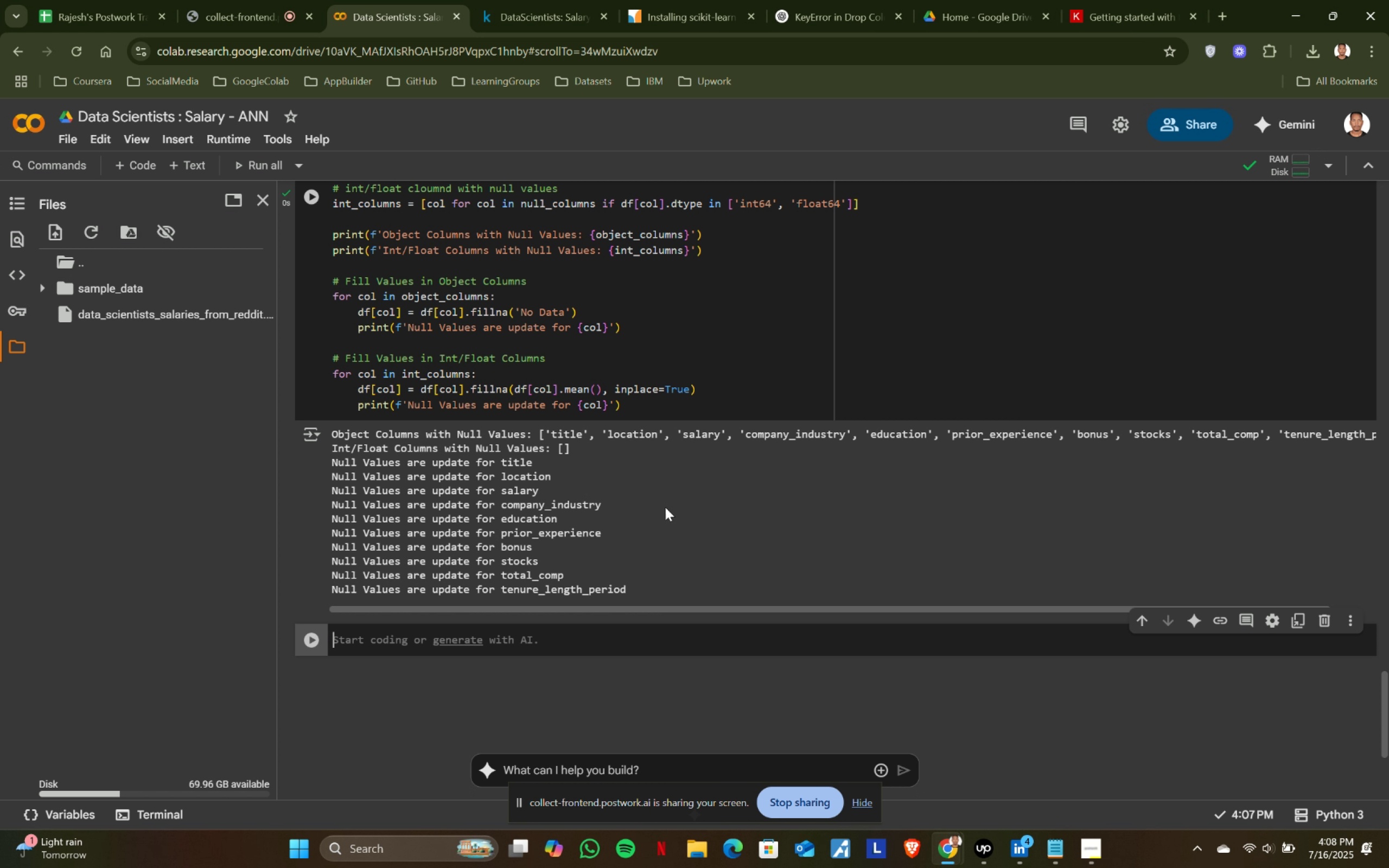 
left_click([529, 0])
 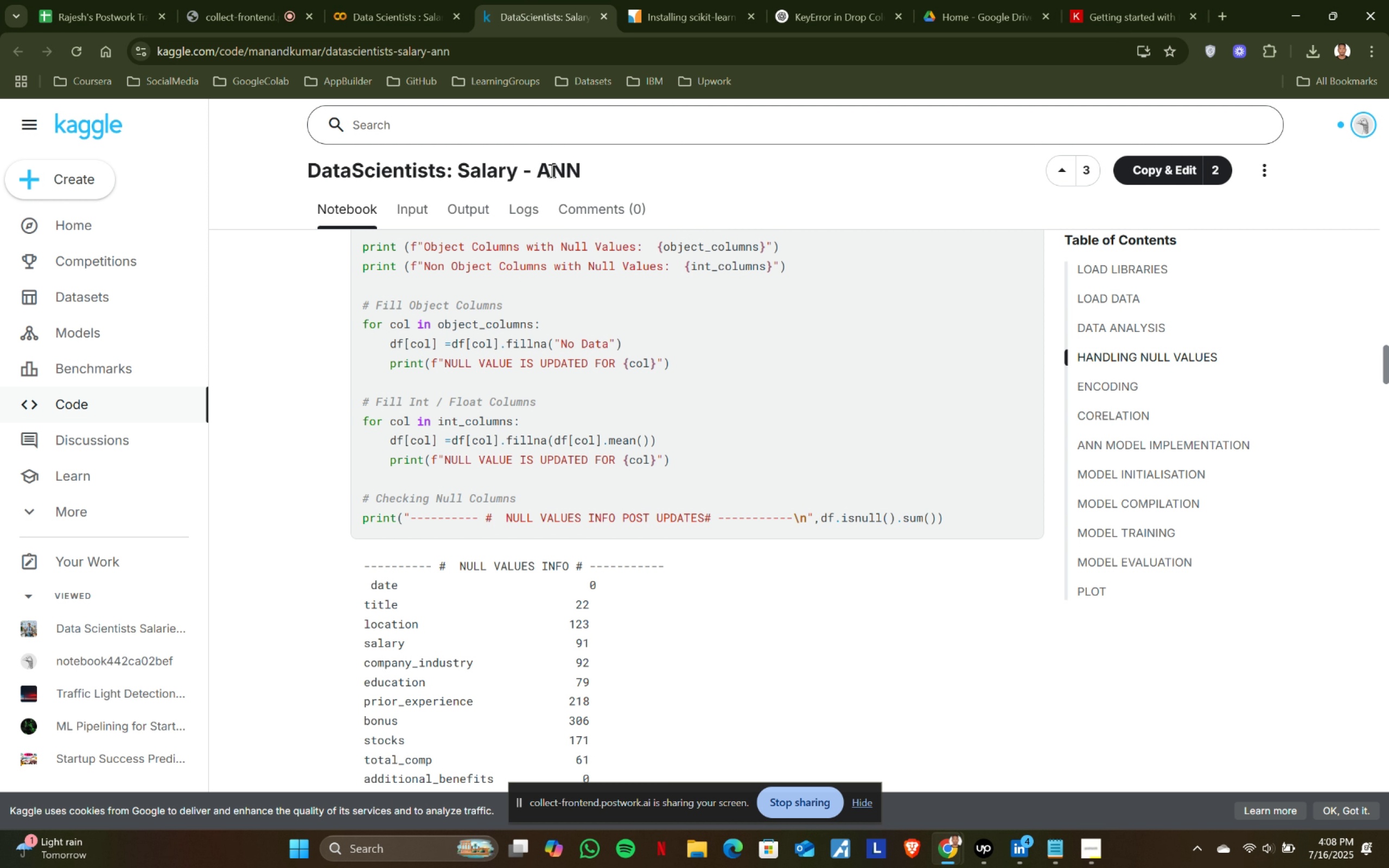 
scroll: coordinate [557, 469], scroll_direction: down, amount: 3.0
 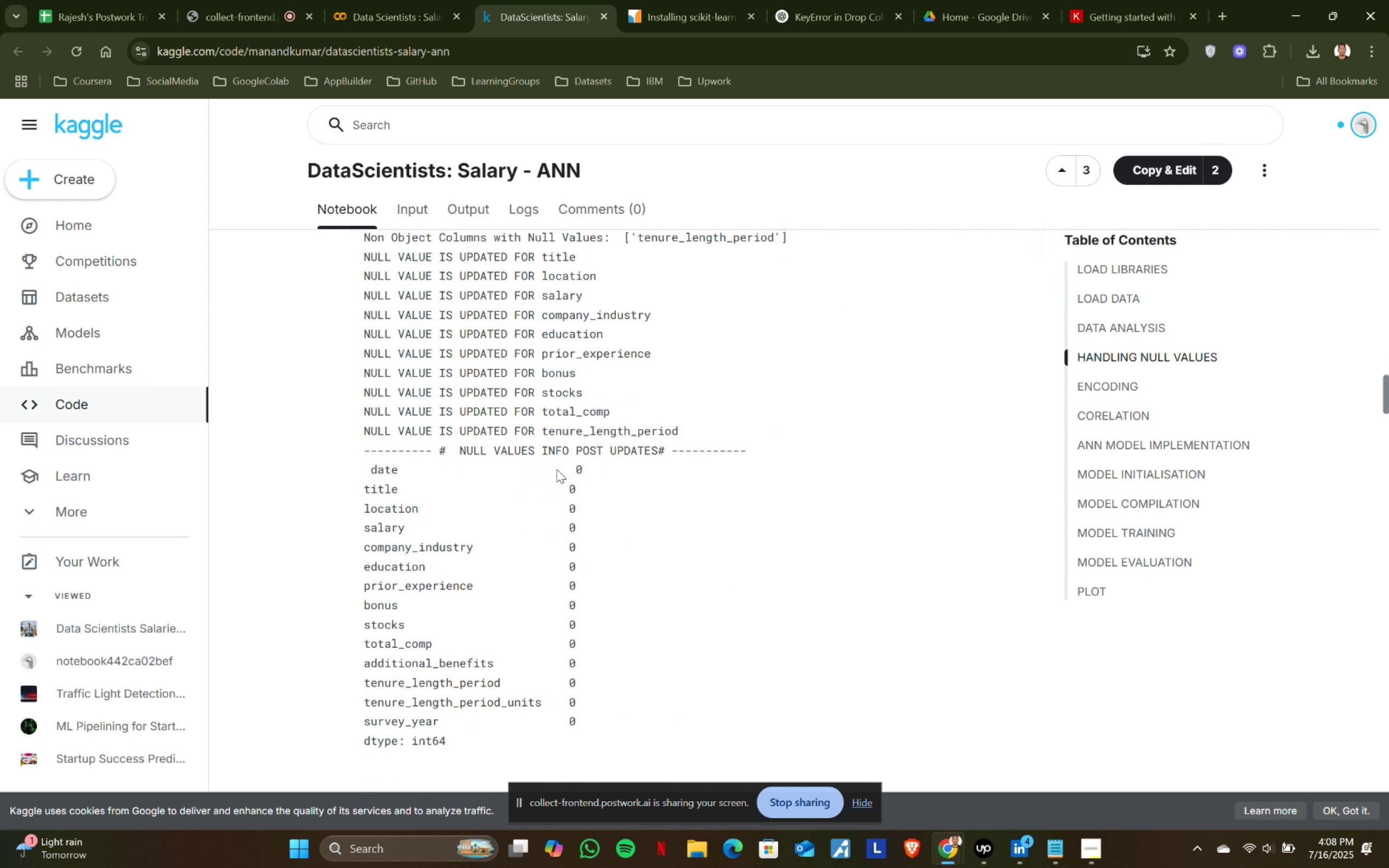 
scroll: coordinate [557, 469], scroll_direction: up, amount: 4.0
 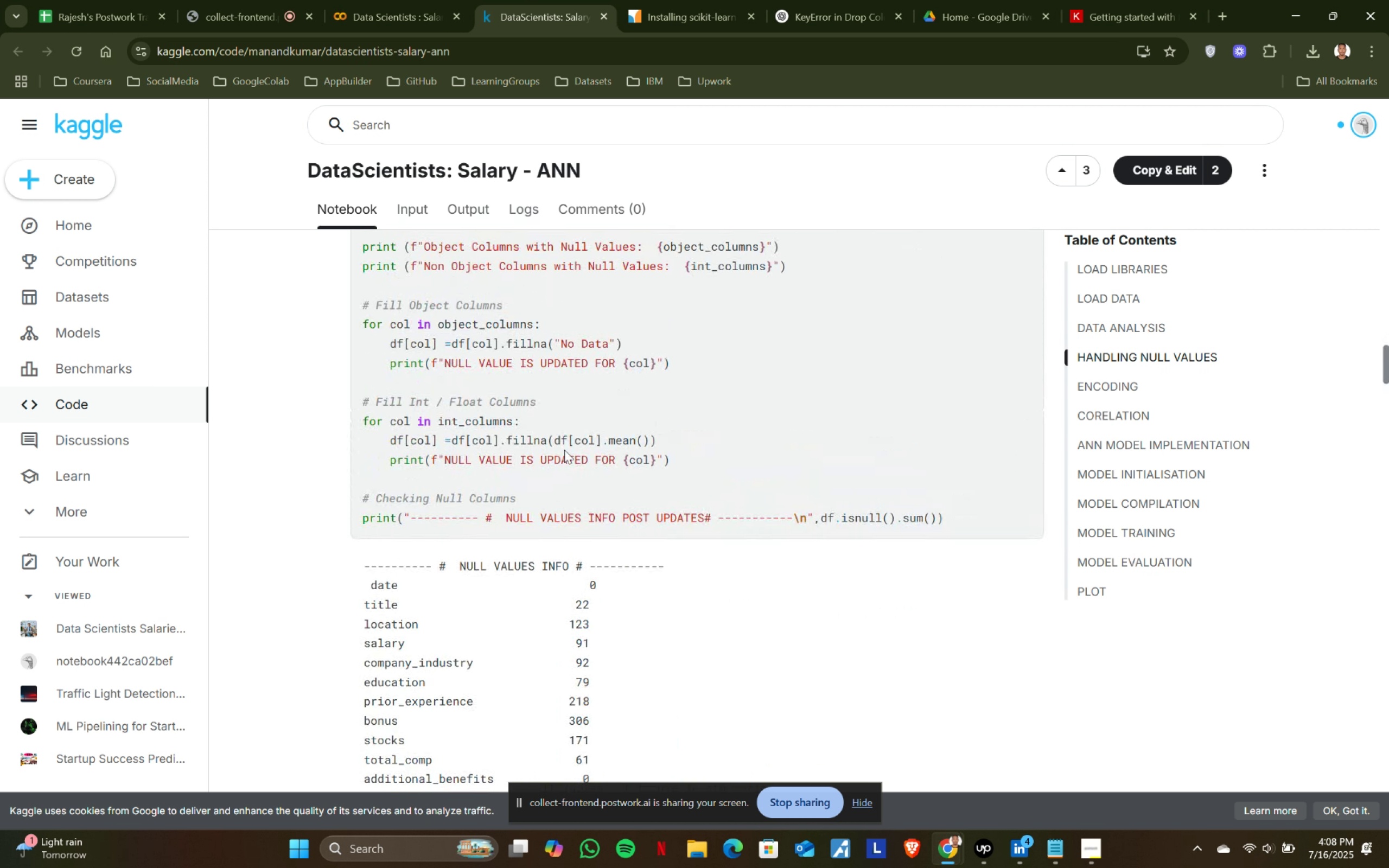 
left_click([377, 0])
 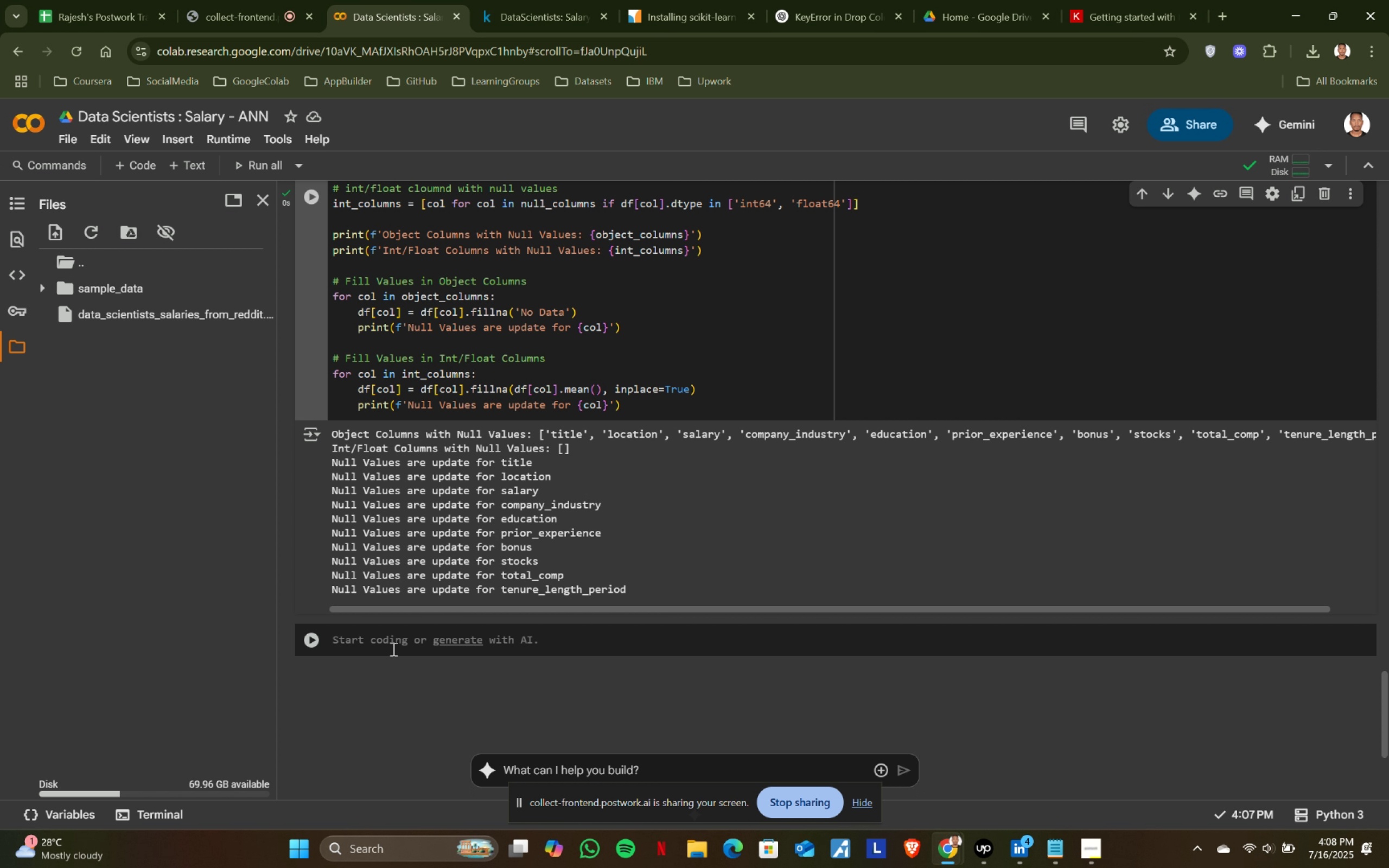 
left_click([387, 644])
 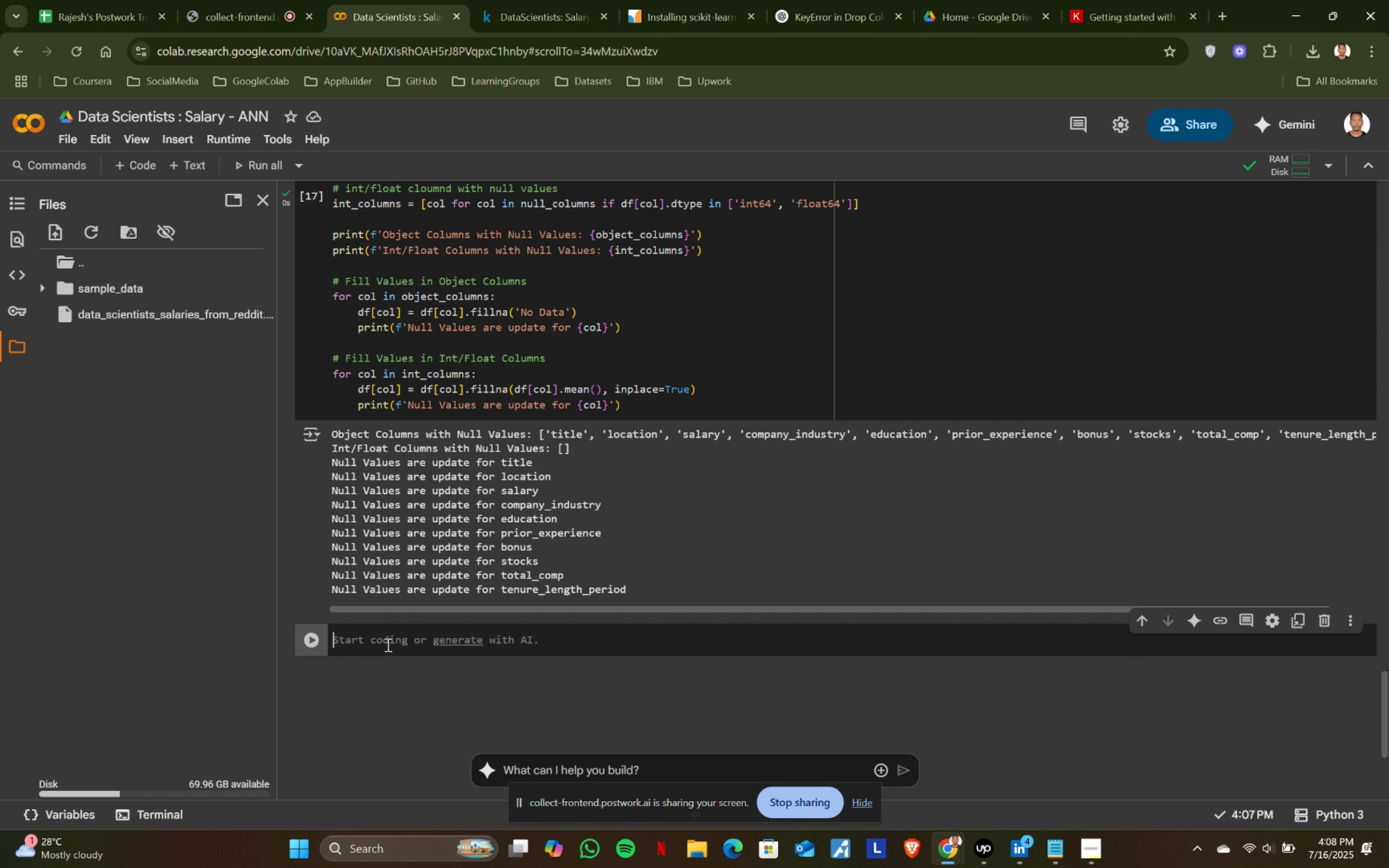 
type(df.i)
key(Tab)
key(Tab)
key(Backspace)
type( updated data)
 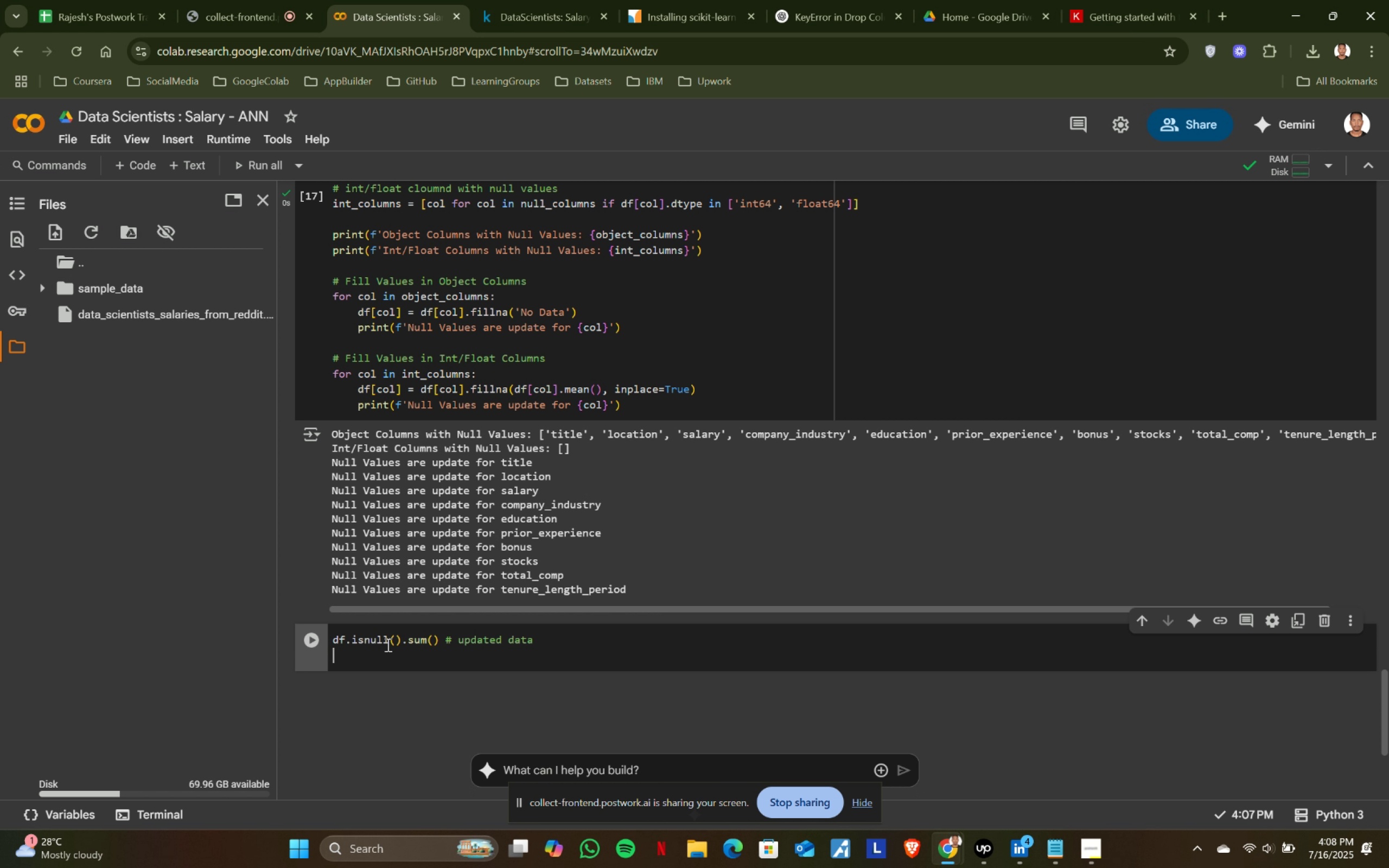 
key(Enter)
 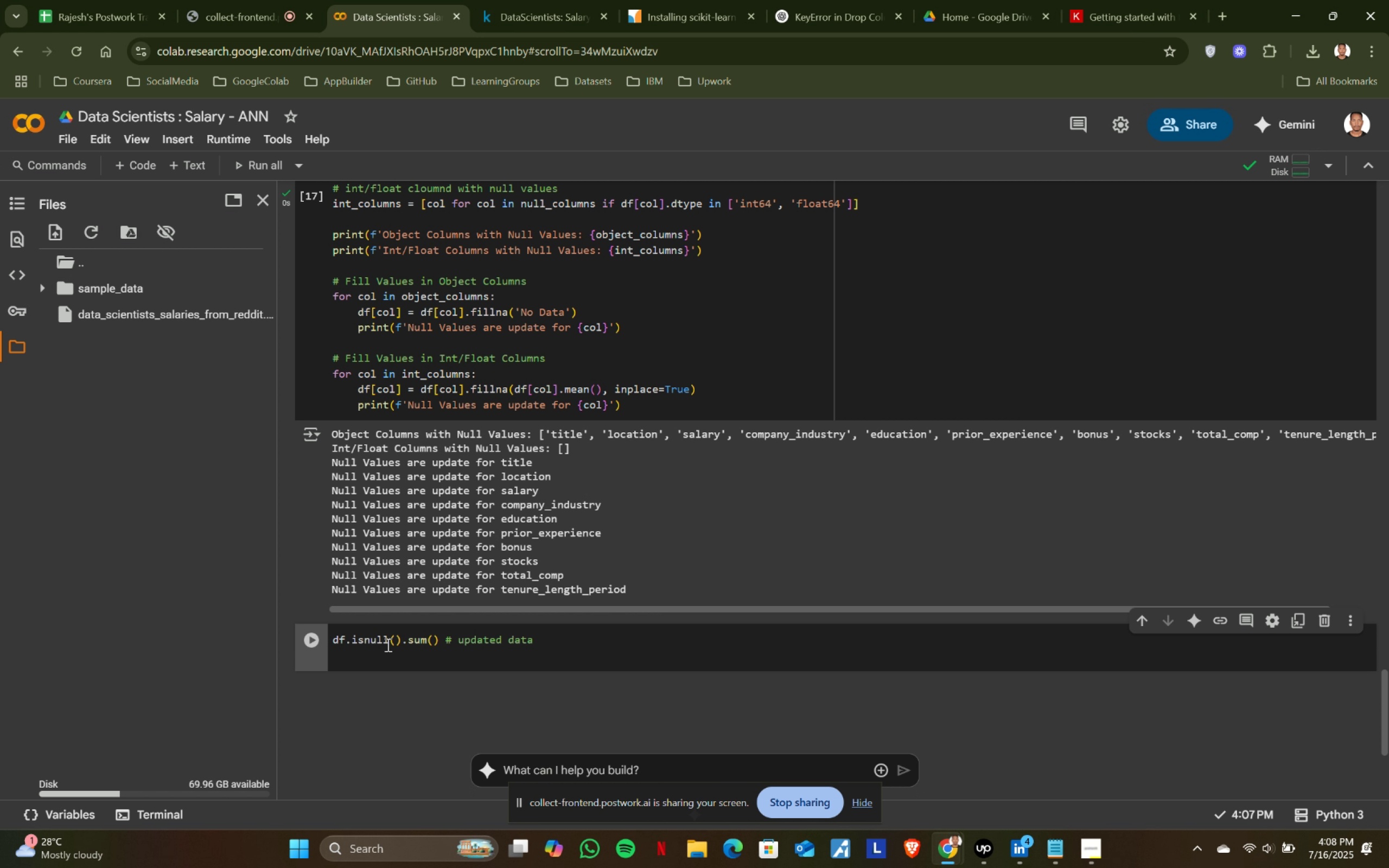 
key(Backspace)
 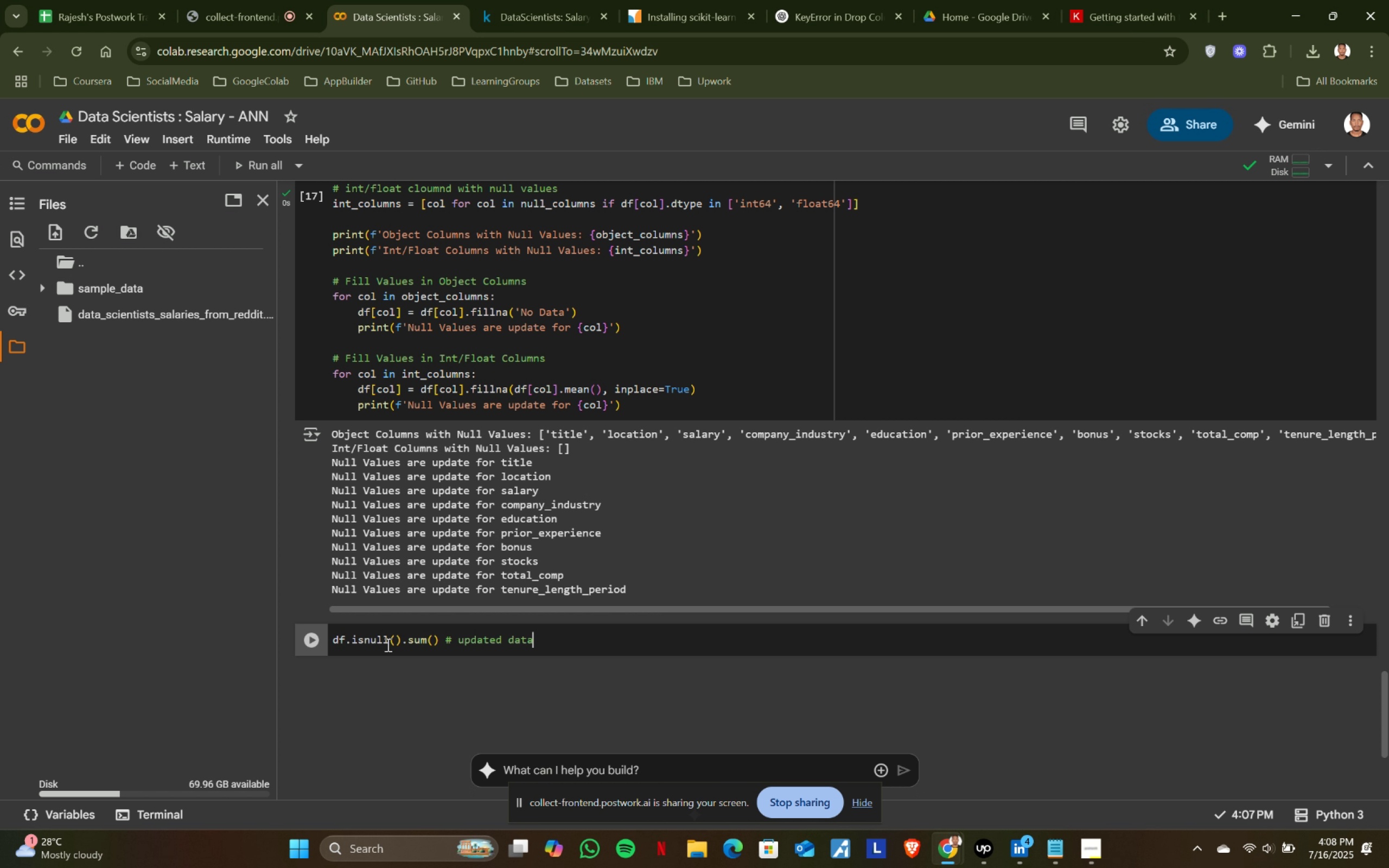 
key(Shift+ShiftRight)
 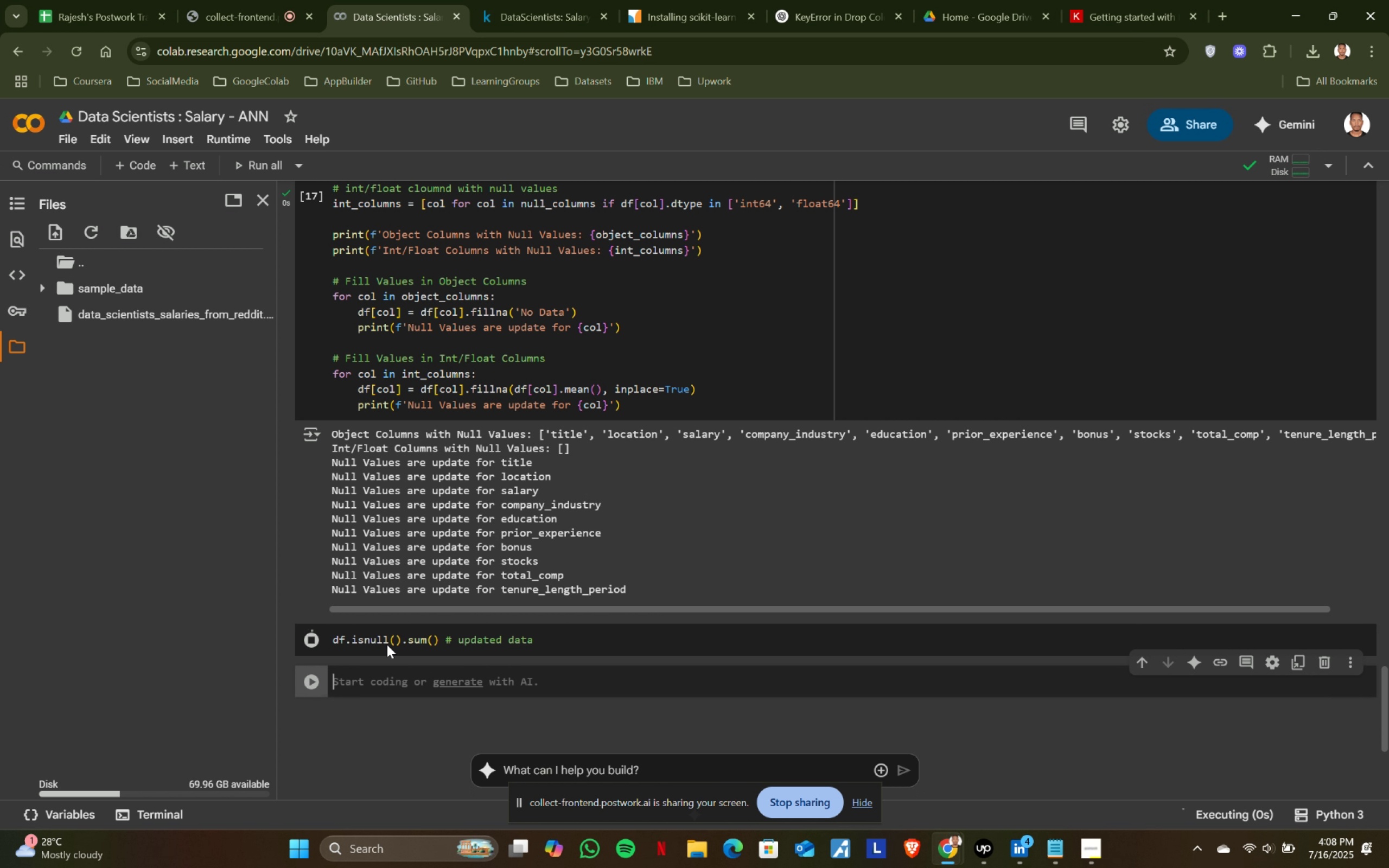 
key(Shift+Enter)
 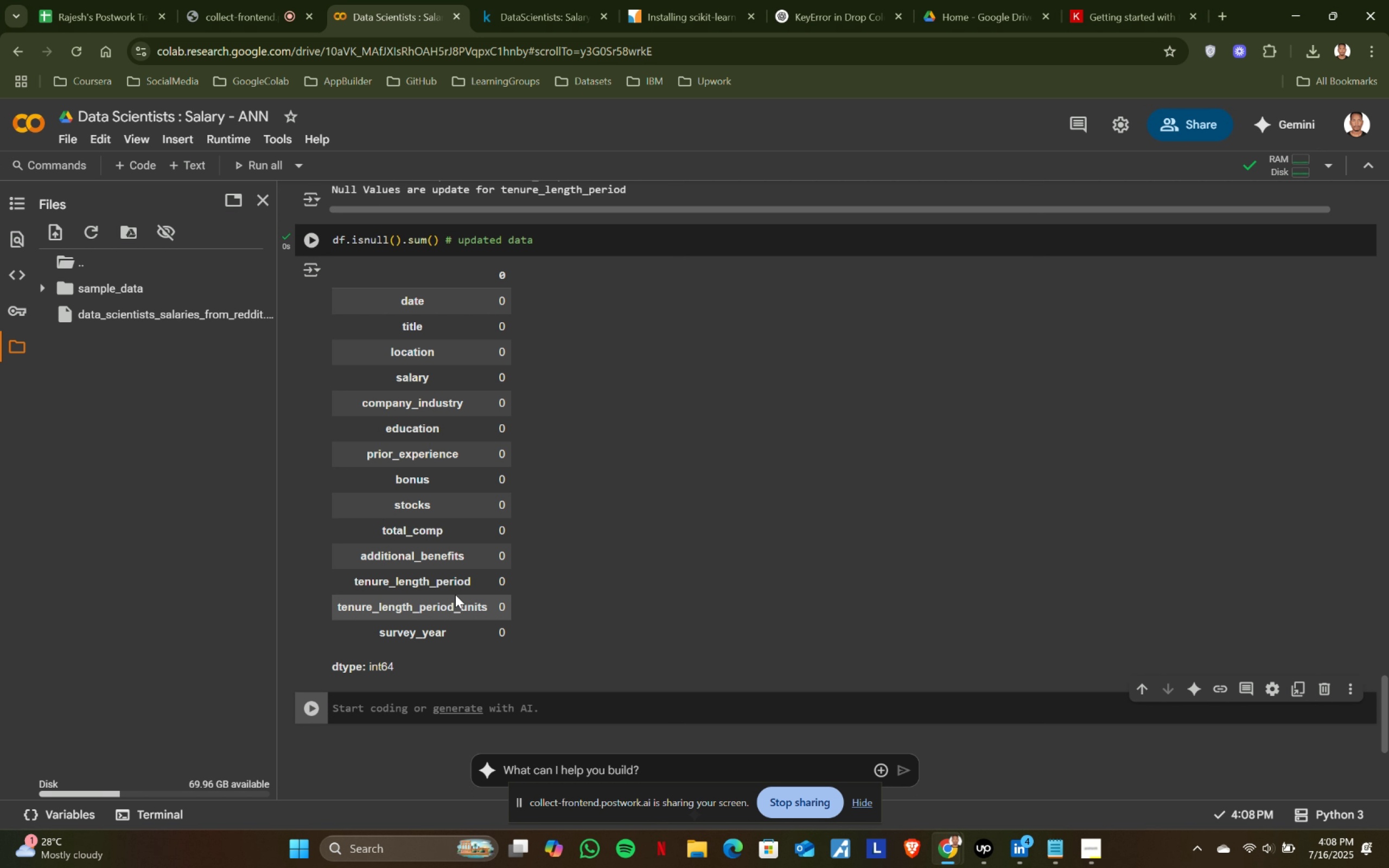 
scroll: coordinate [696, 591], scroll_direction: up, amount: 4.0
 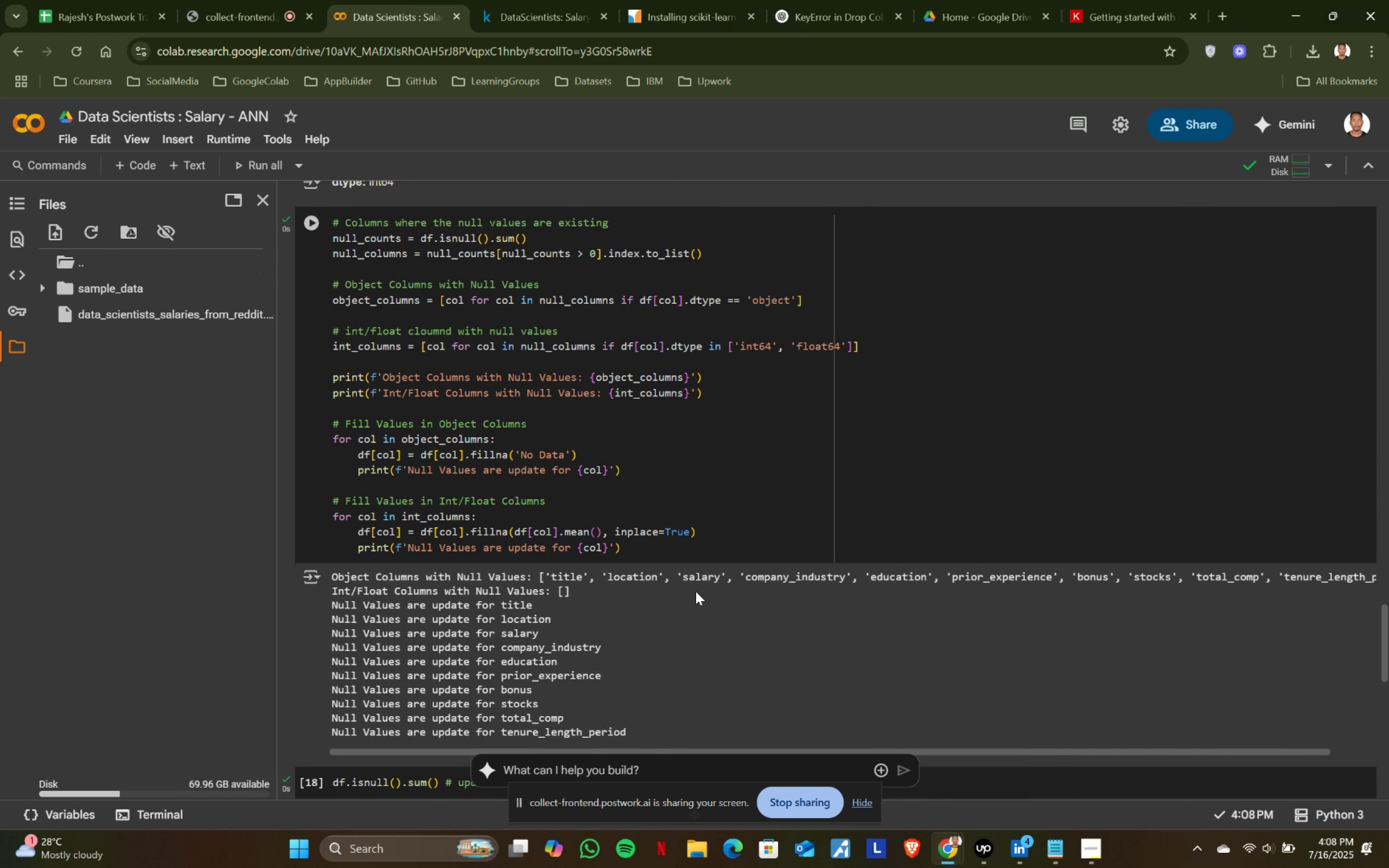 
scroll: coordinate [696, 591], scroll_direction: down, amount: 2.0
 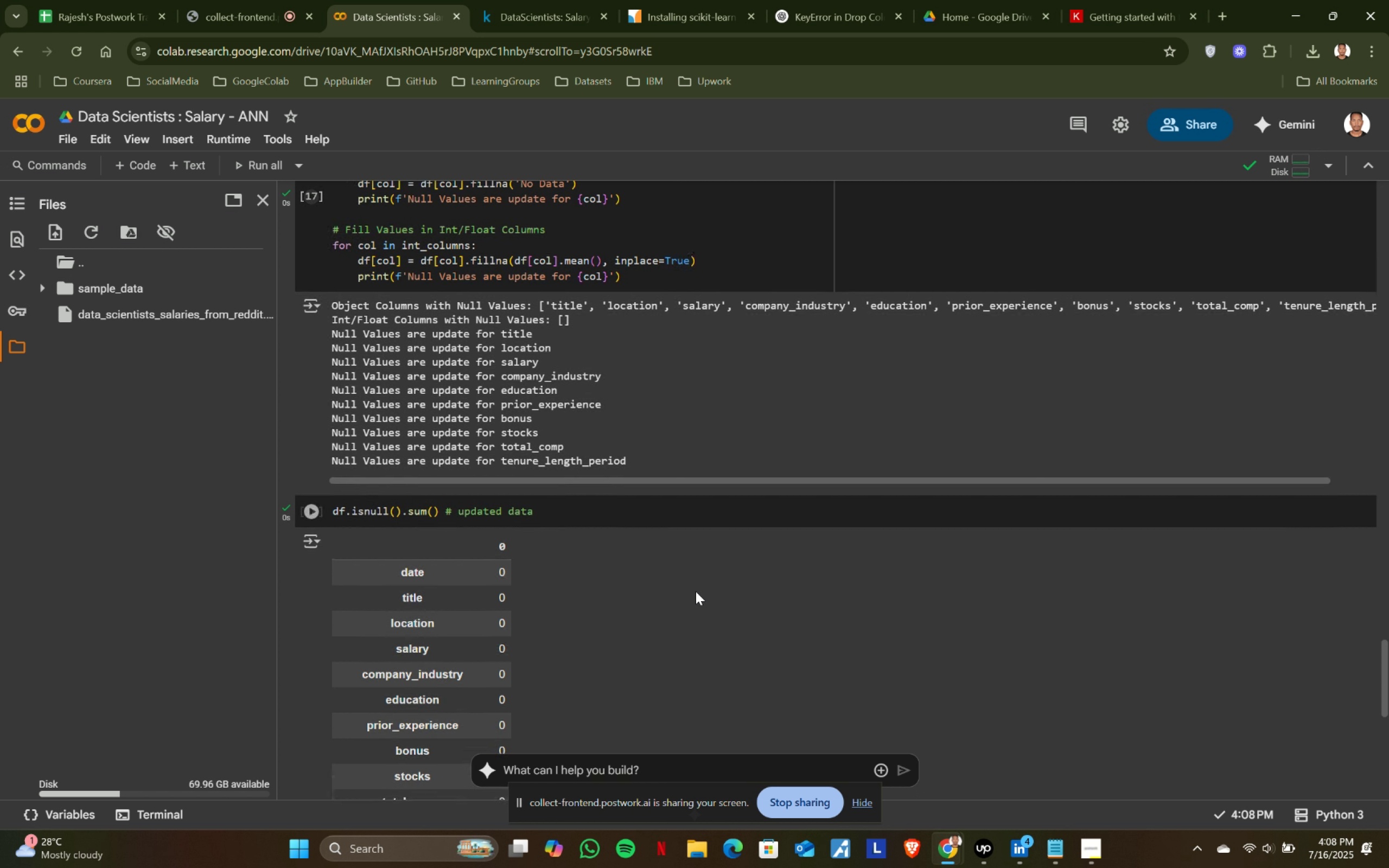 
scroll: coordinate [696, 591], scroll_direction: up, amount: 1.0
 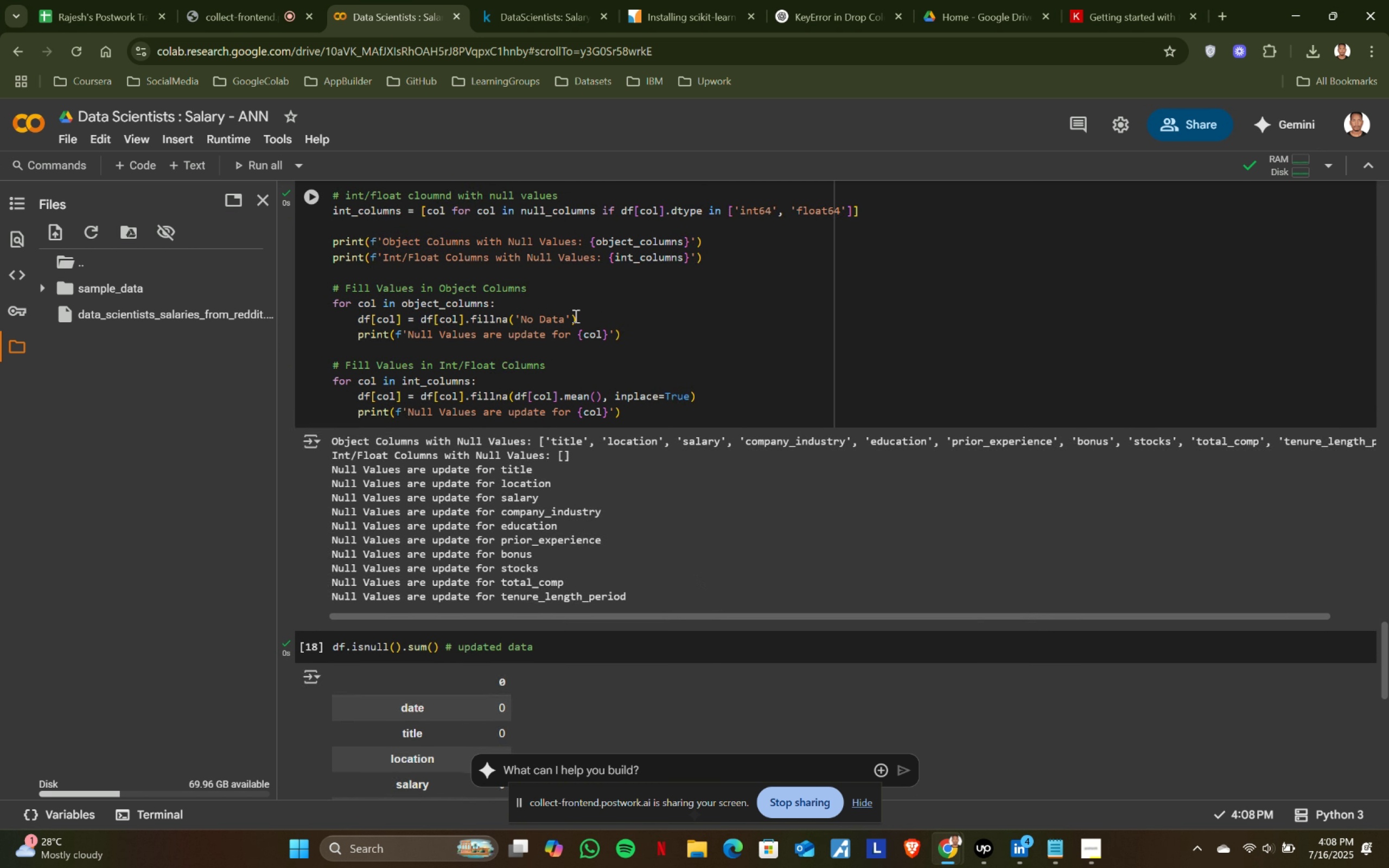 
wait(5.64)
 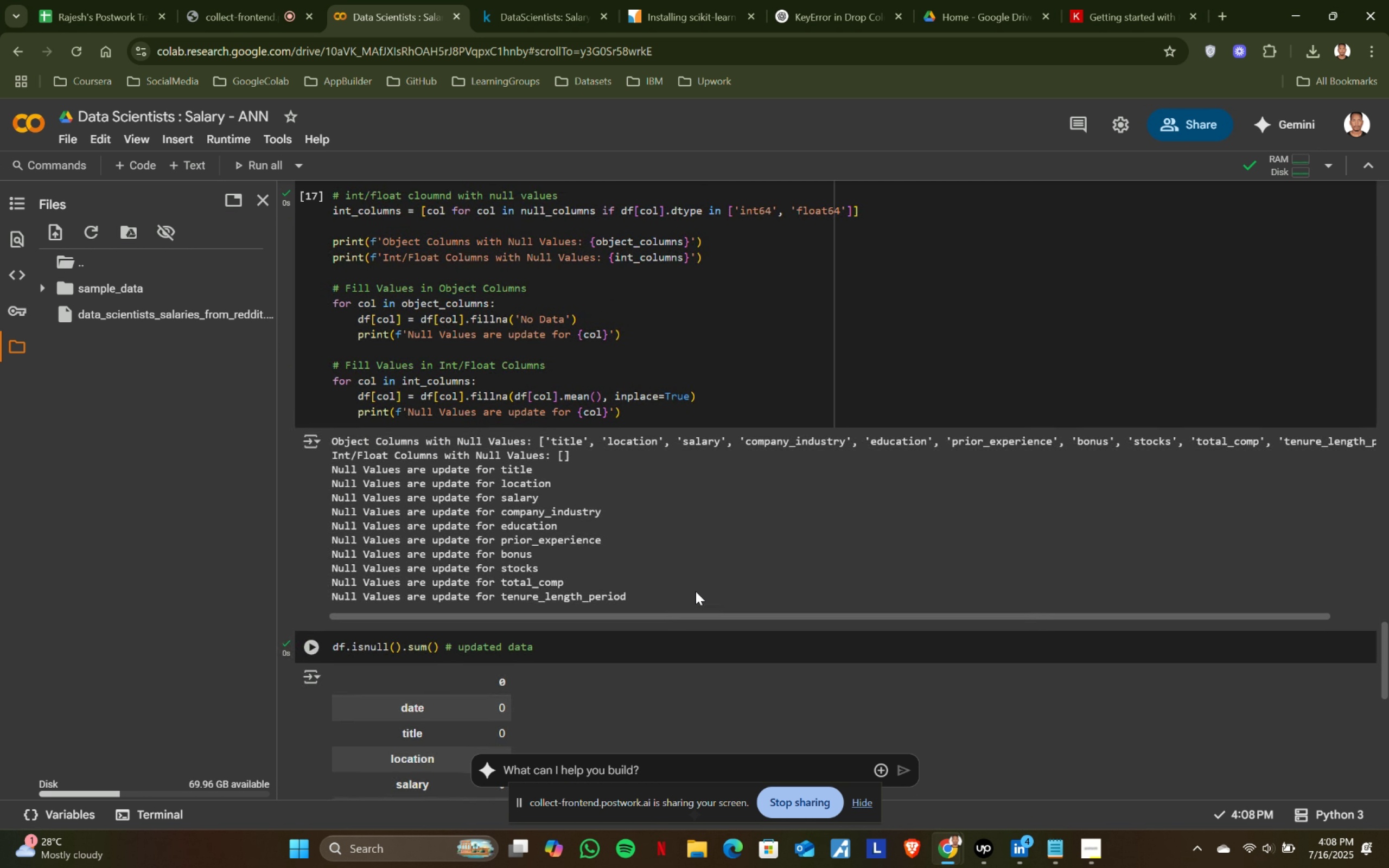 
left_click([566, 321])
 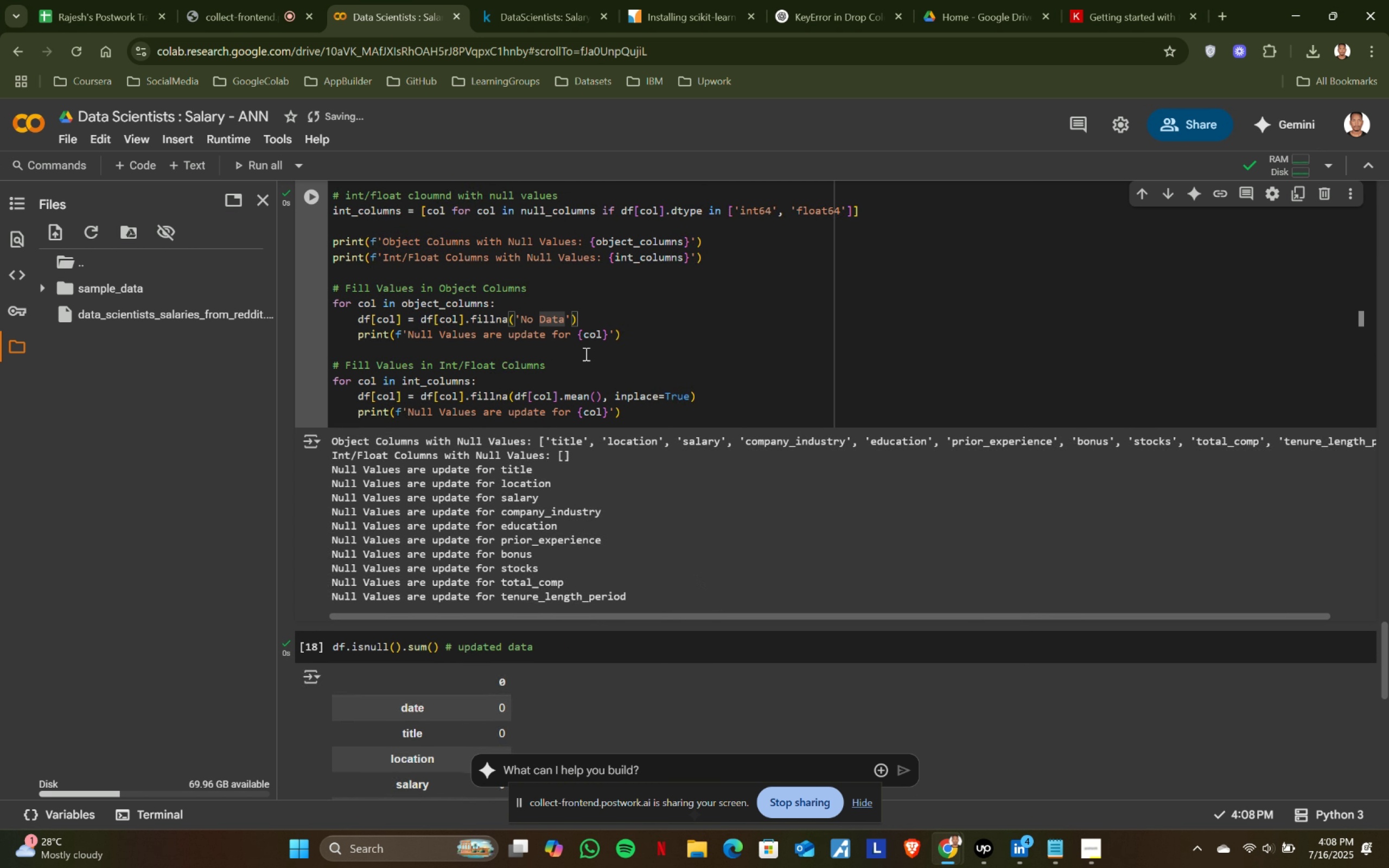 
wait(5.13)
 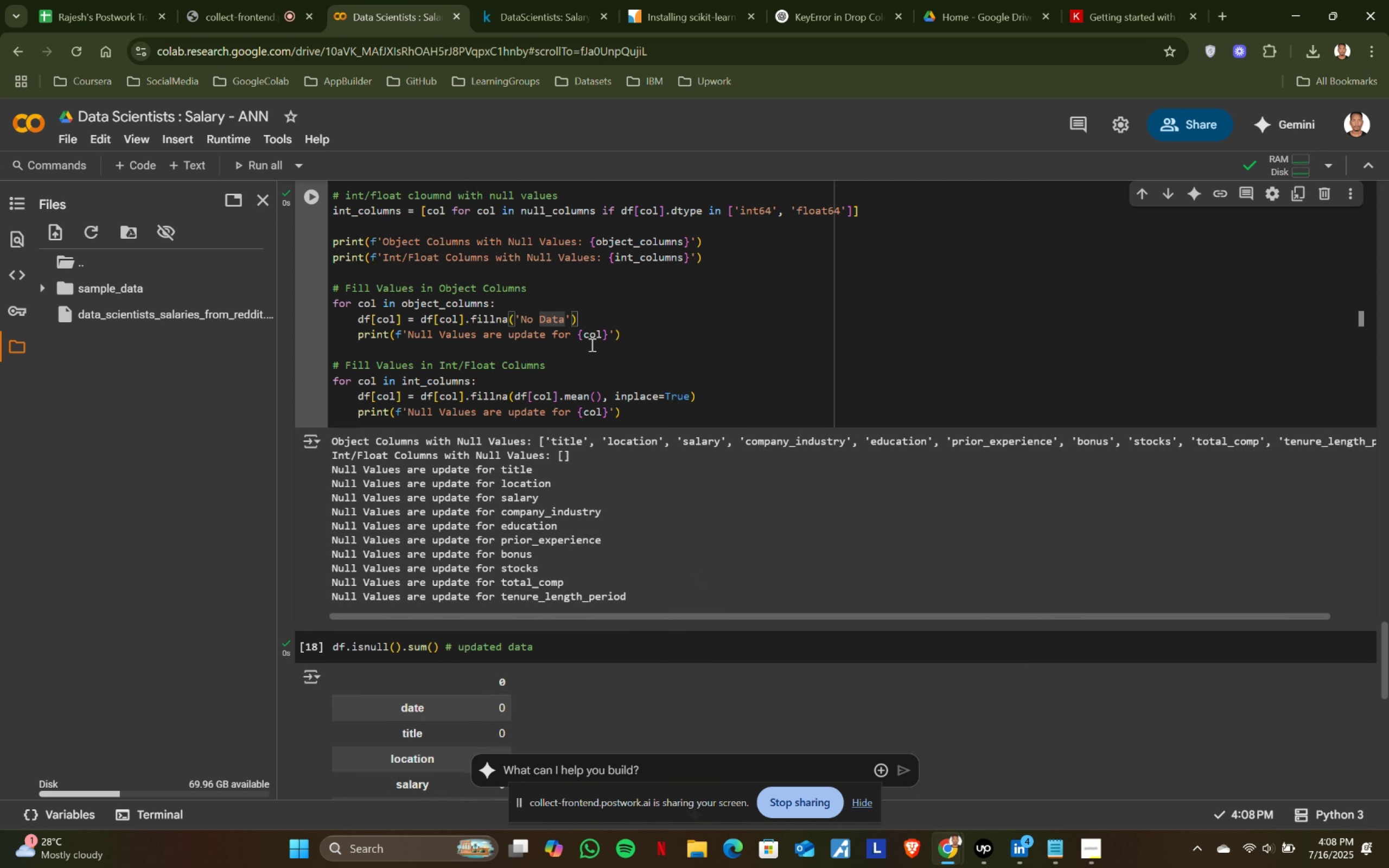 
left_click([629, 372])
 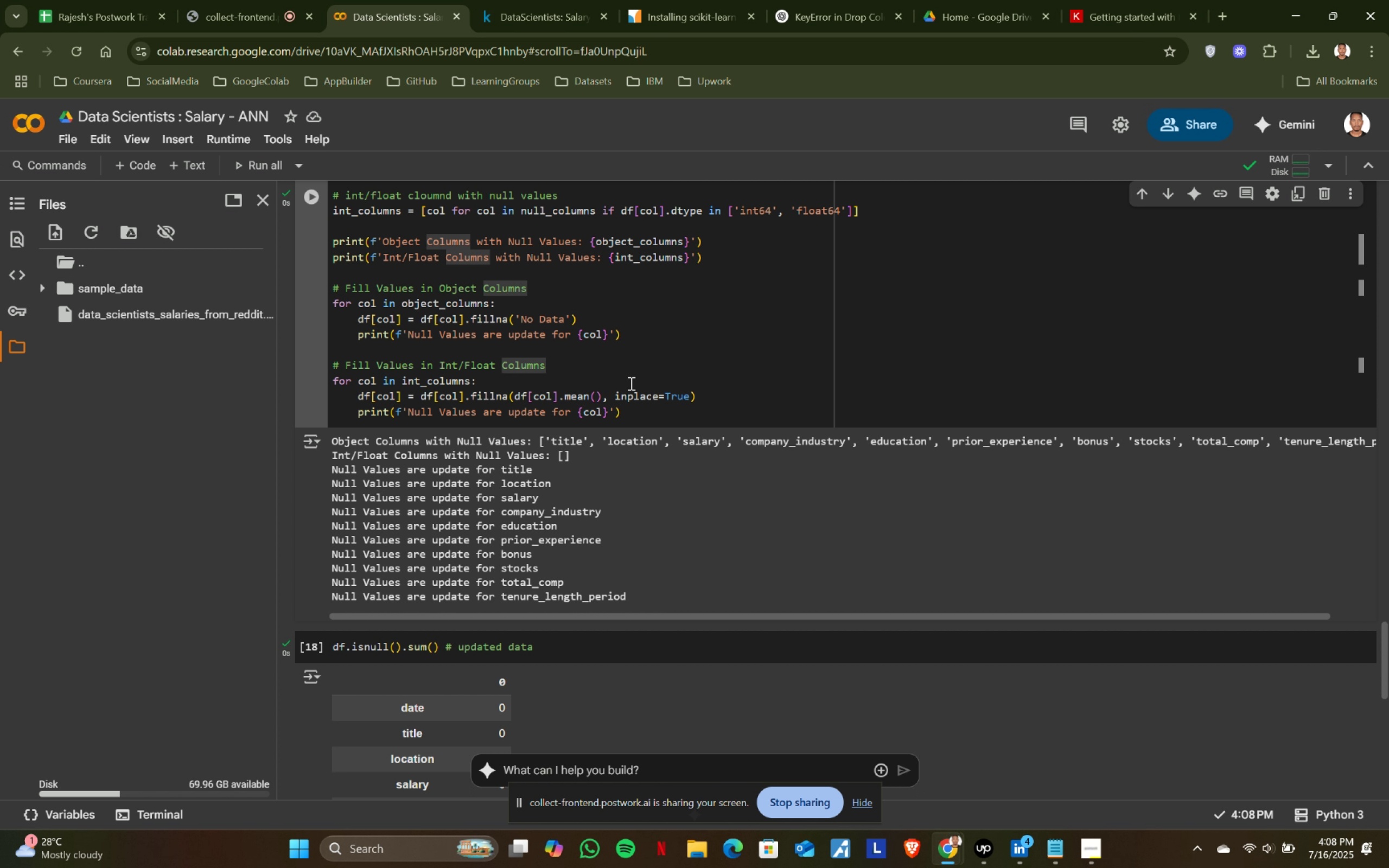 
left_click([607, 0])
 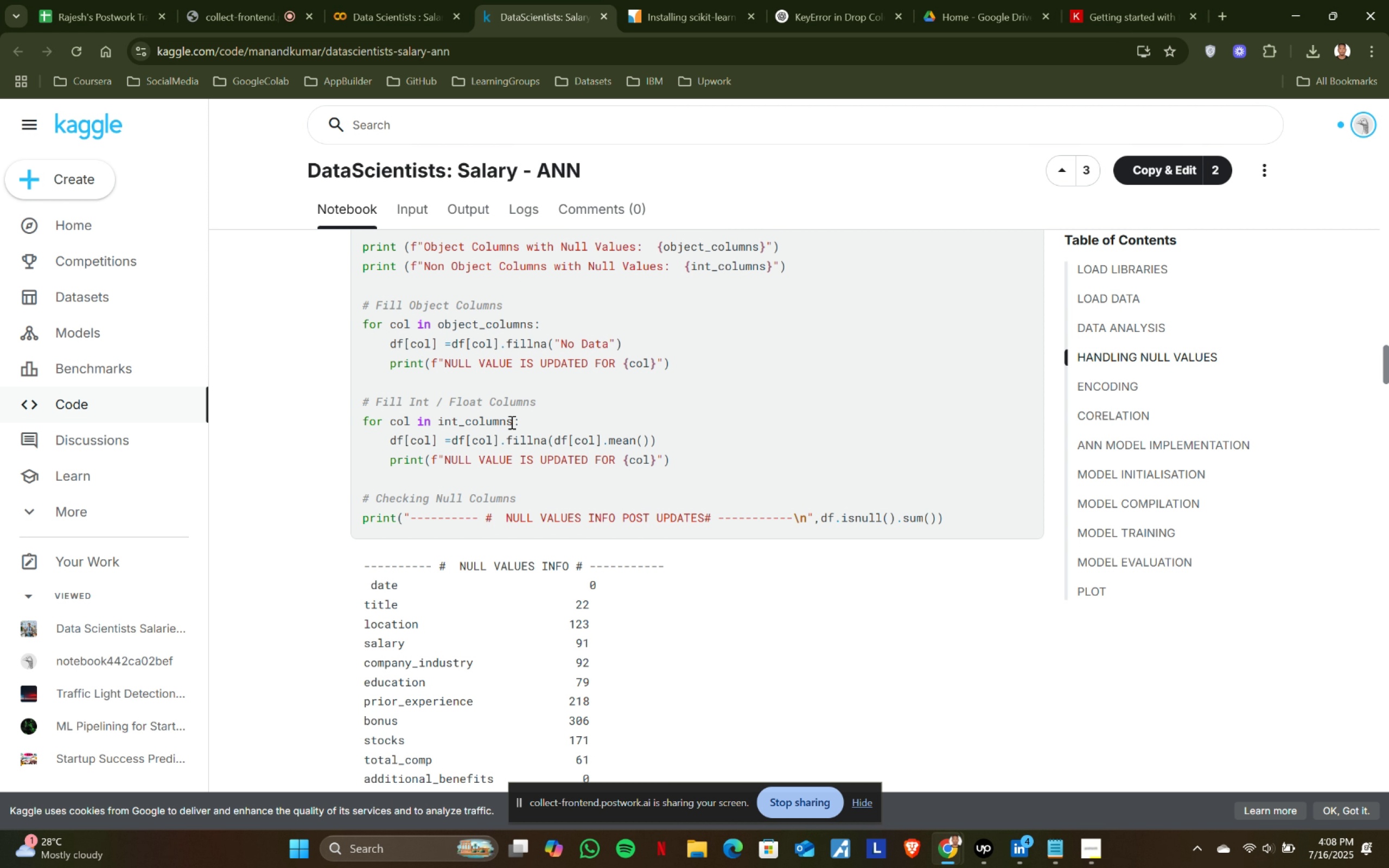 
scroll: coordinate [495, 491], scroll_direction: down, amount: 4.0
 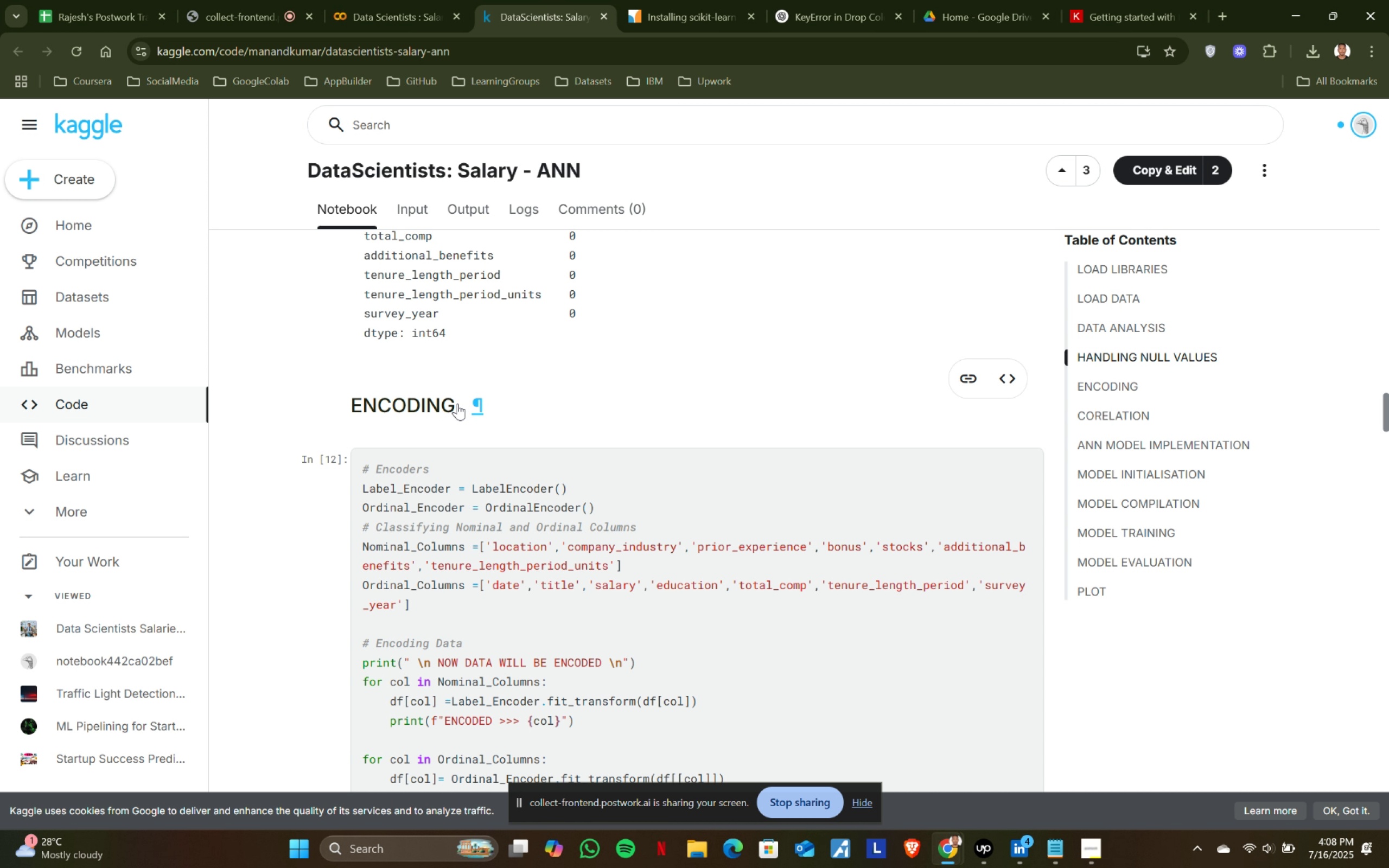 
left_click([395, 0])
 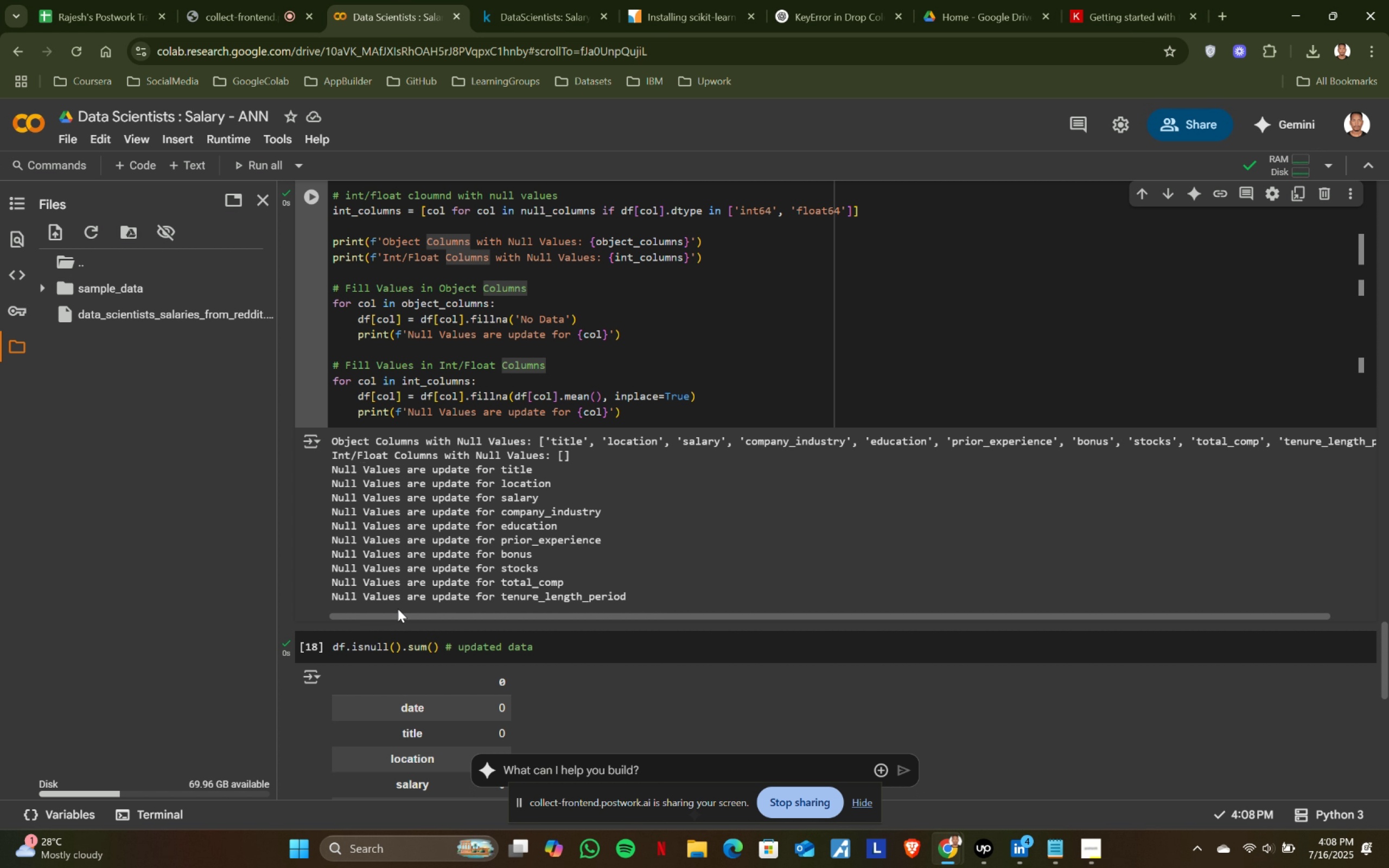 
scroll: coordinate [472, 738], scroll_direction: down, amount: 5.0
 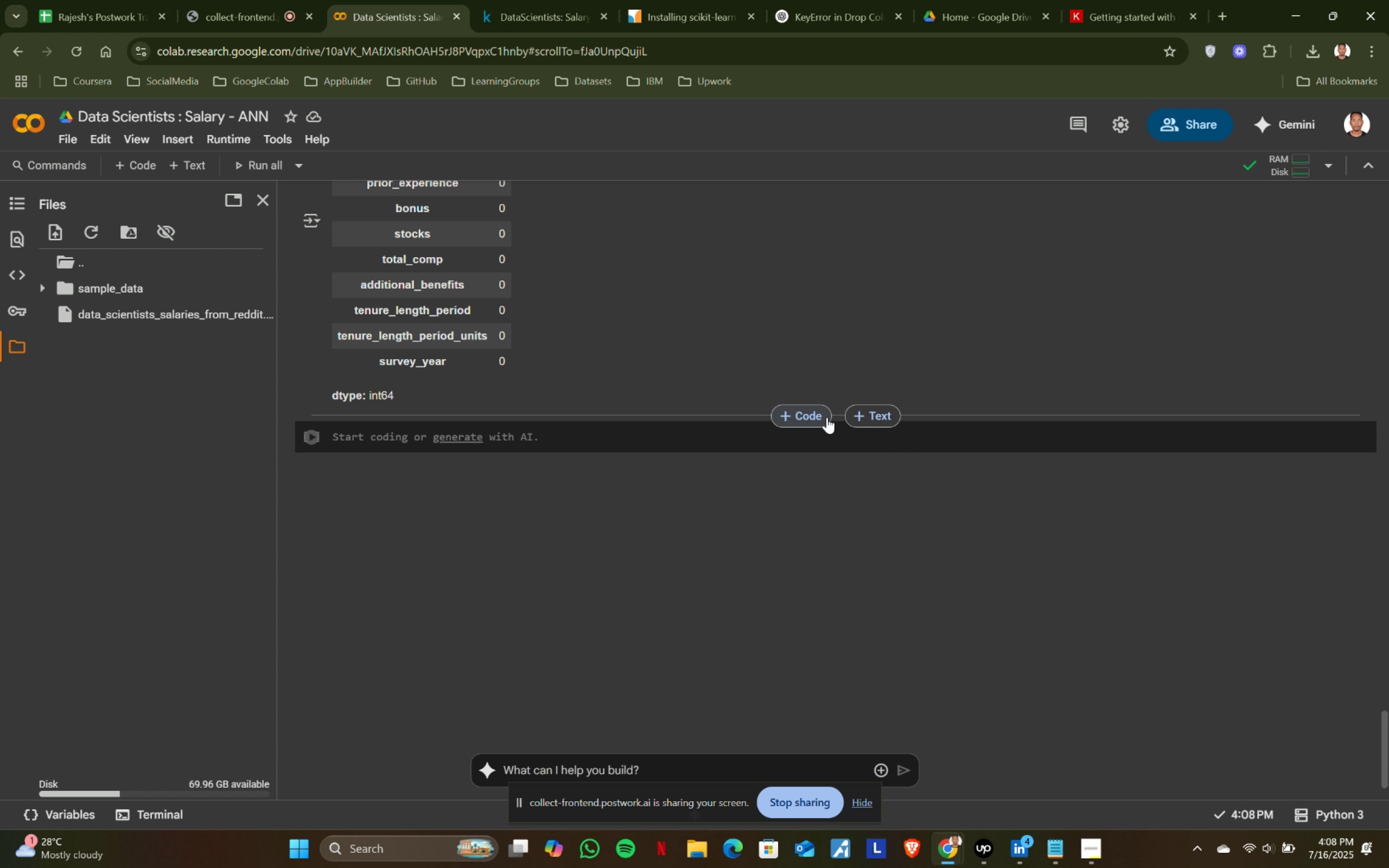 
left_click([868, 409])
 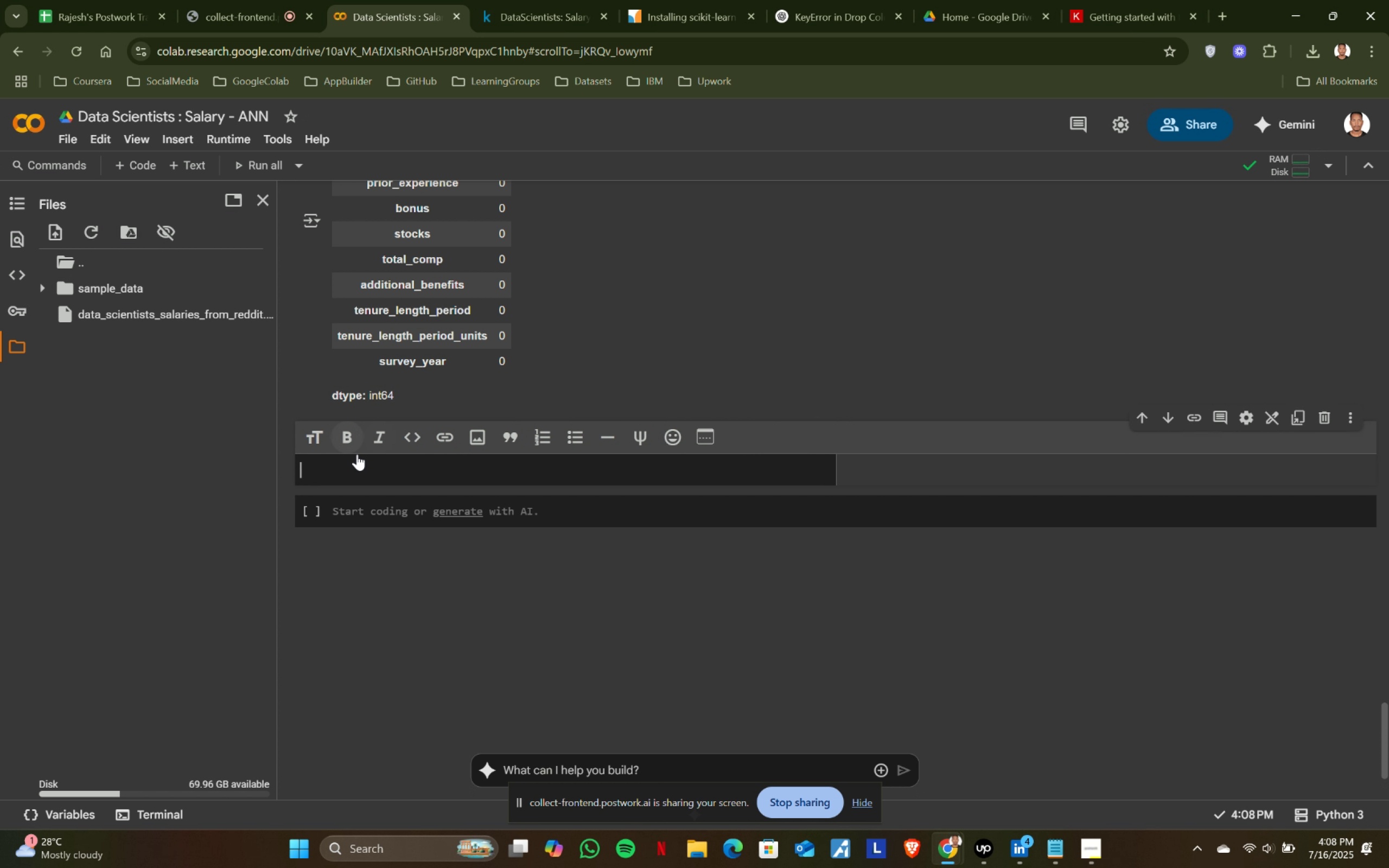 
type(## Encoding)
 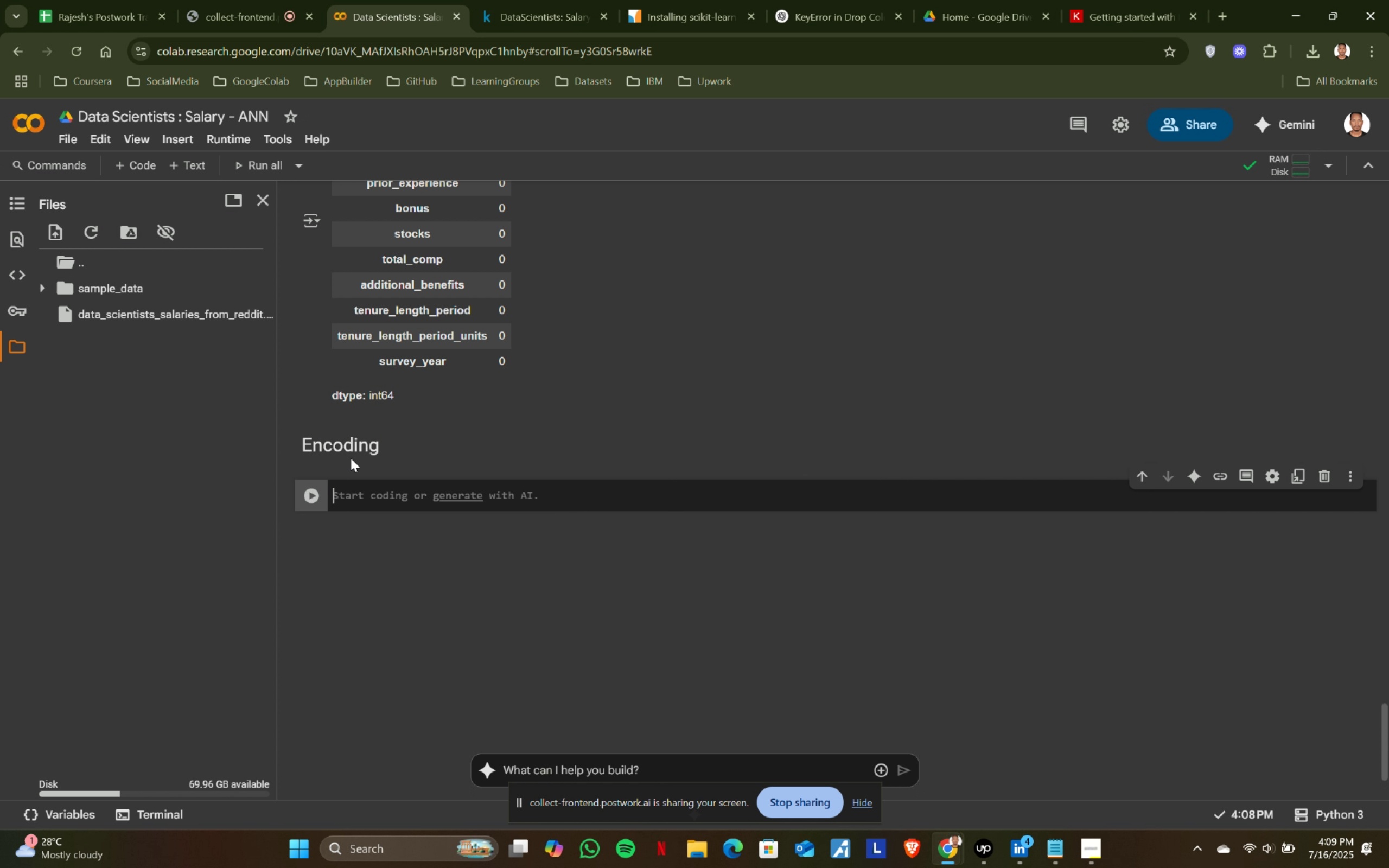 
 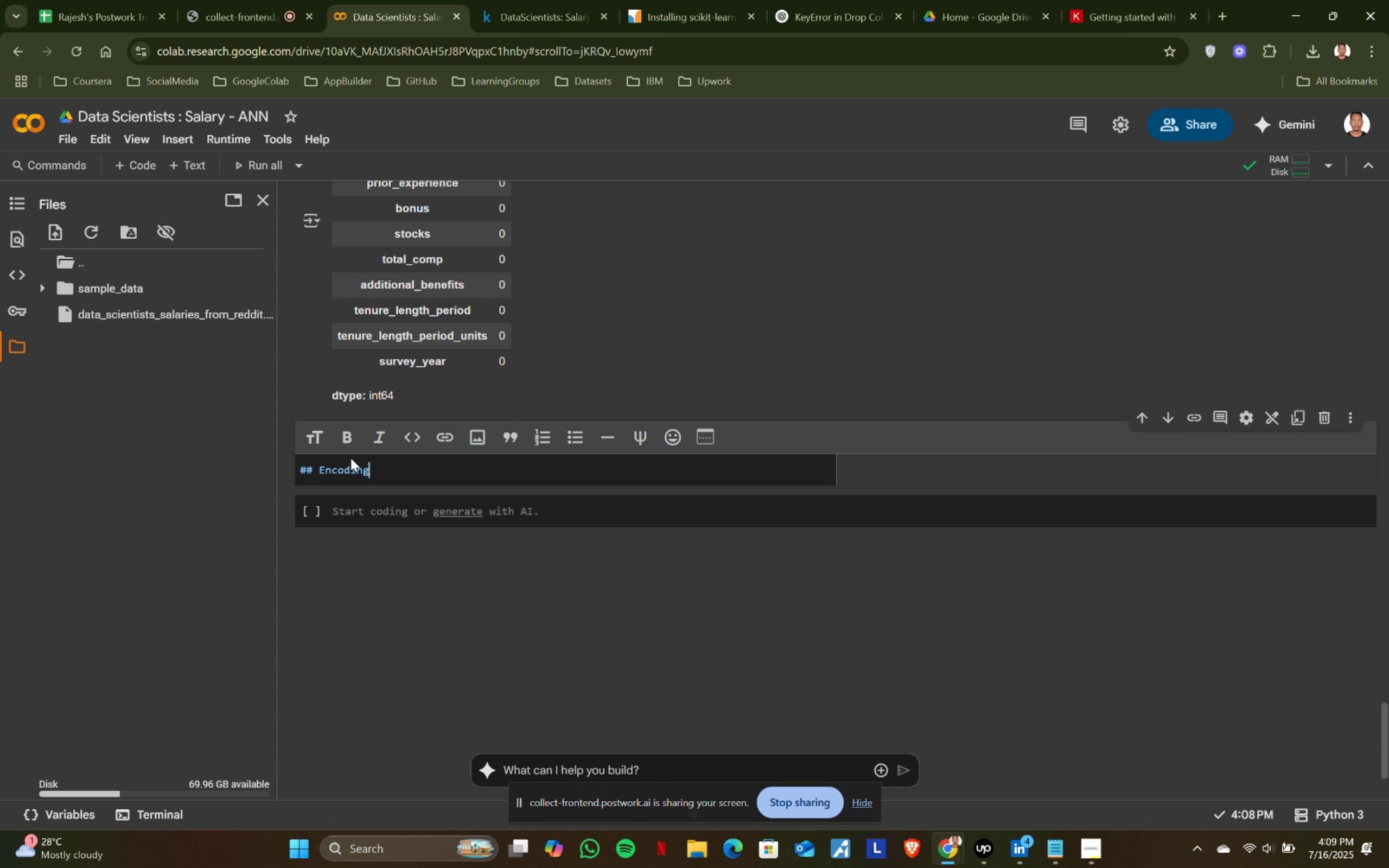 
key(Shift+Enter)
 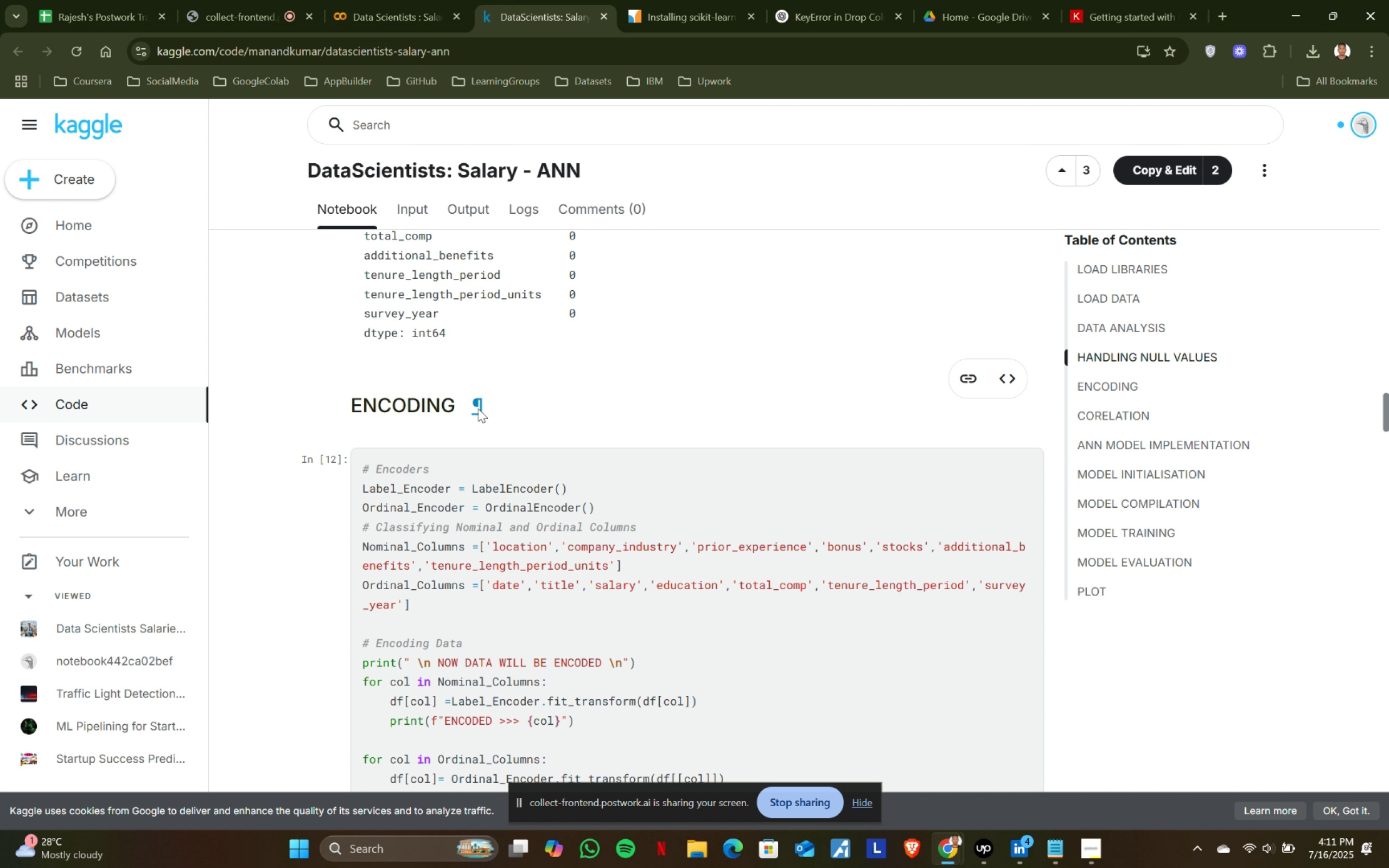 
wait(83.41)
 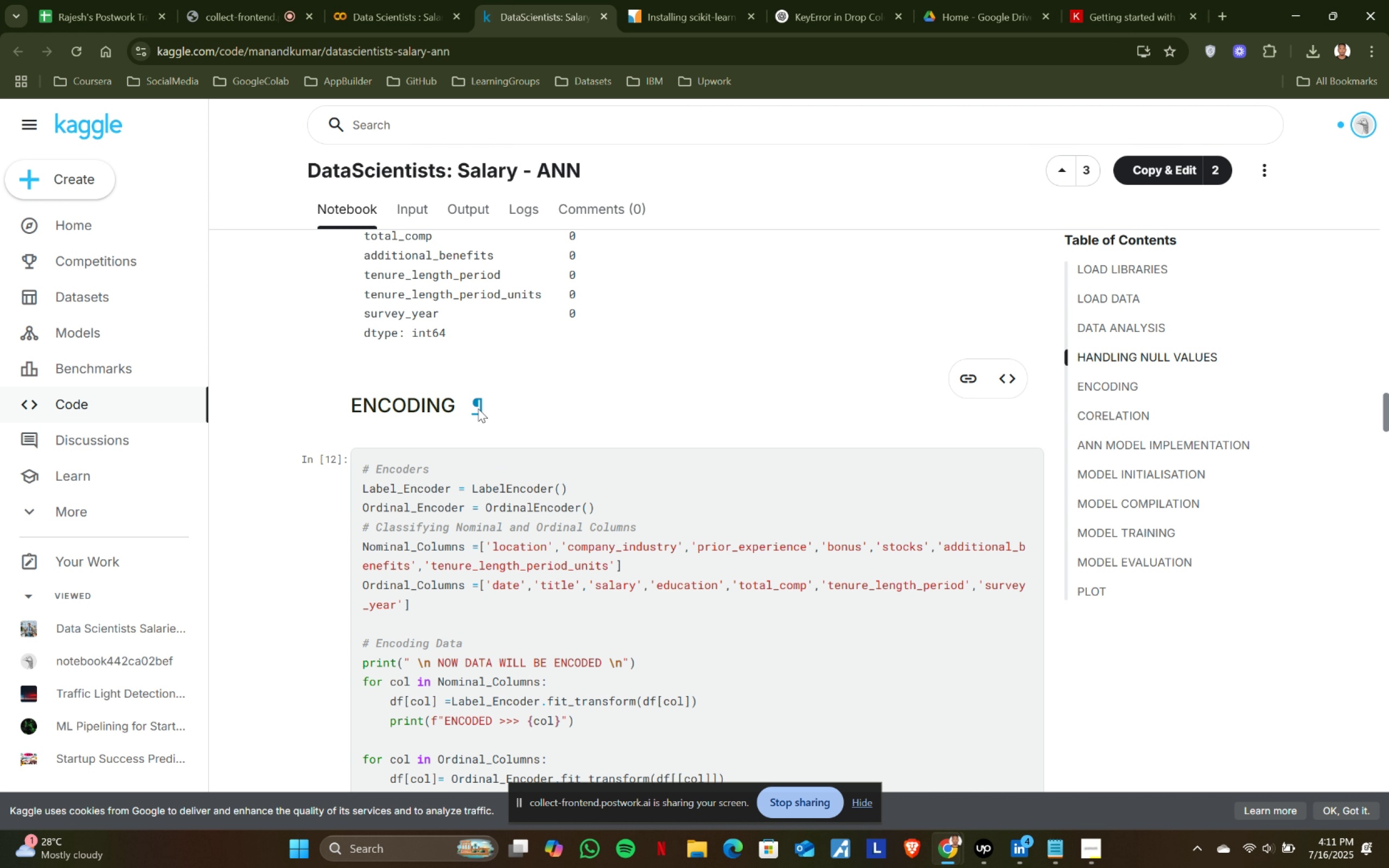 
left_click([392, 499])
 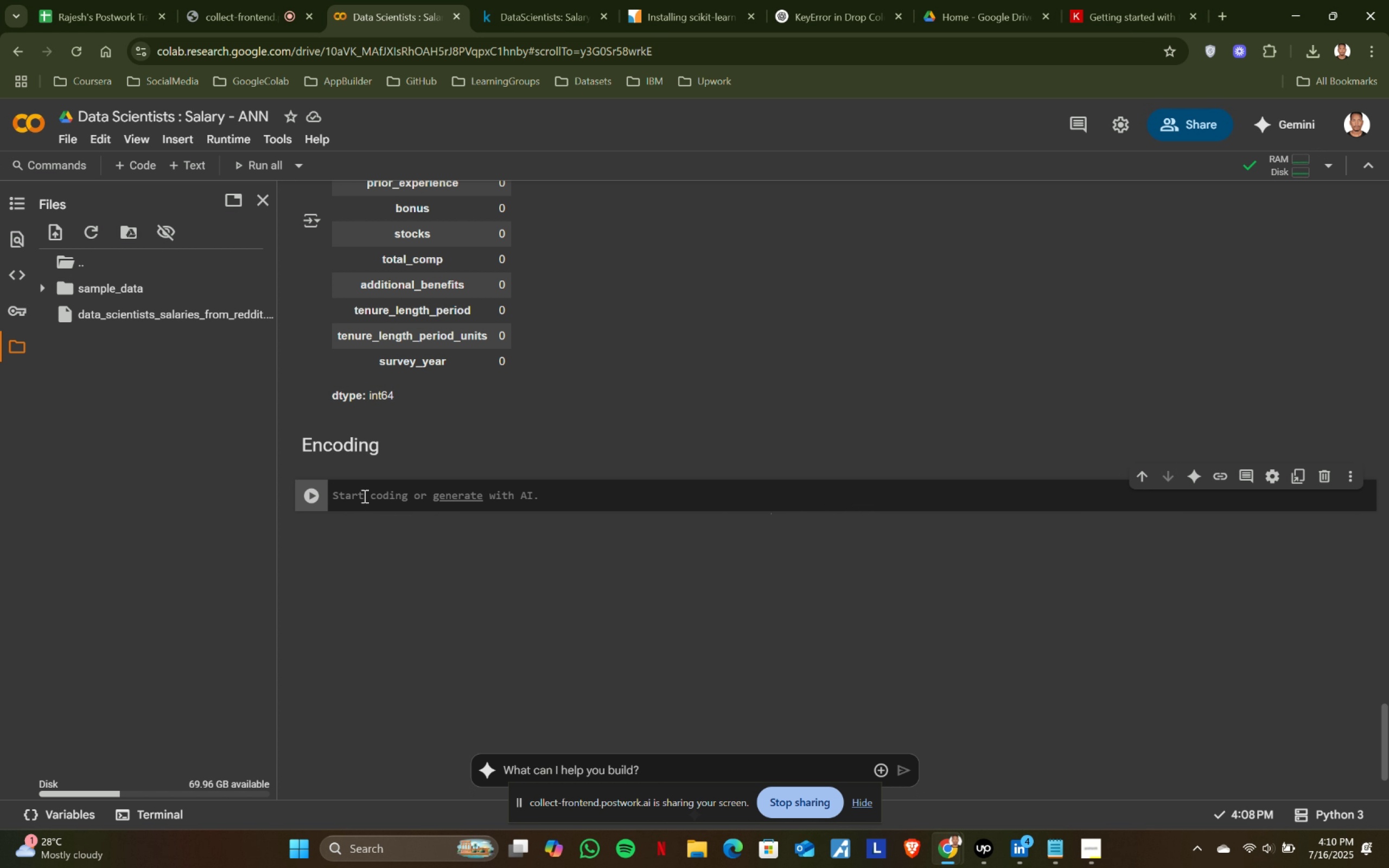 
wait(10.56)
 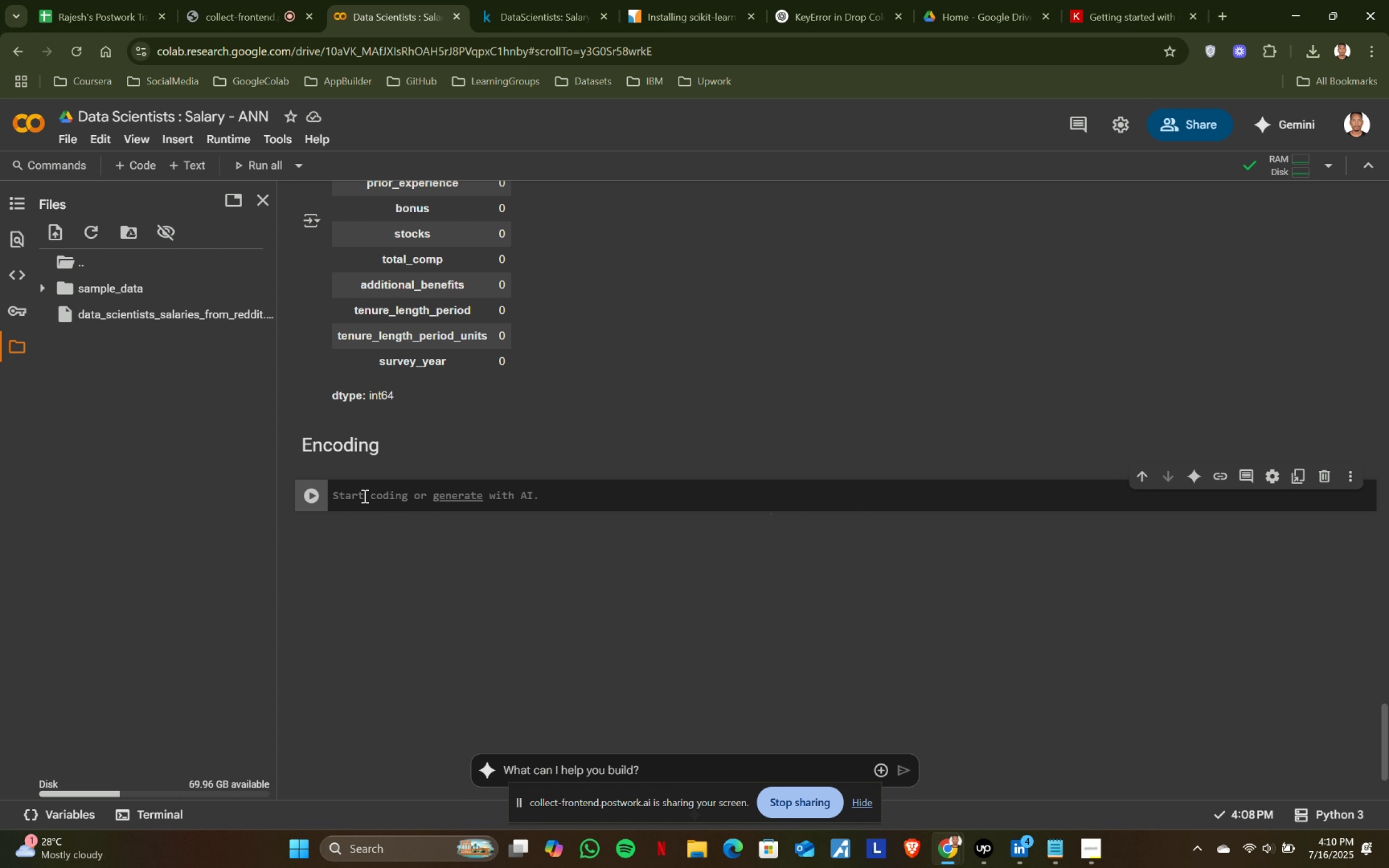 
double_click([363, 541])
 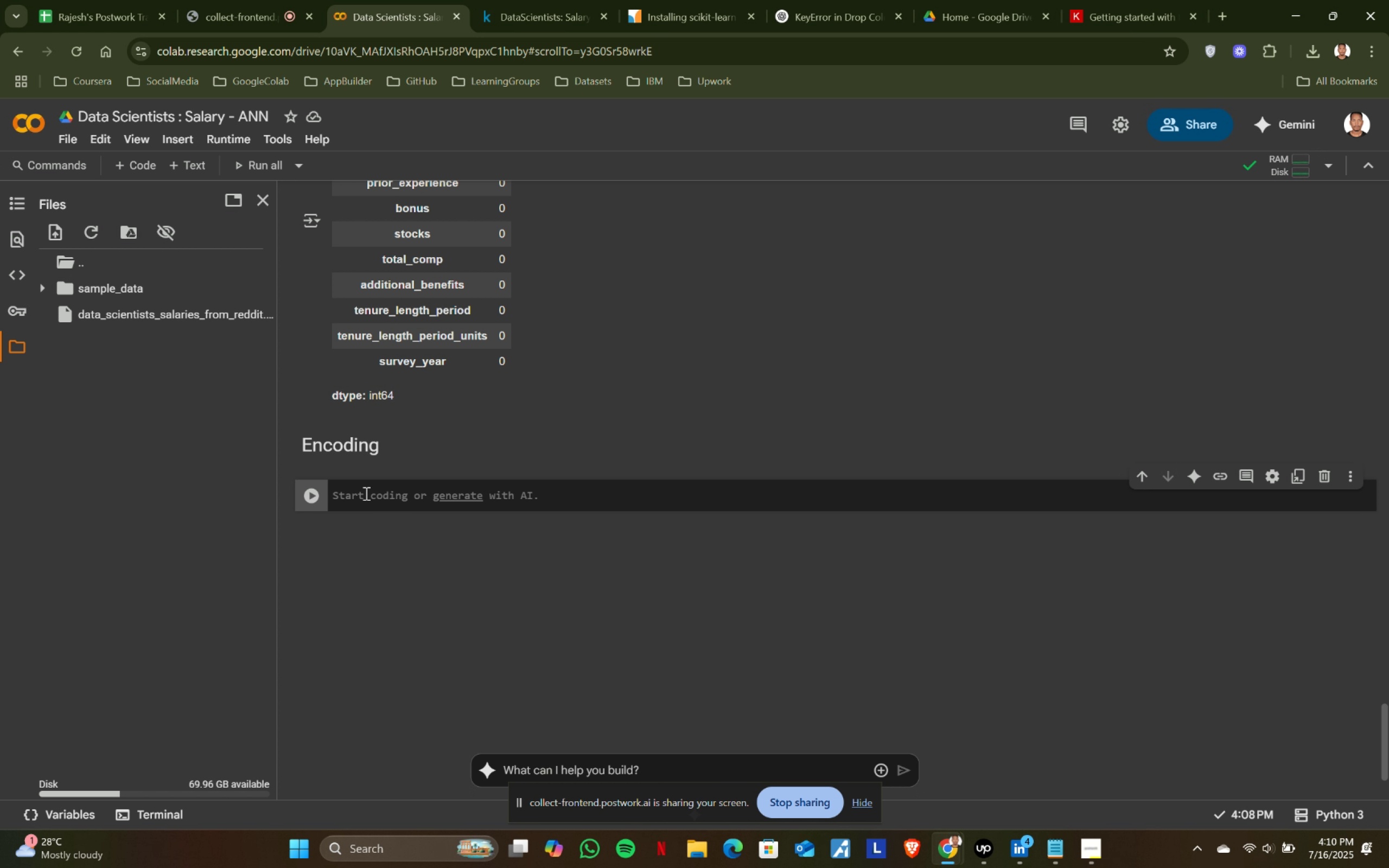 
double_click([356, 546])
 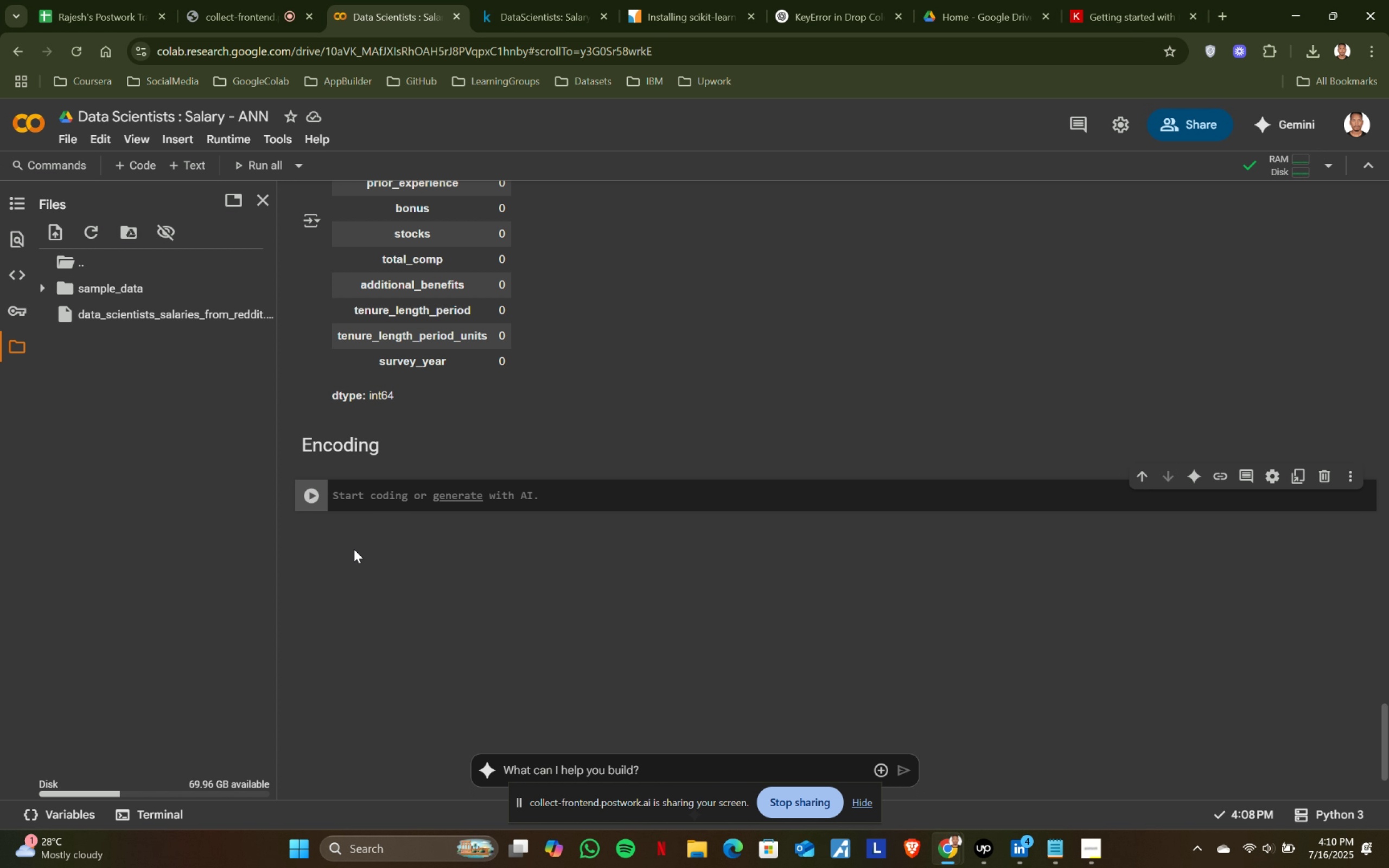 
double_click([364, 551])
 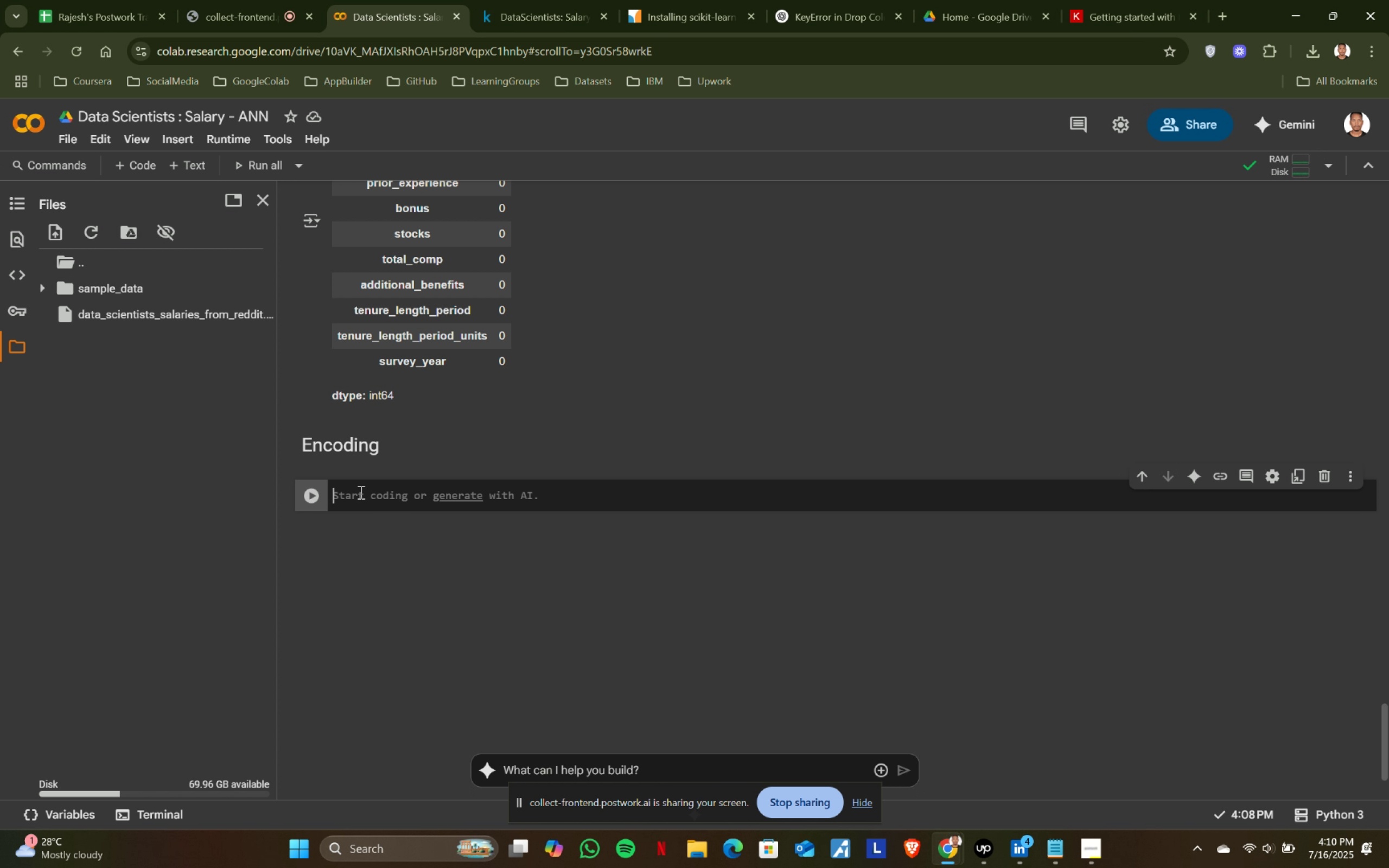 
triple_click([378, 494])
 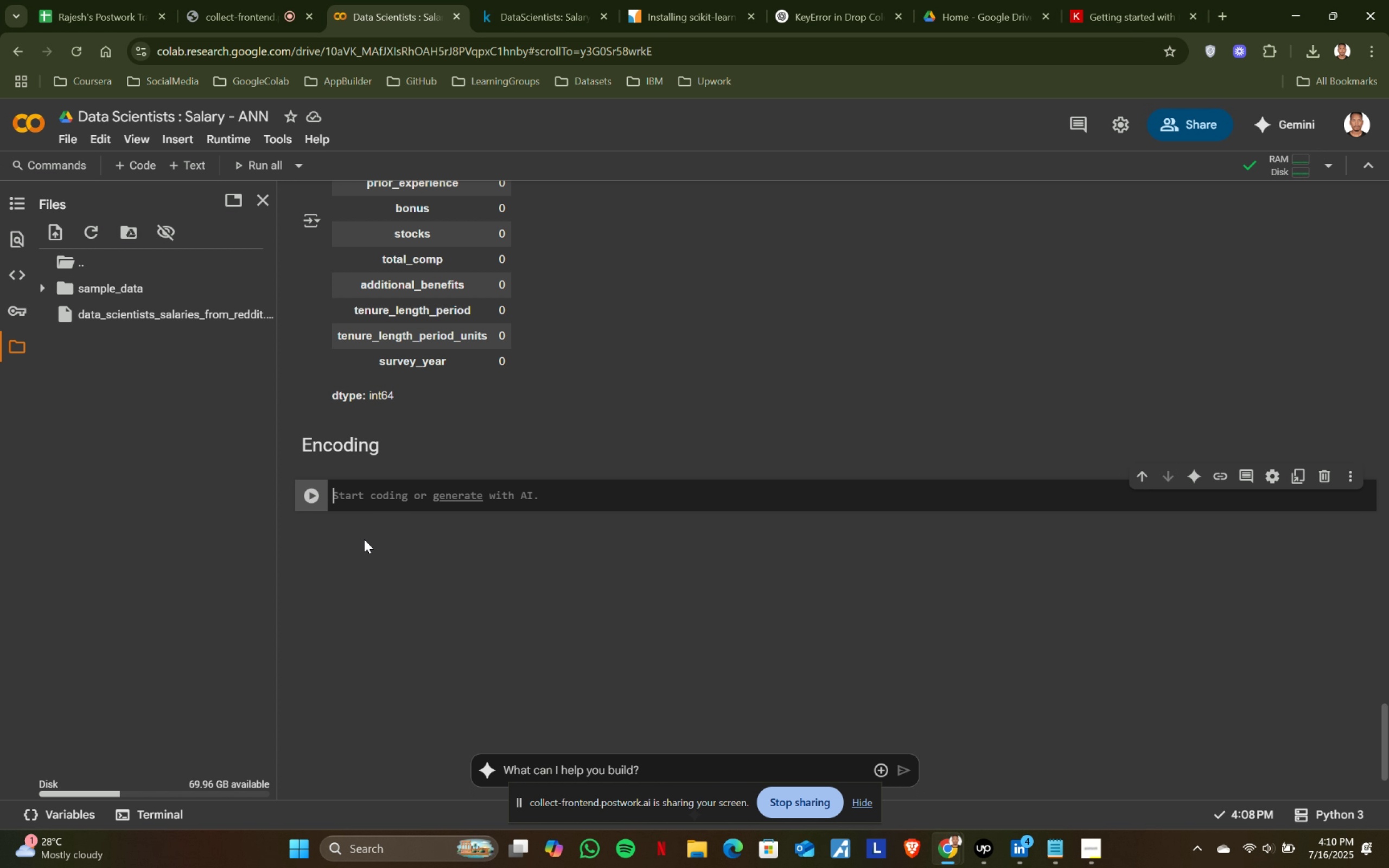 
triple_click([369, 572])
 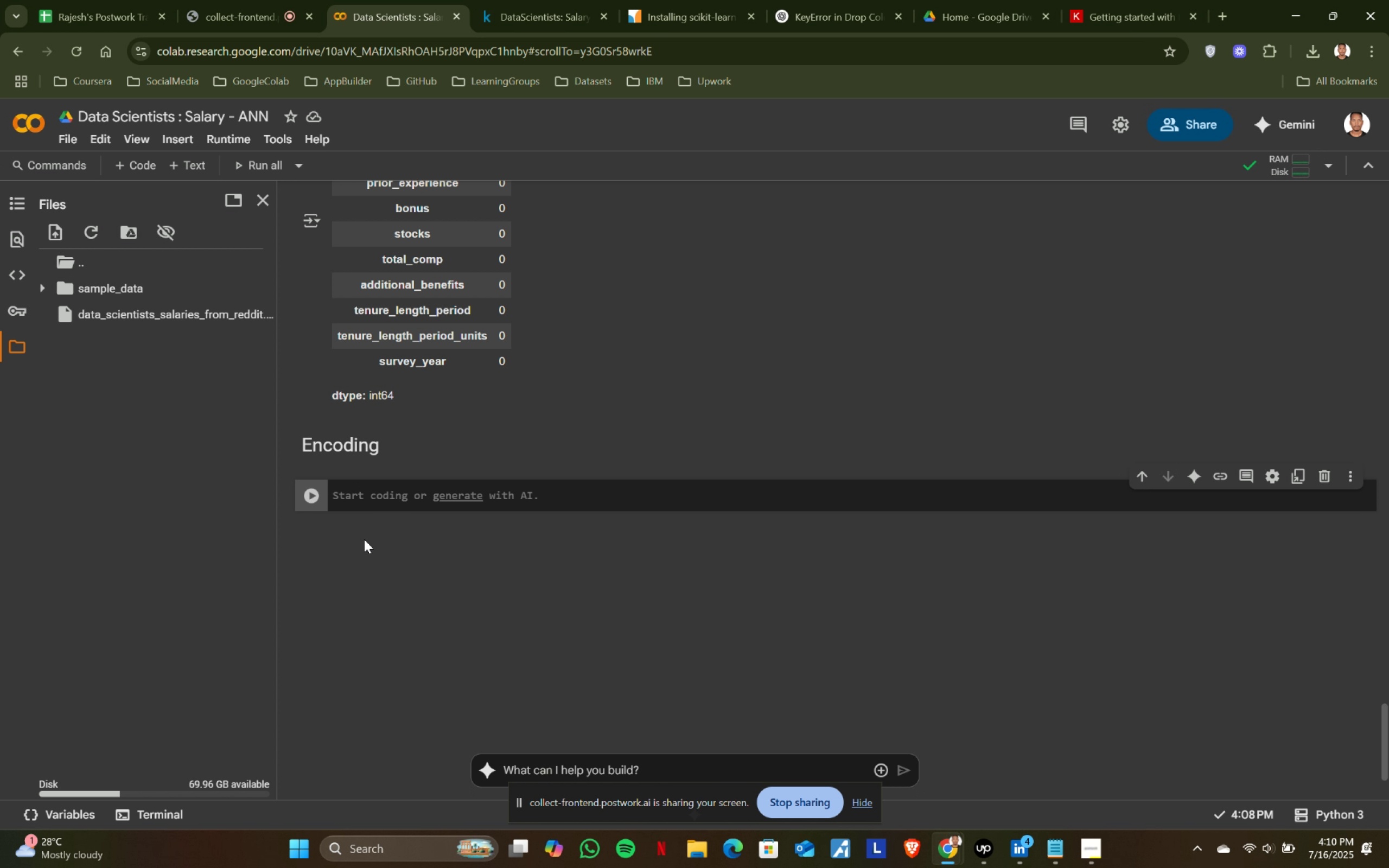 
triple_click([371, 479])
 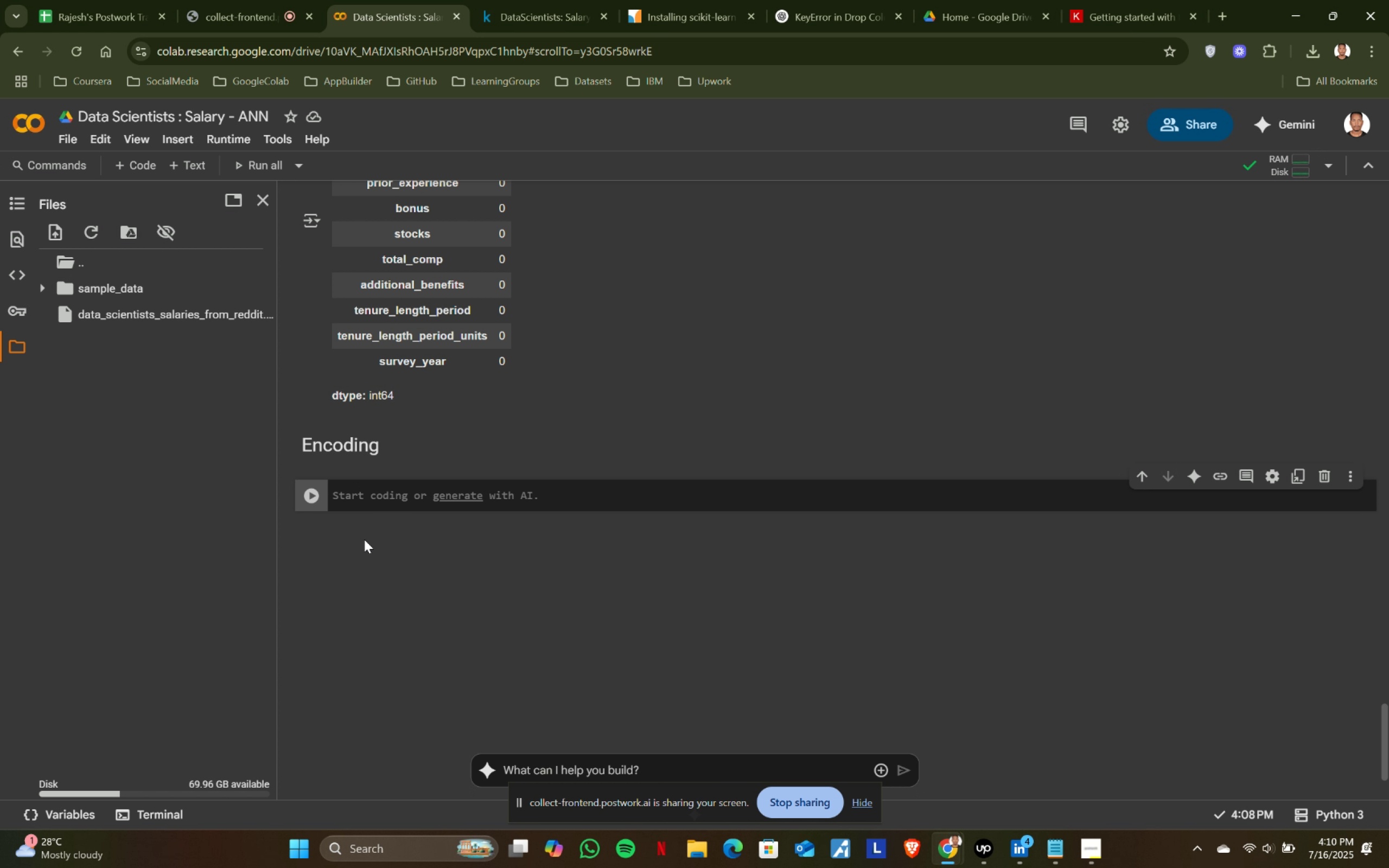 
triple_click([374, 487])
 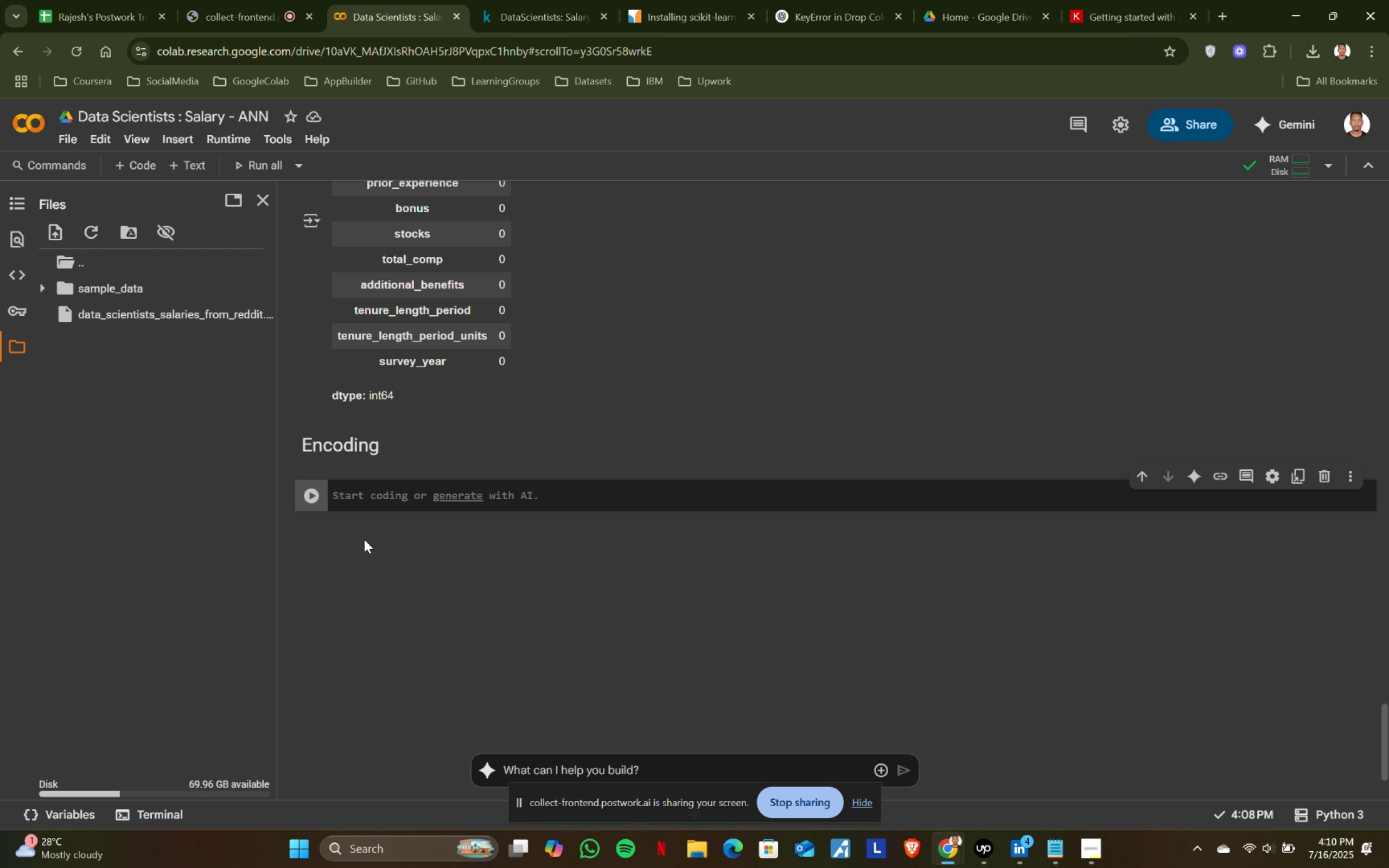 
triple_click([356, 556])
 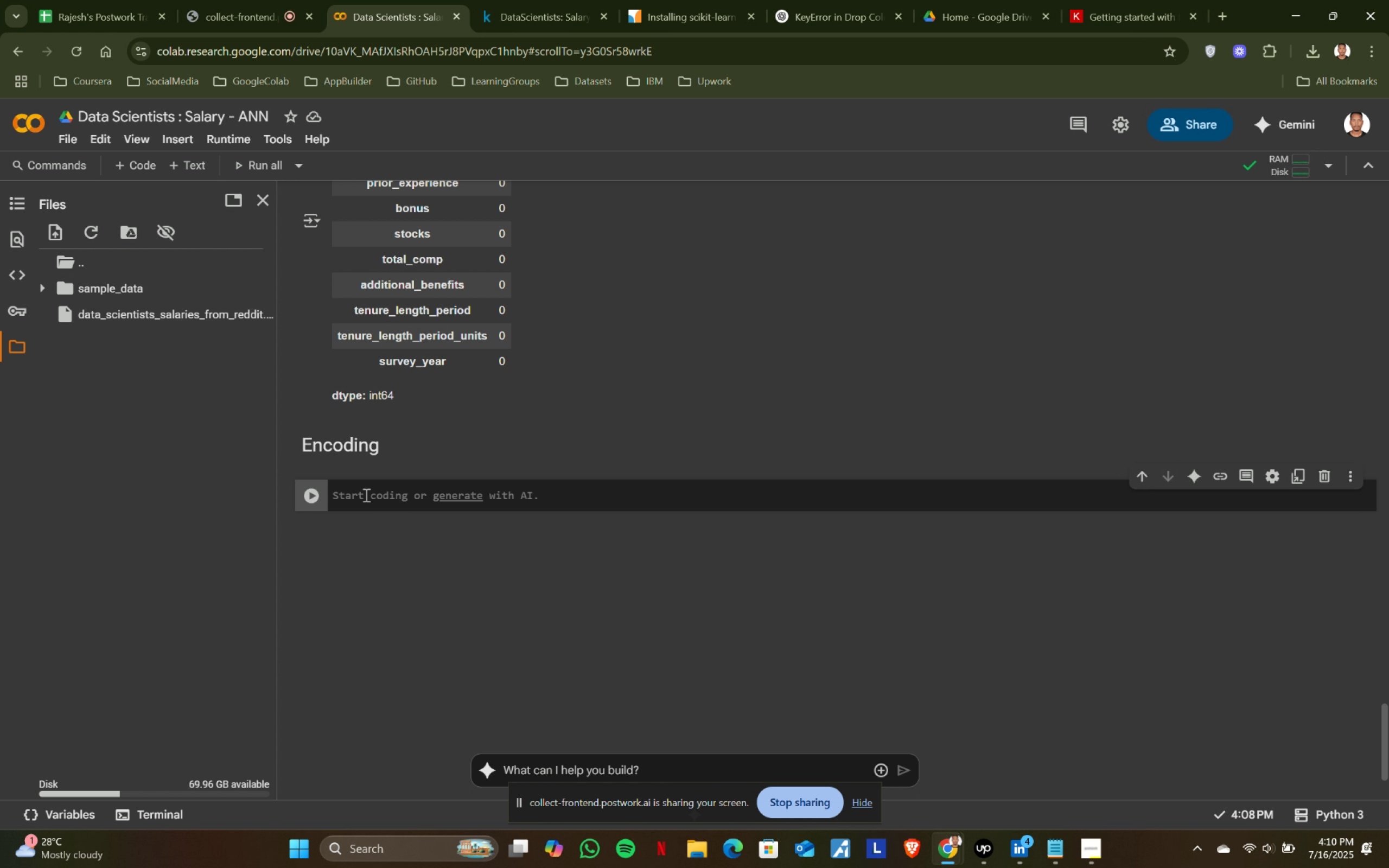 
triple_click([367, 491])
 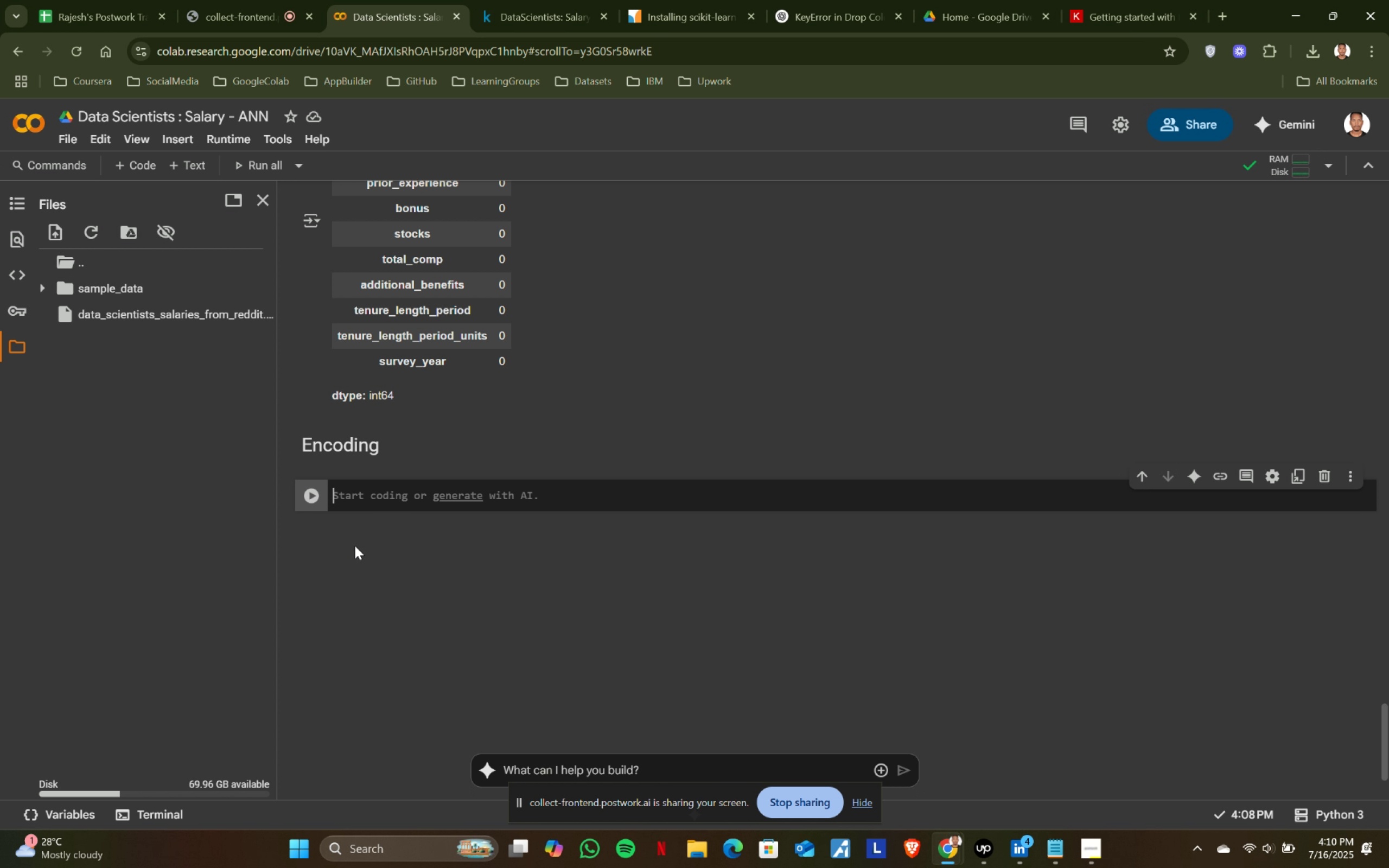 
triple_click([354, 549])
 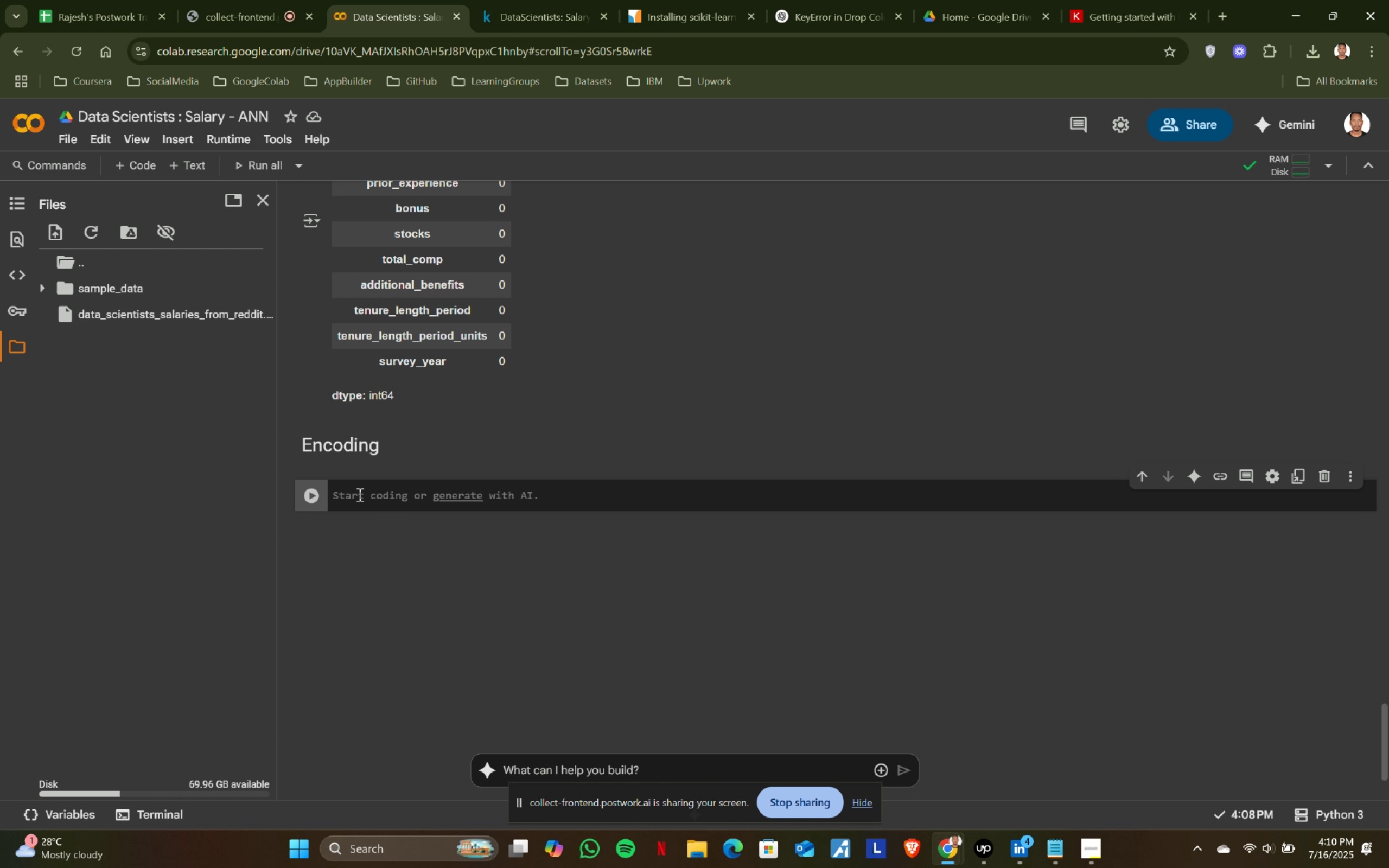 
triple_click([360, 492])
 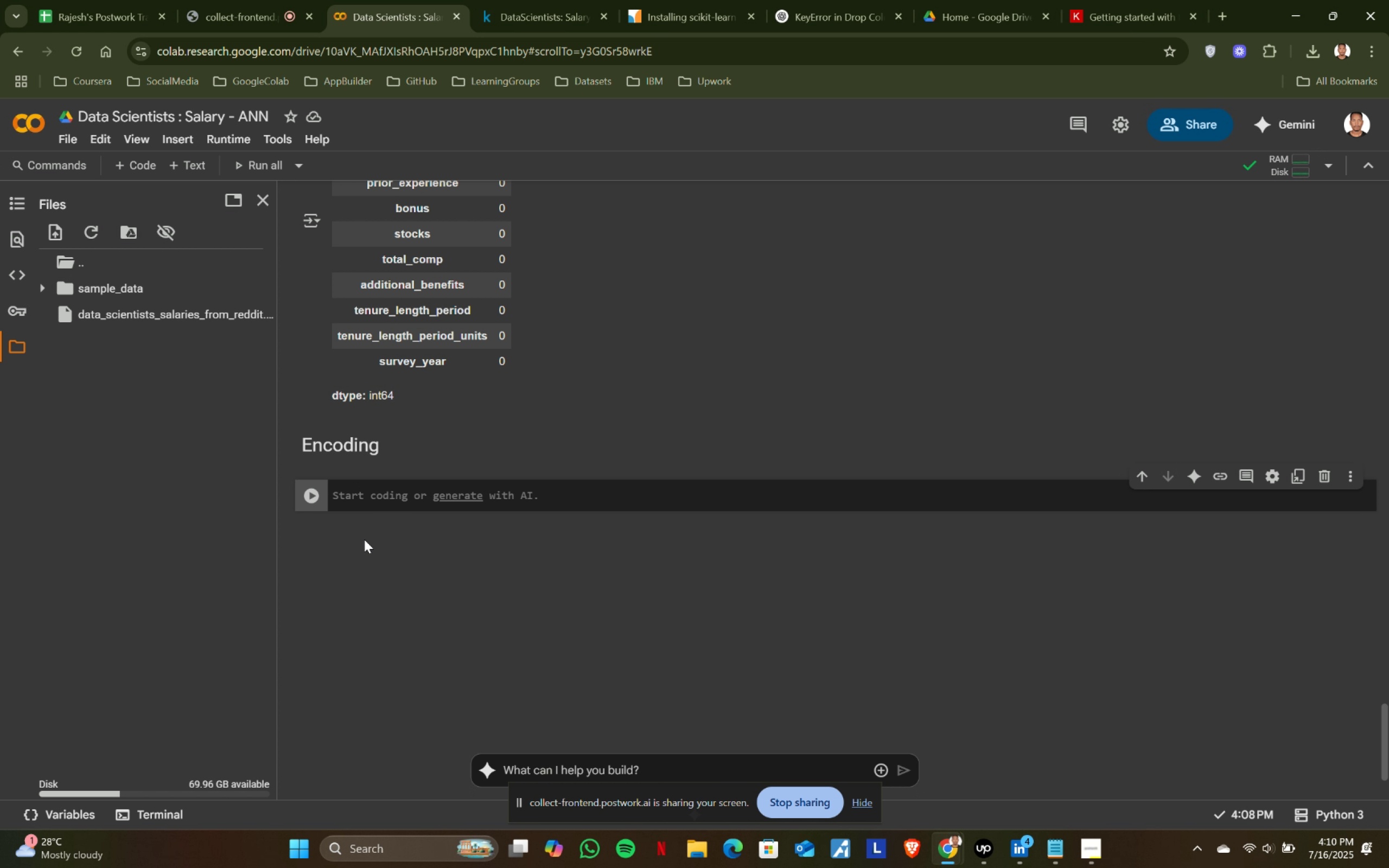 
triple_click([364, 539])
 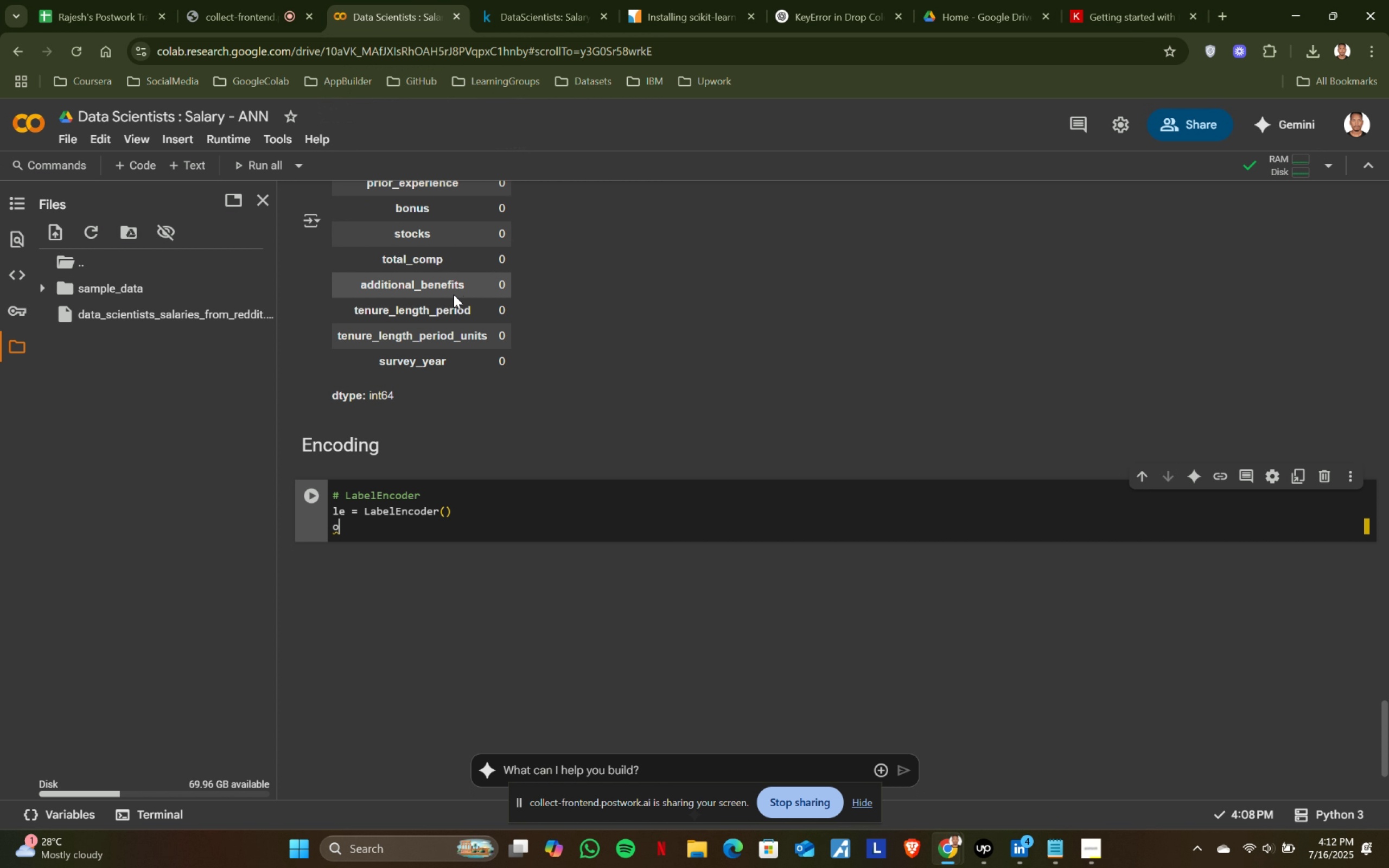 
wait(65.98)
 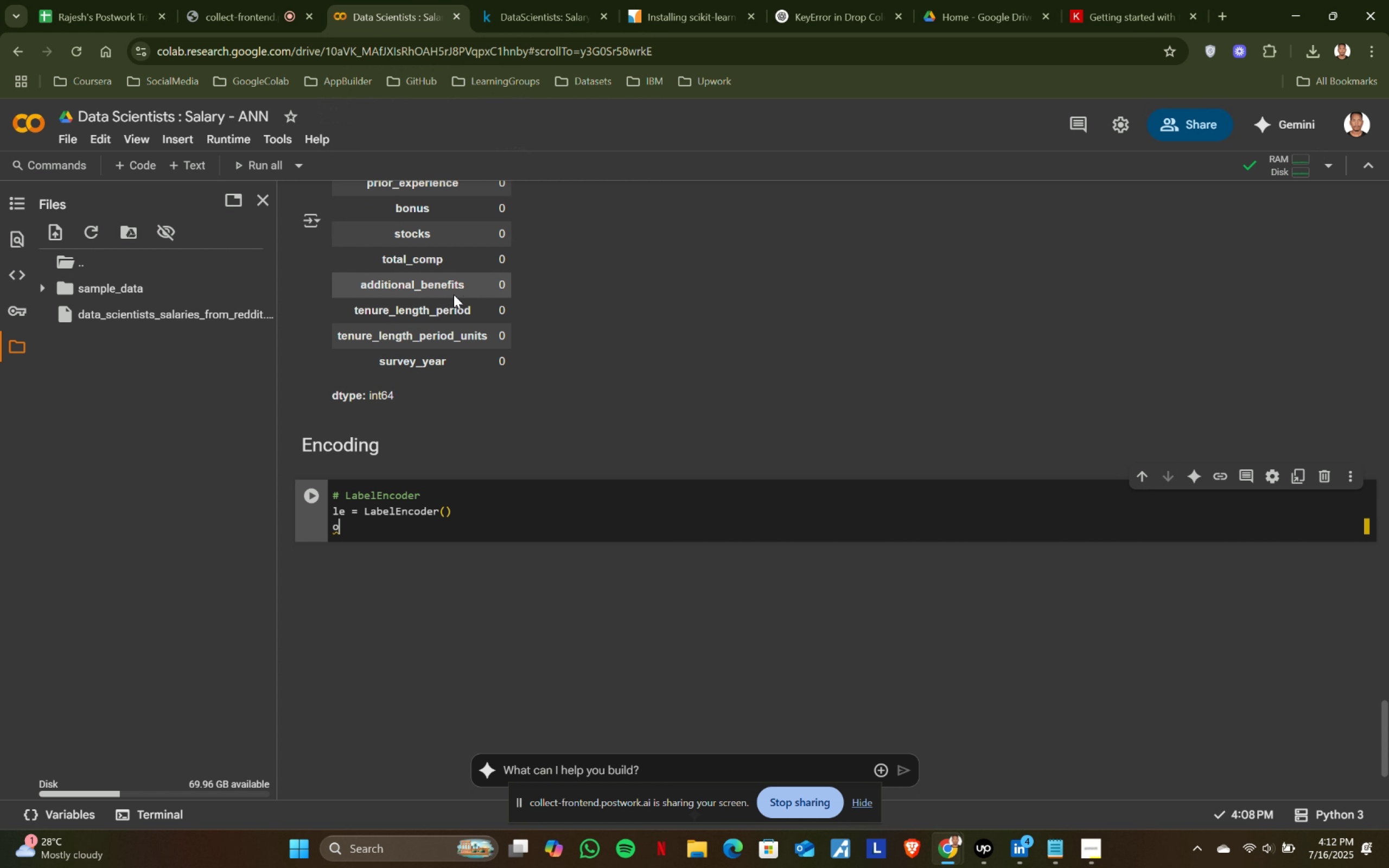 
left_click([514, 0])
 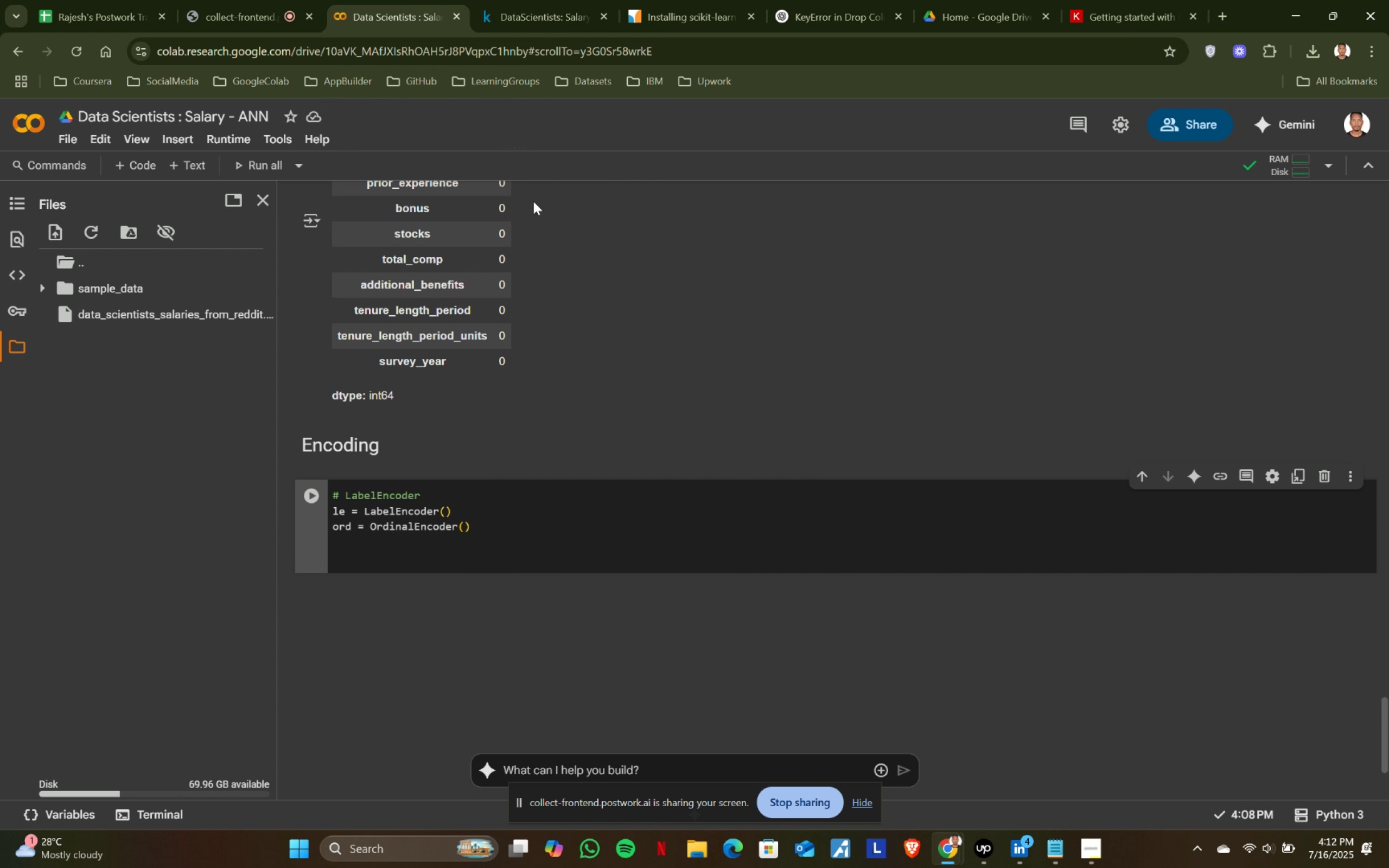 
left_click([381, 0])
 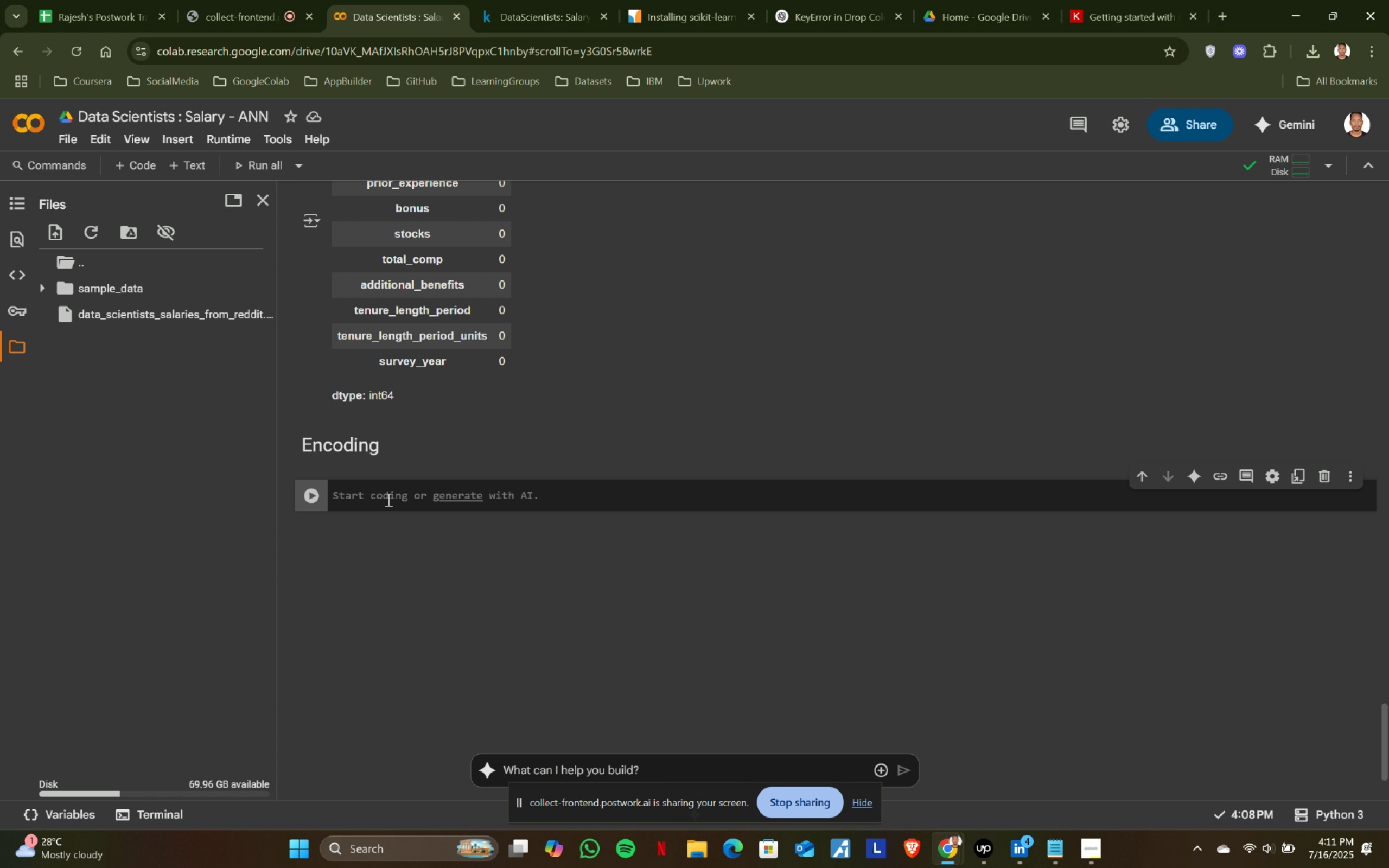 
left_click([381, 497])
 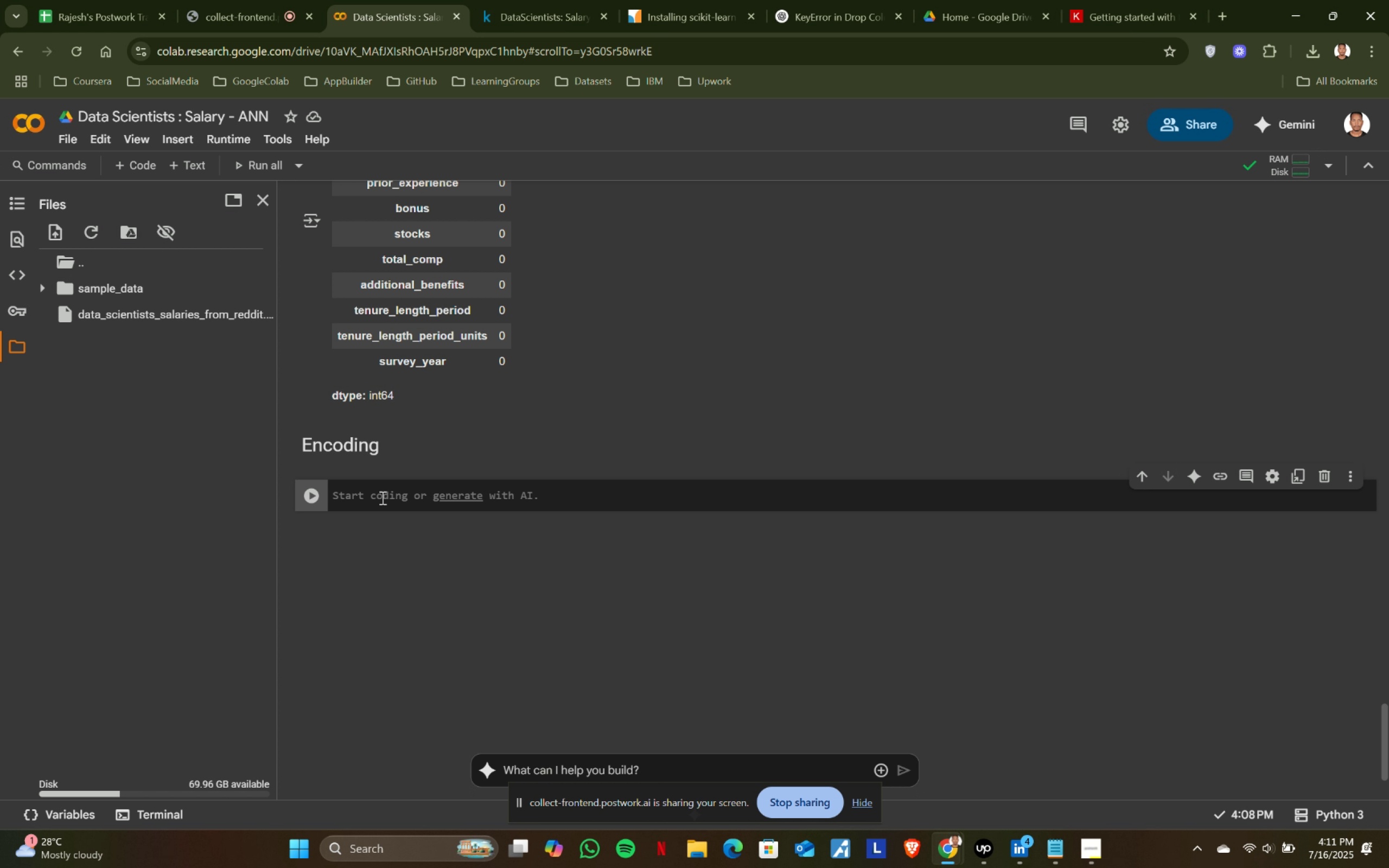 
type(# LabelEncoder)
 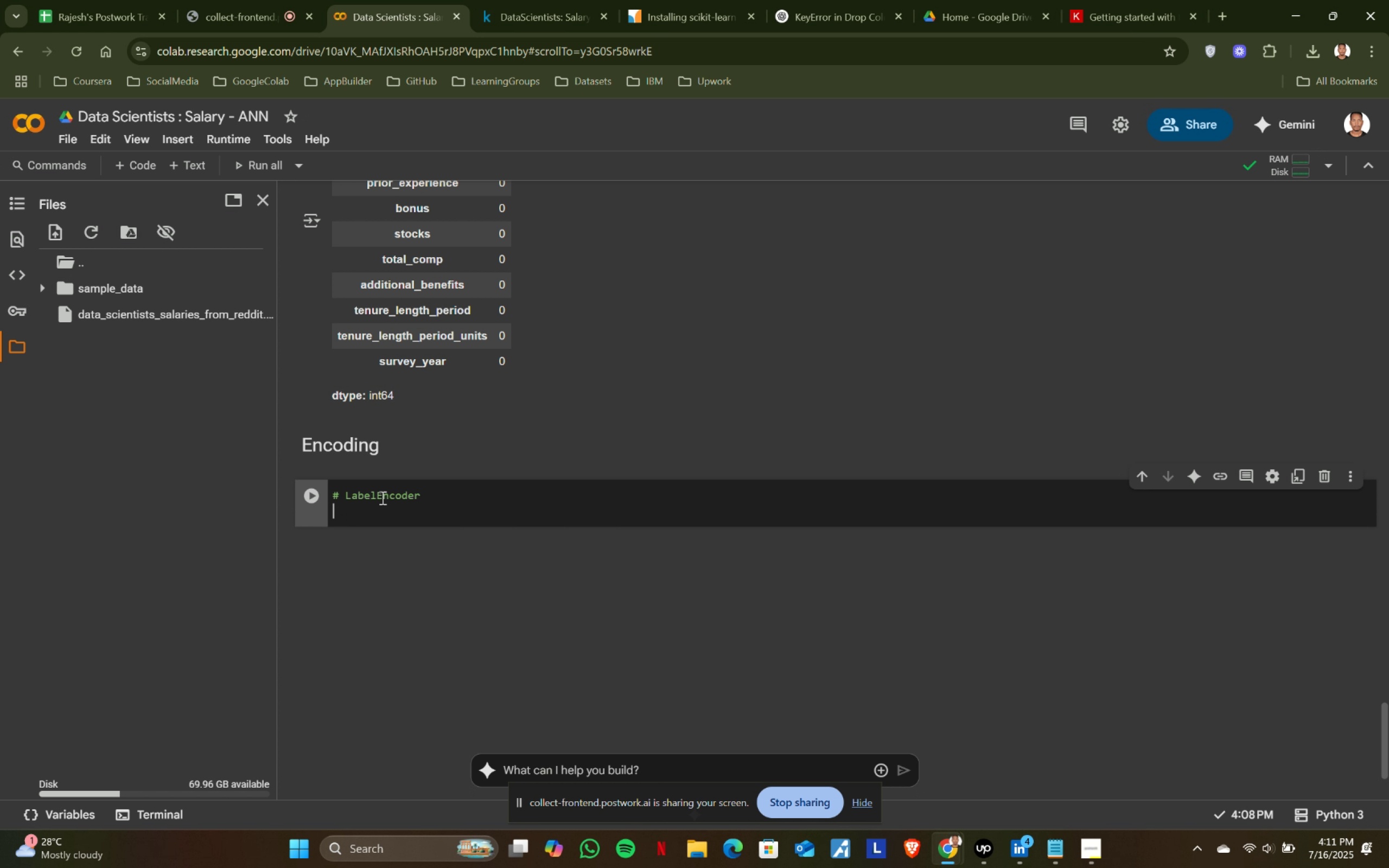 
key(Enter)
 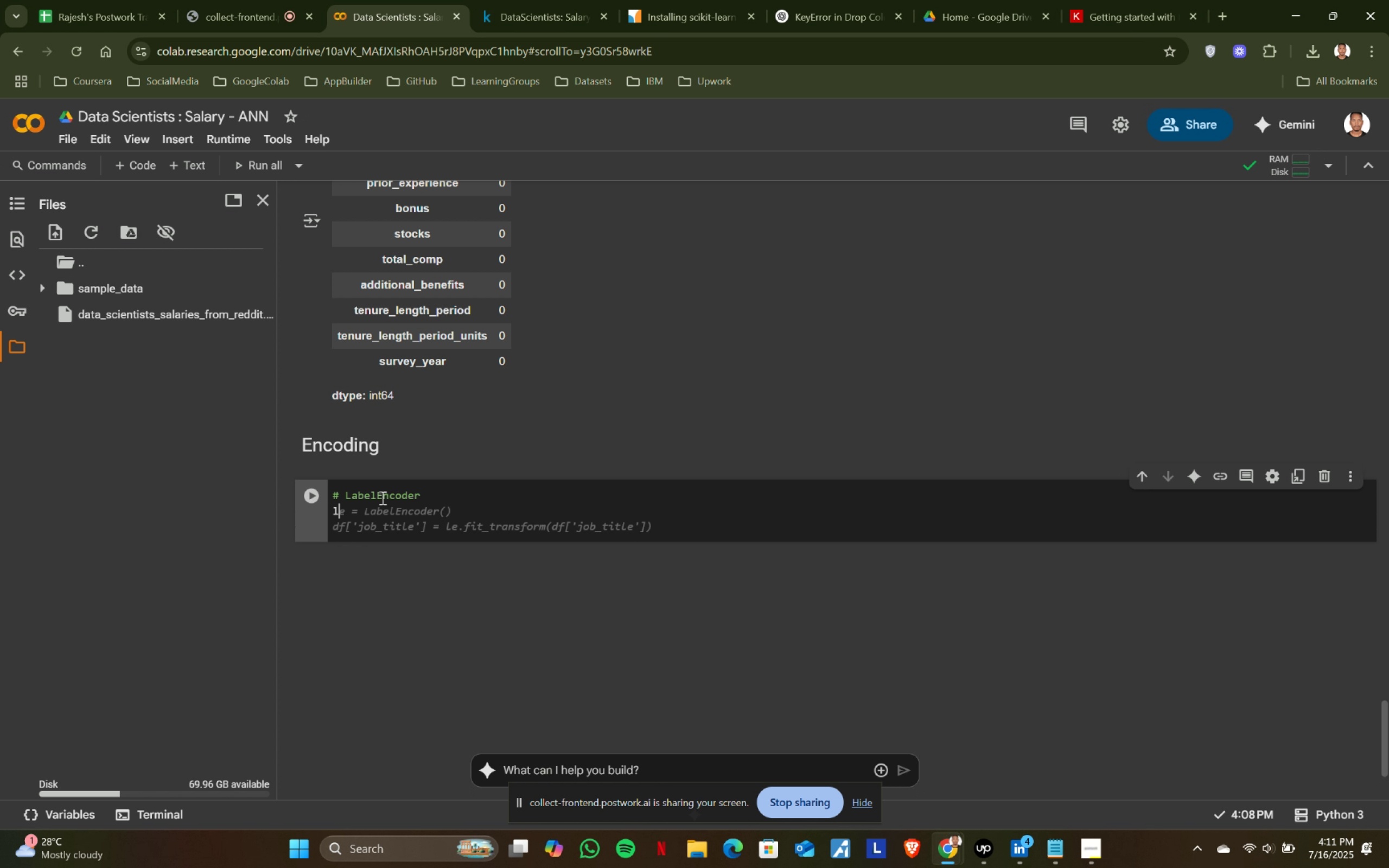 
type(le)
key(Tab)
key(Backspace)
key(Backspace)
key(Backspace)
key(Backspace)
key(Backspace)
type(le = La)
key(Tab)
 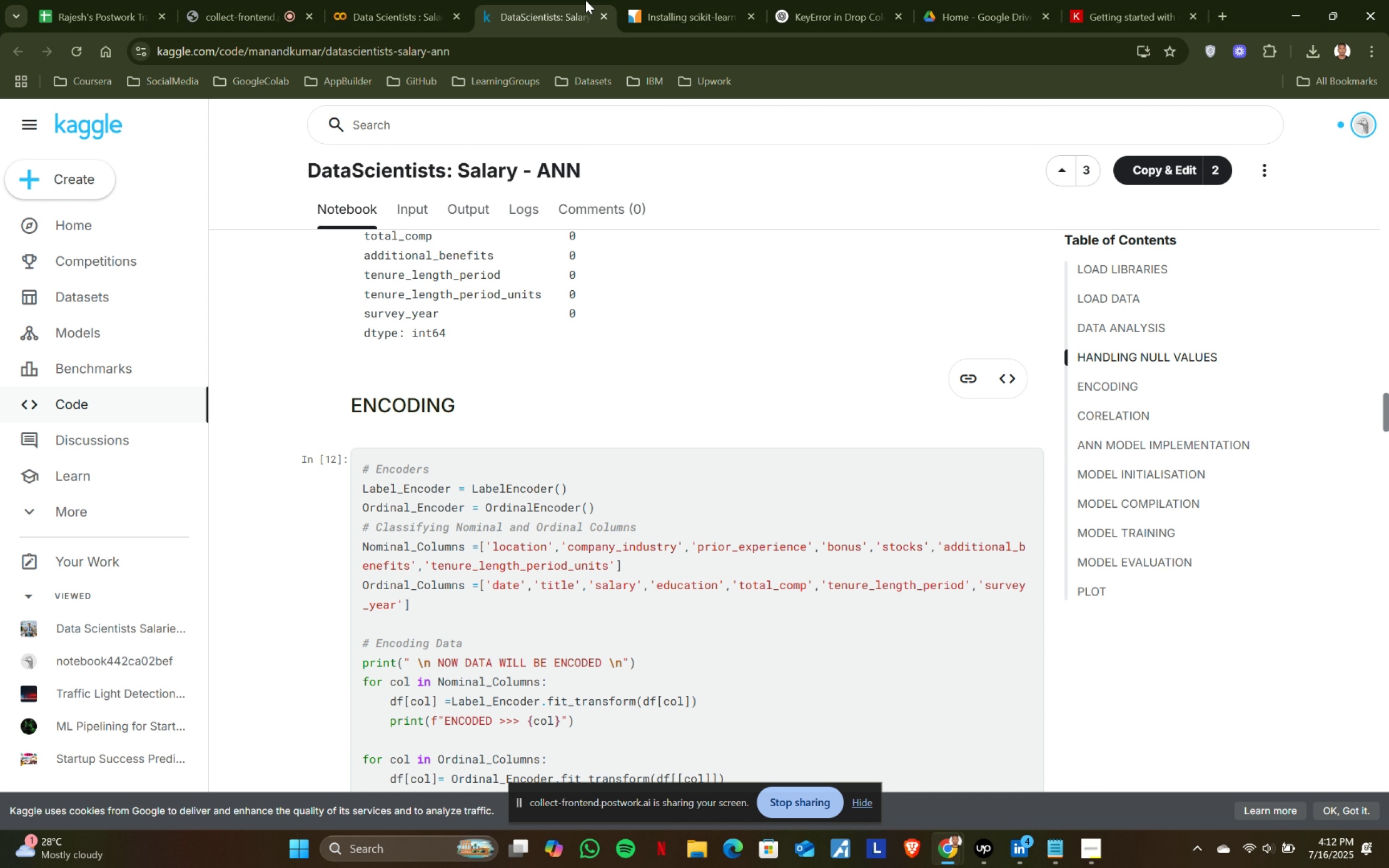 
left_click([549, 0])
 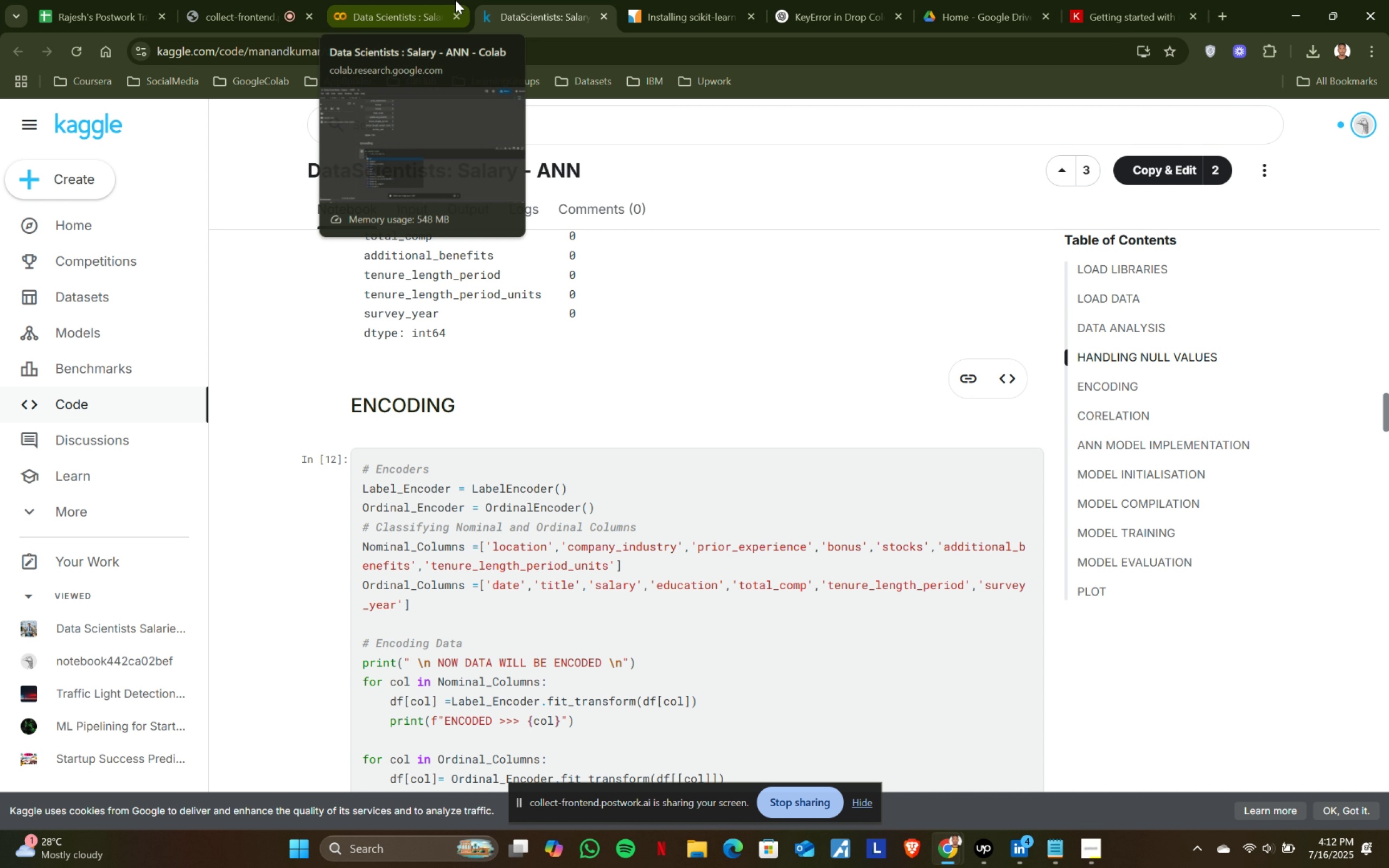 
left_click([447, 0])
 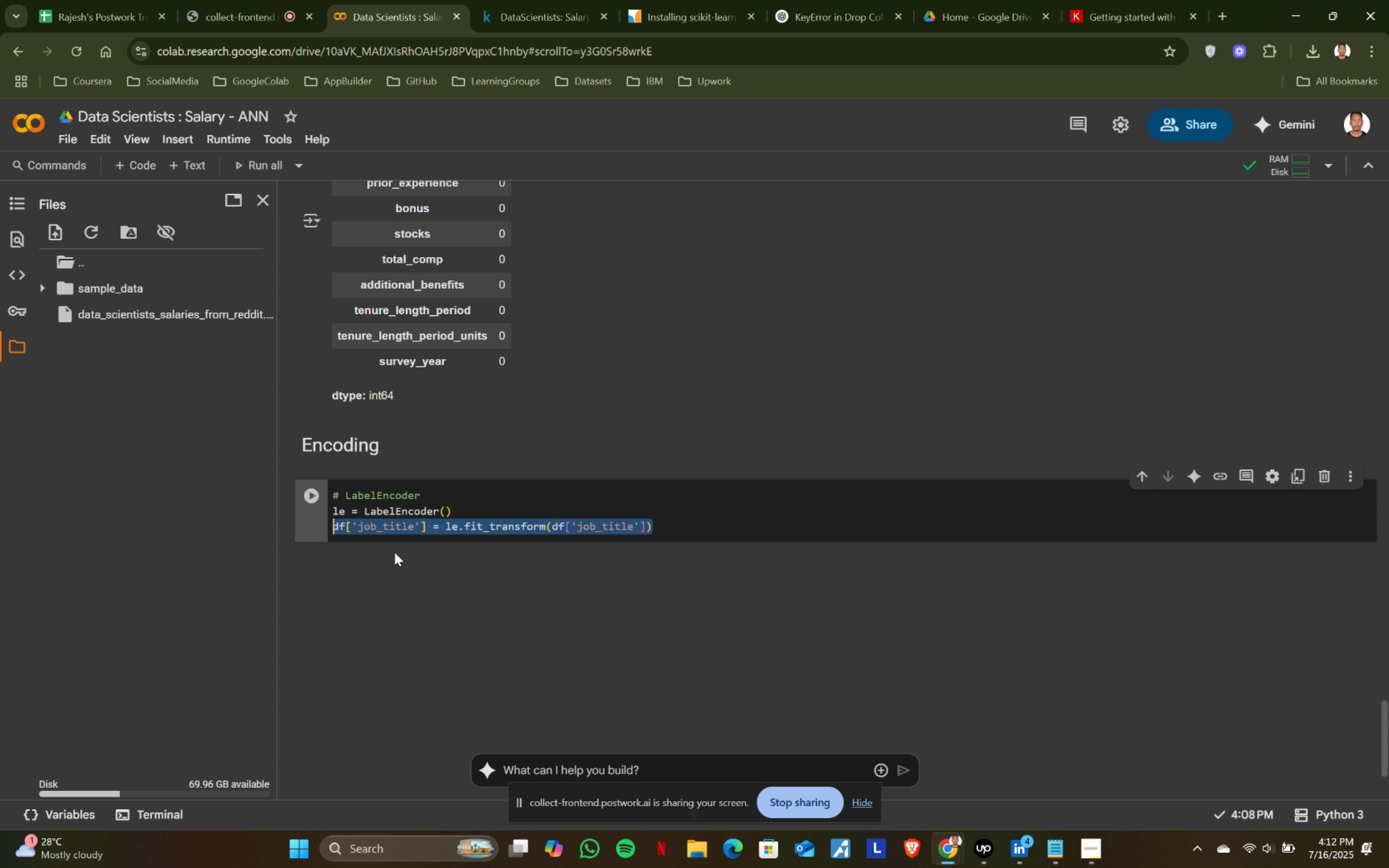 
key(O)
 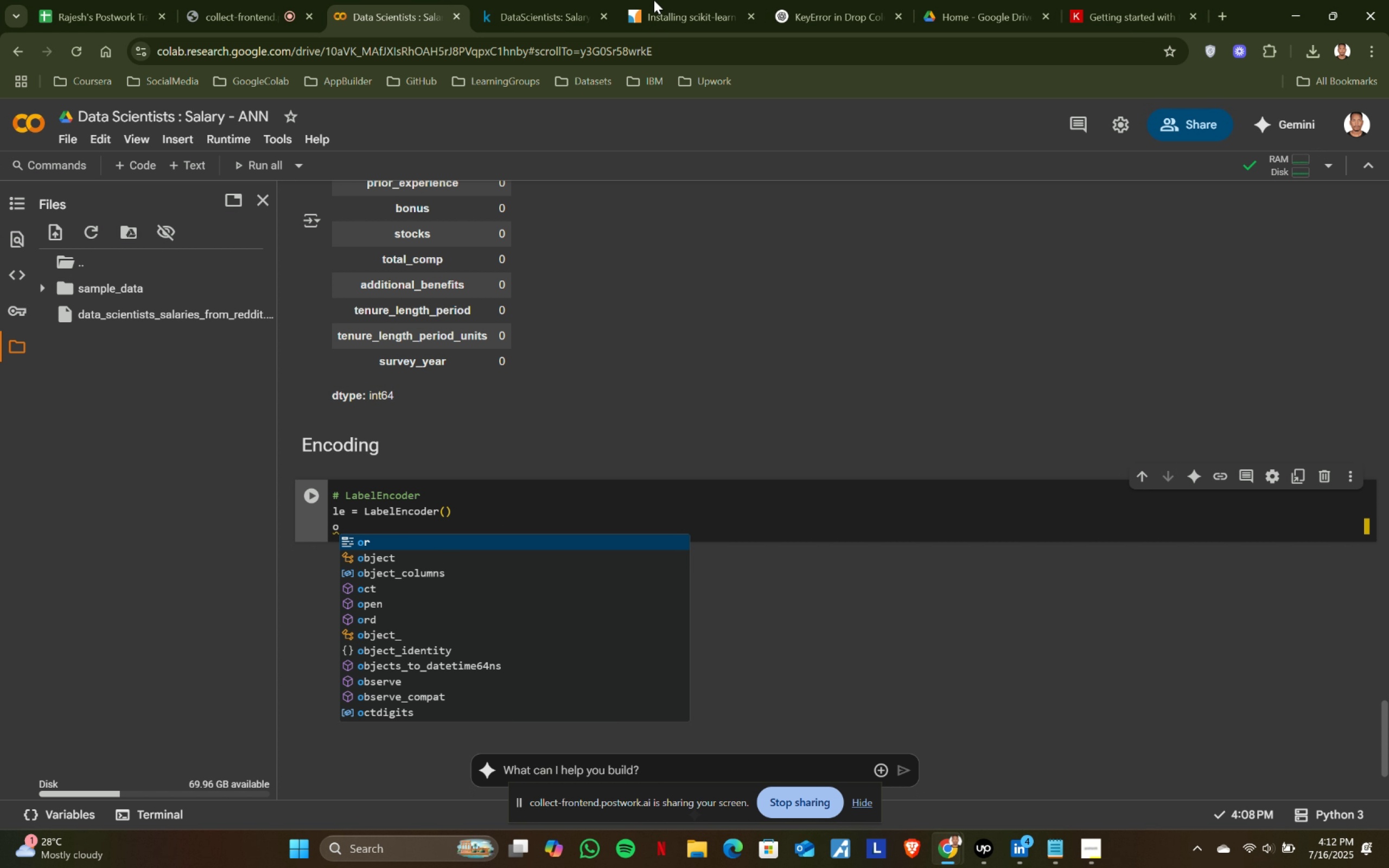 
left_click([585, 0])
 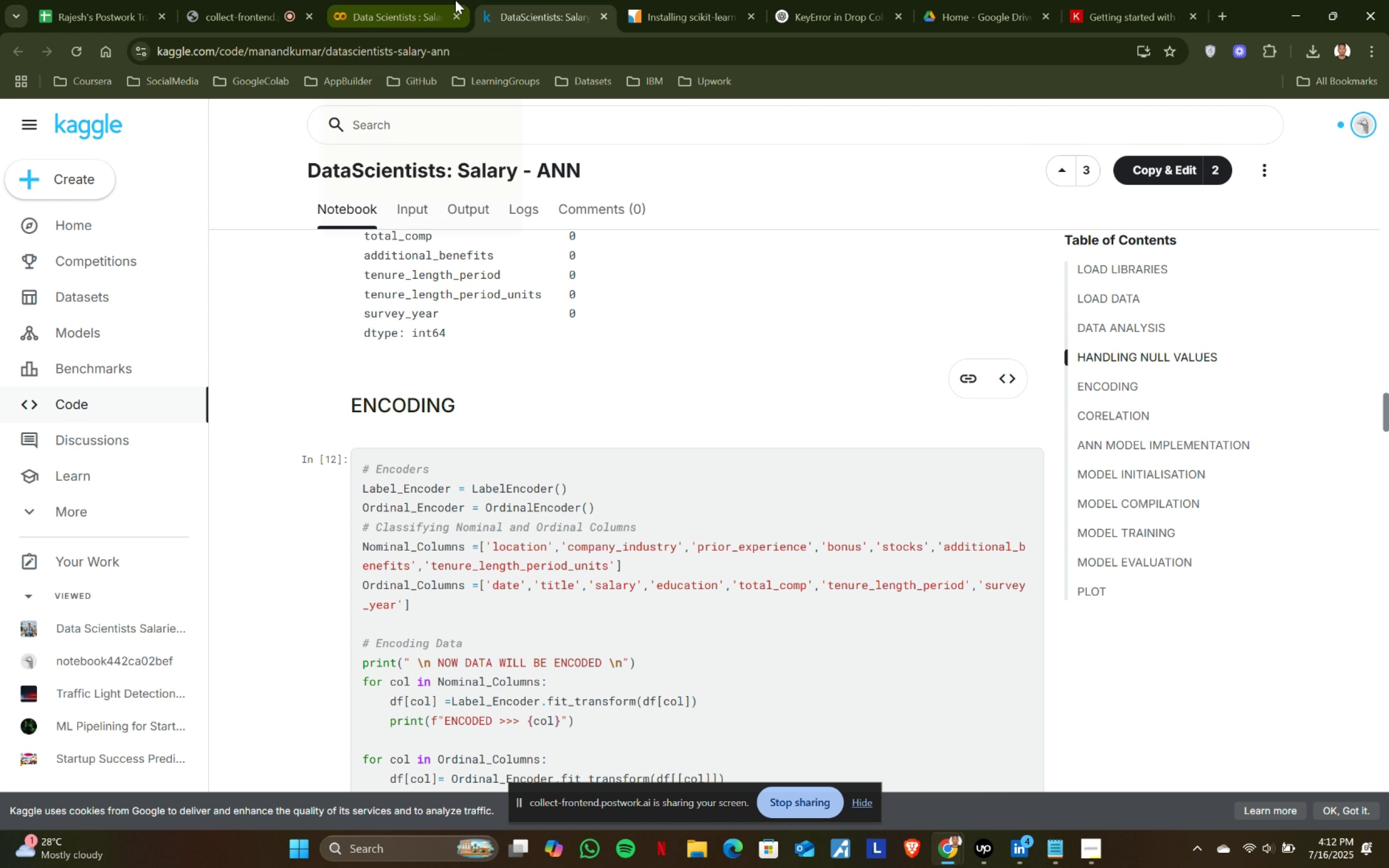 
left_click([455, 0])
 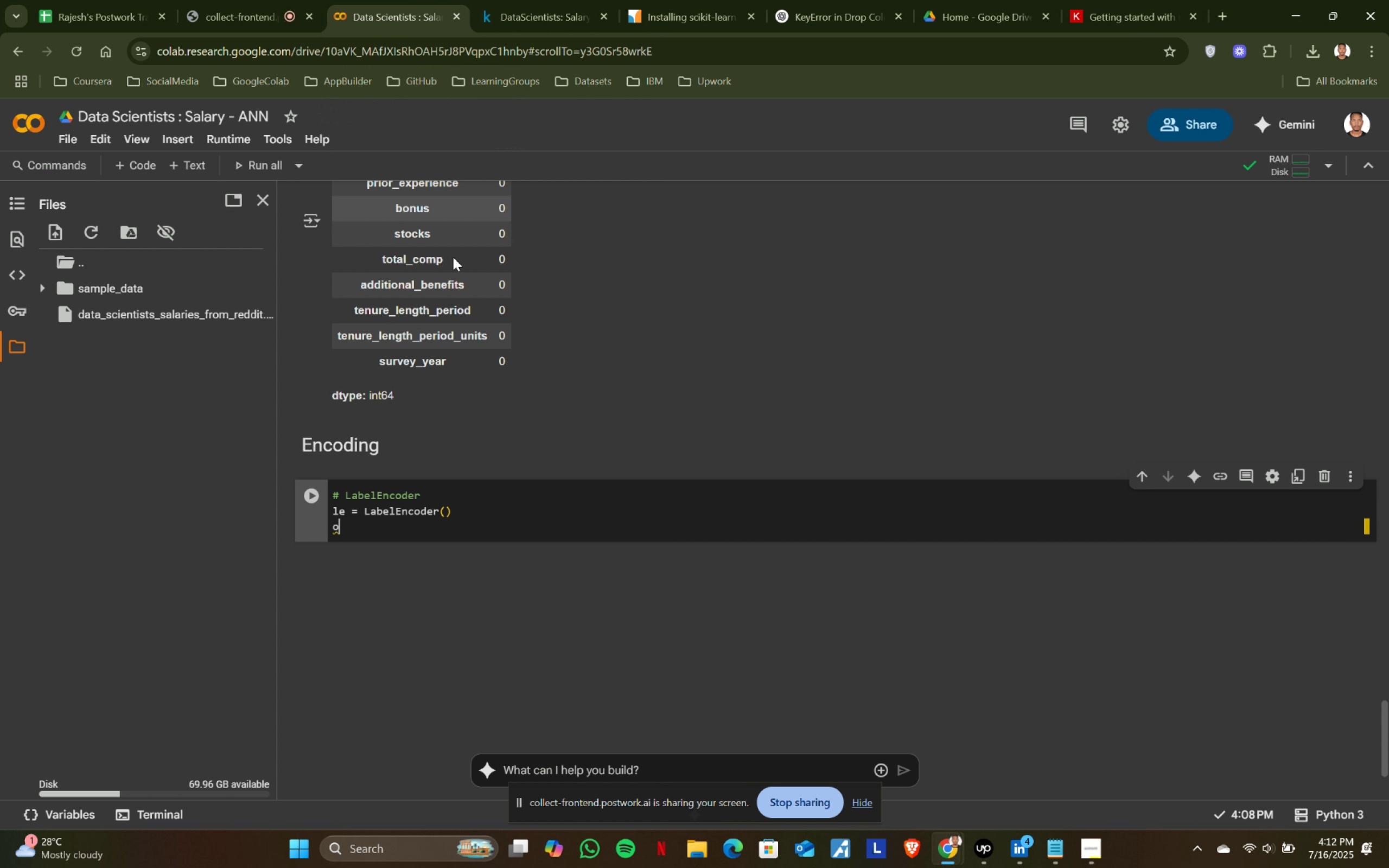 
type(r = )
key(Backspace)
key(Backspace)
key(Backspace)
key(Backspace)
type(rd = Ord)
 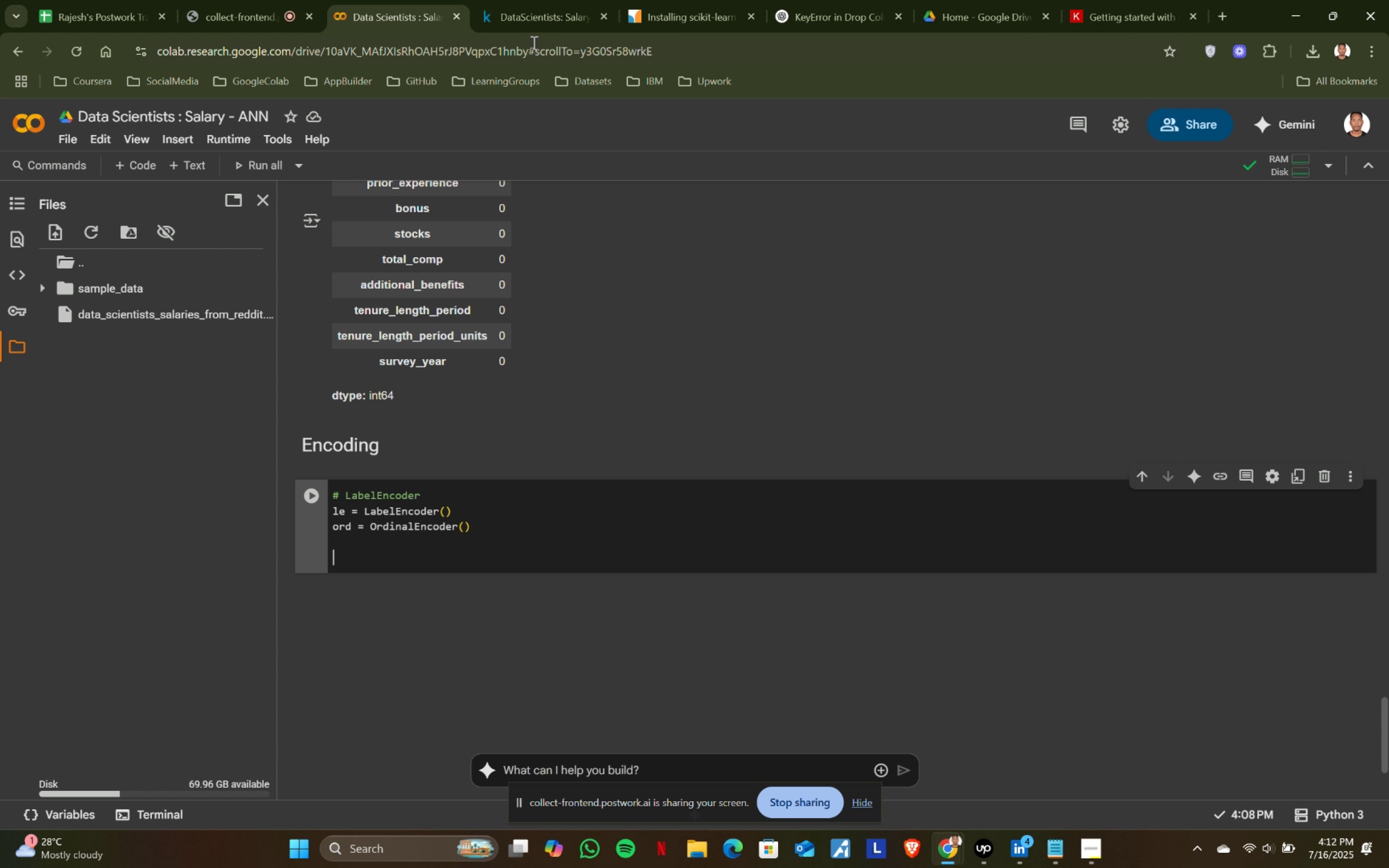 
key(ArrowDown)
 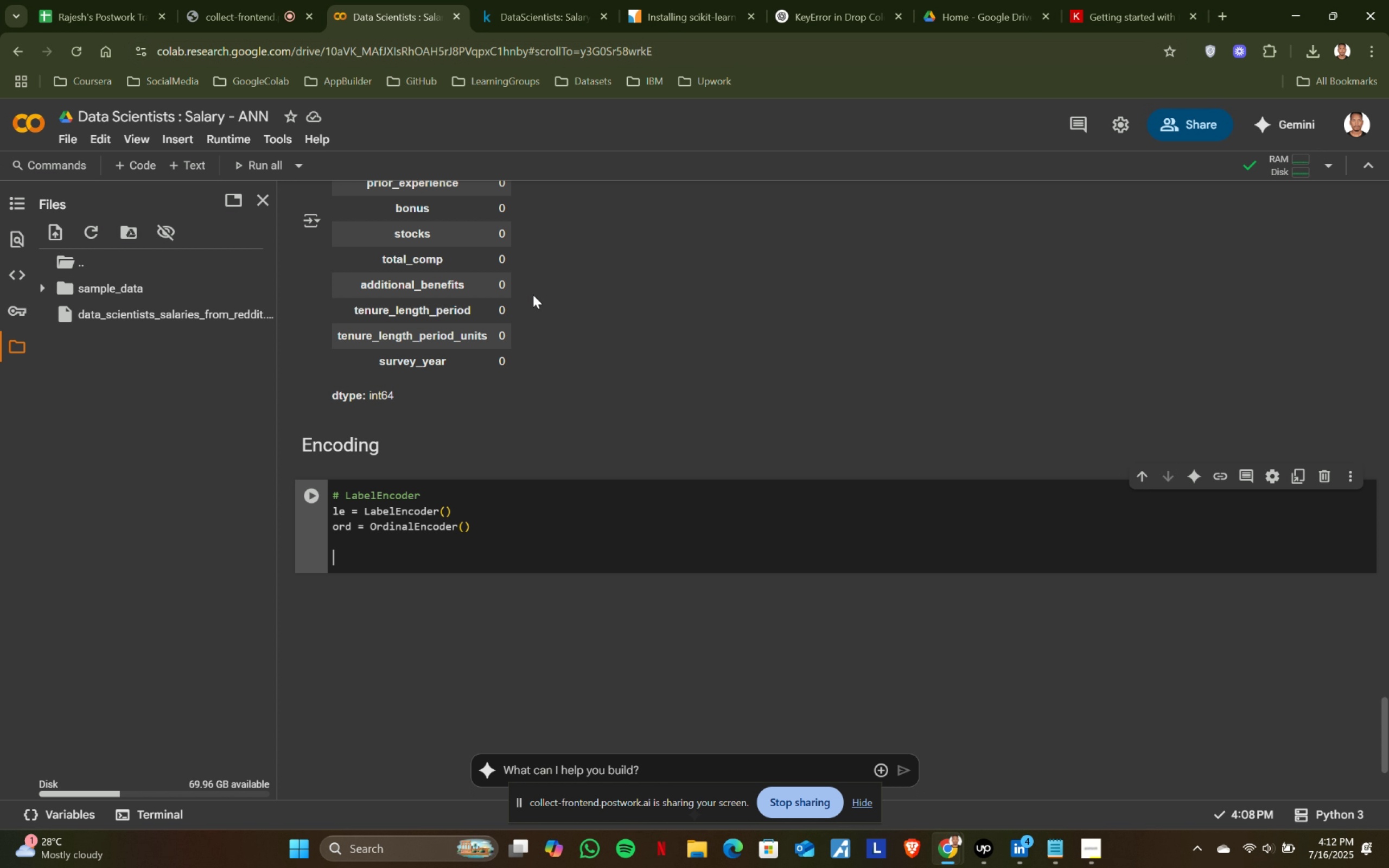 
key(Enter)
 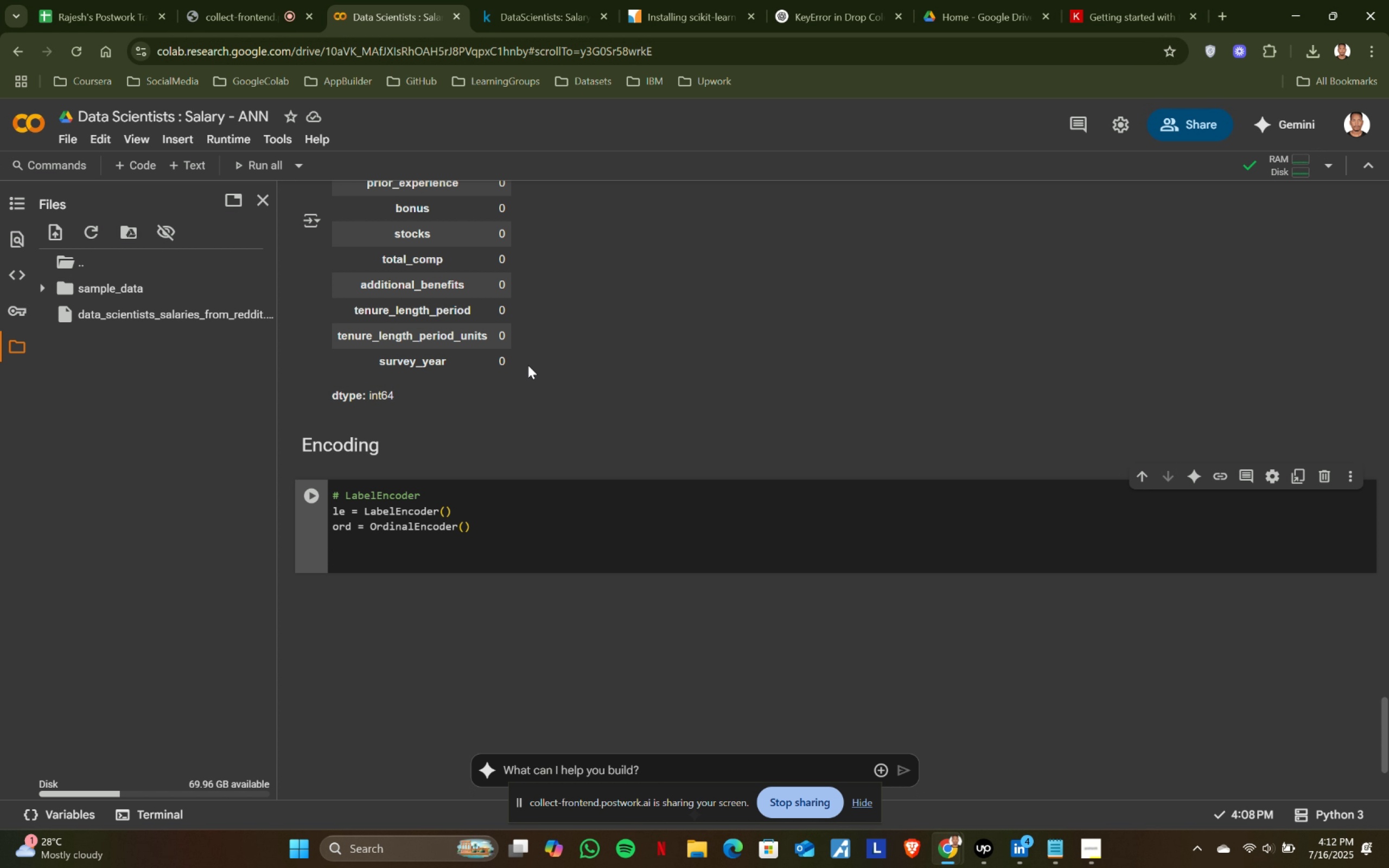 
key(Shift+9)
 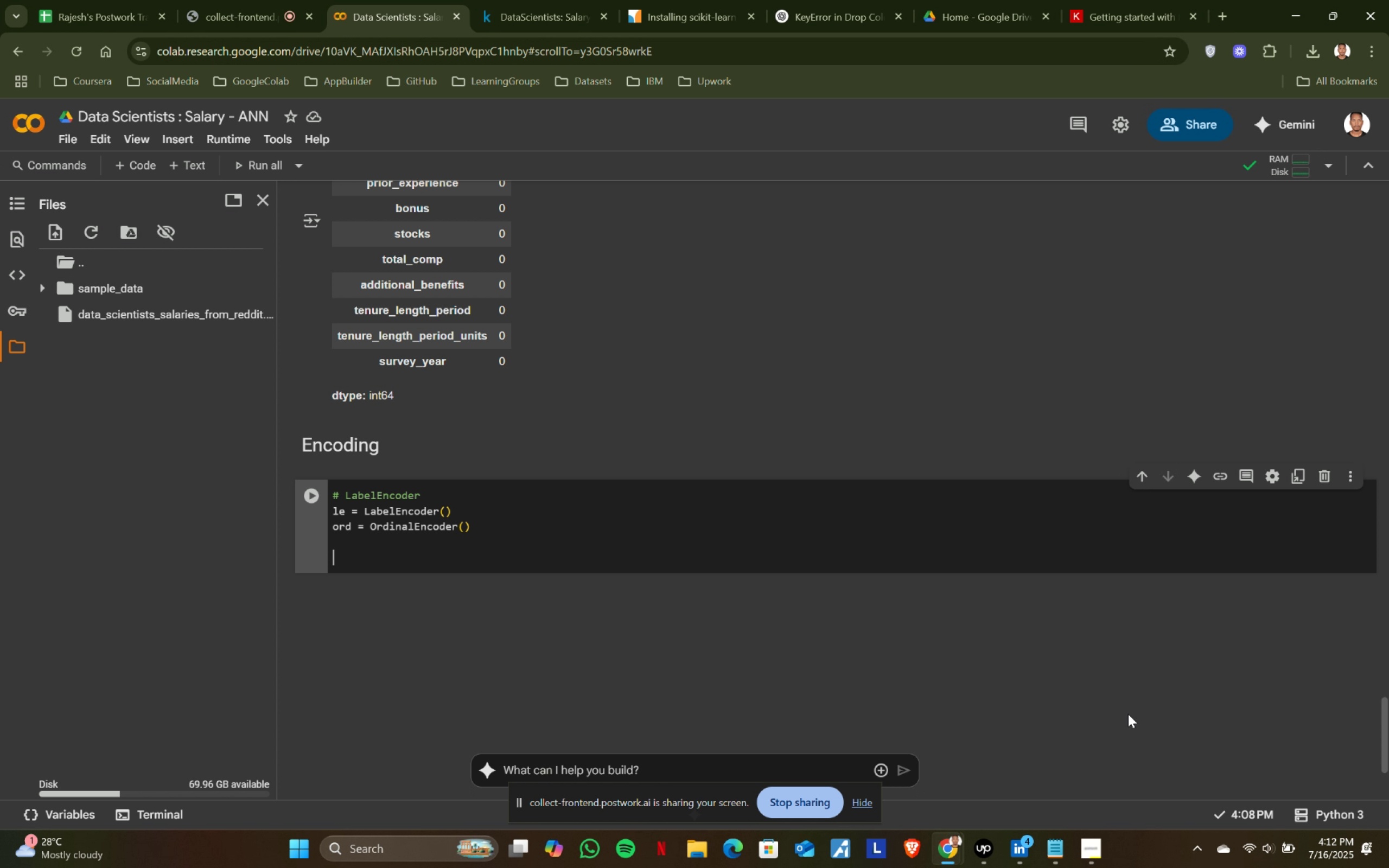 
key(ArrowRight)
 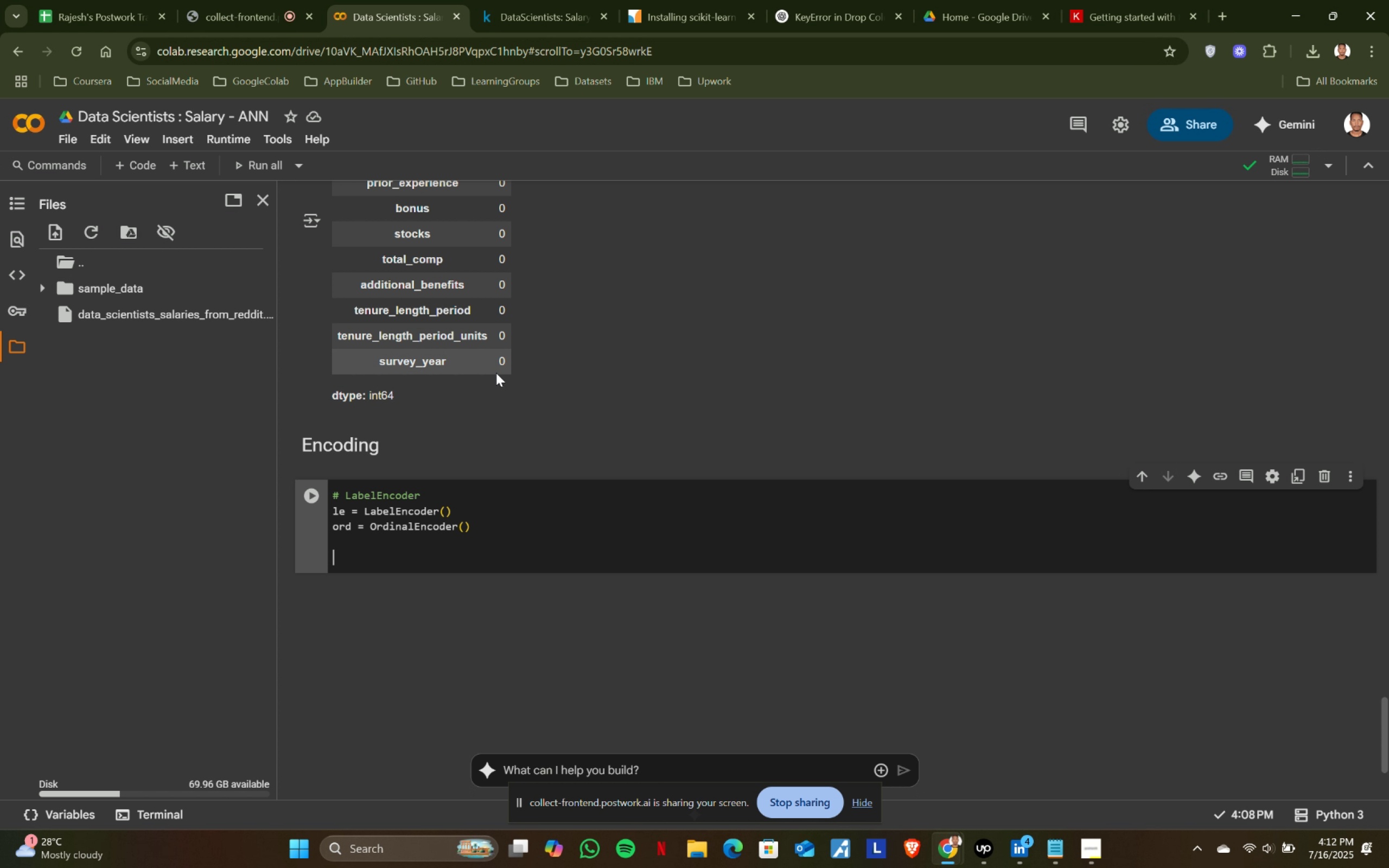 
key(Enter)
 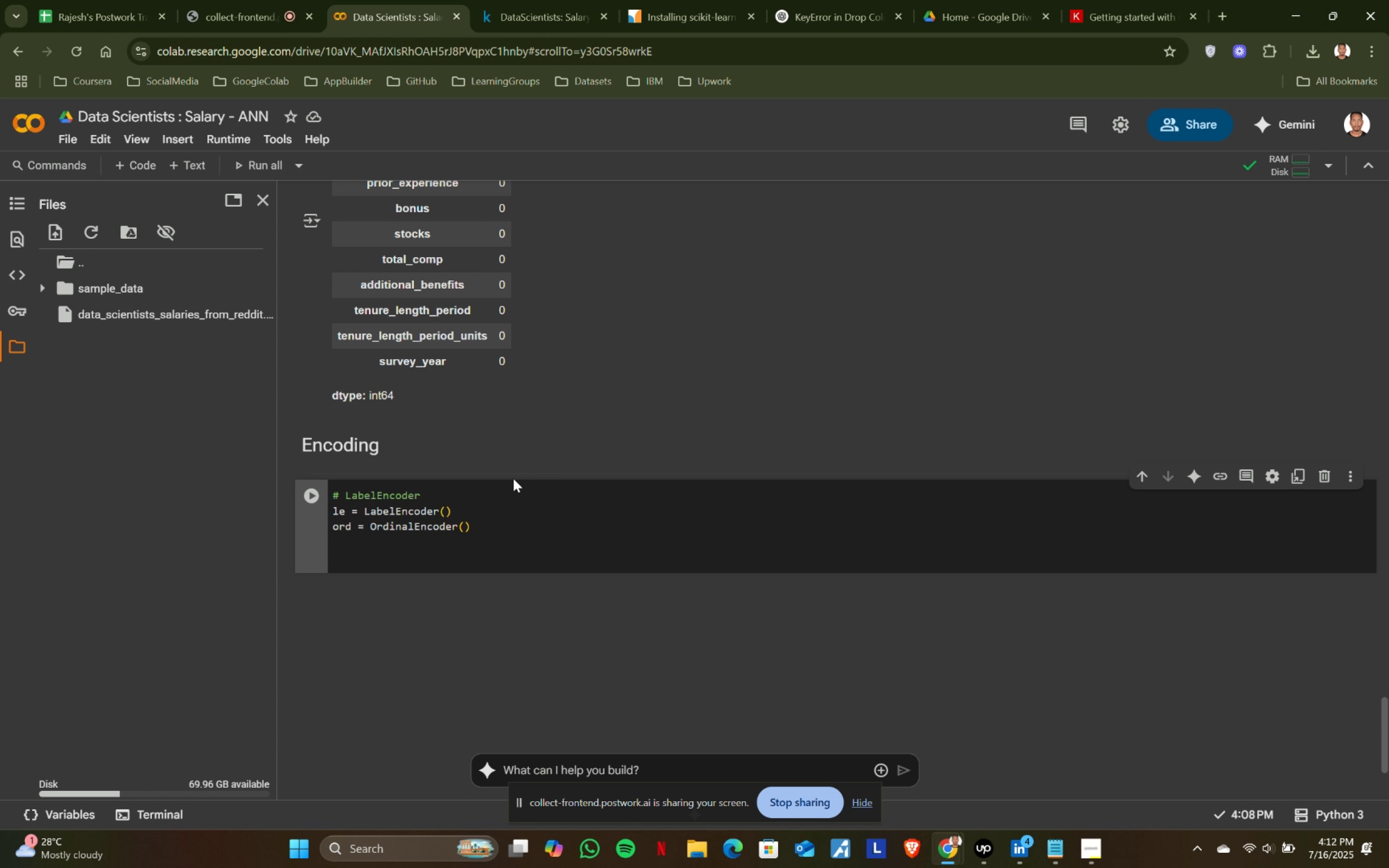 
key(Enter)
 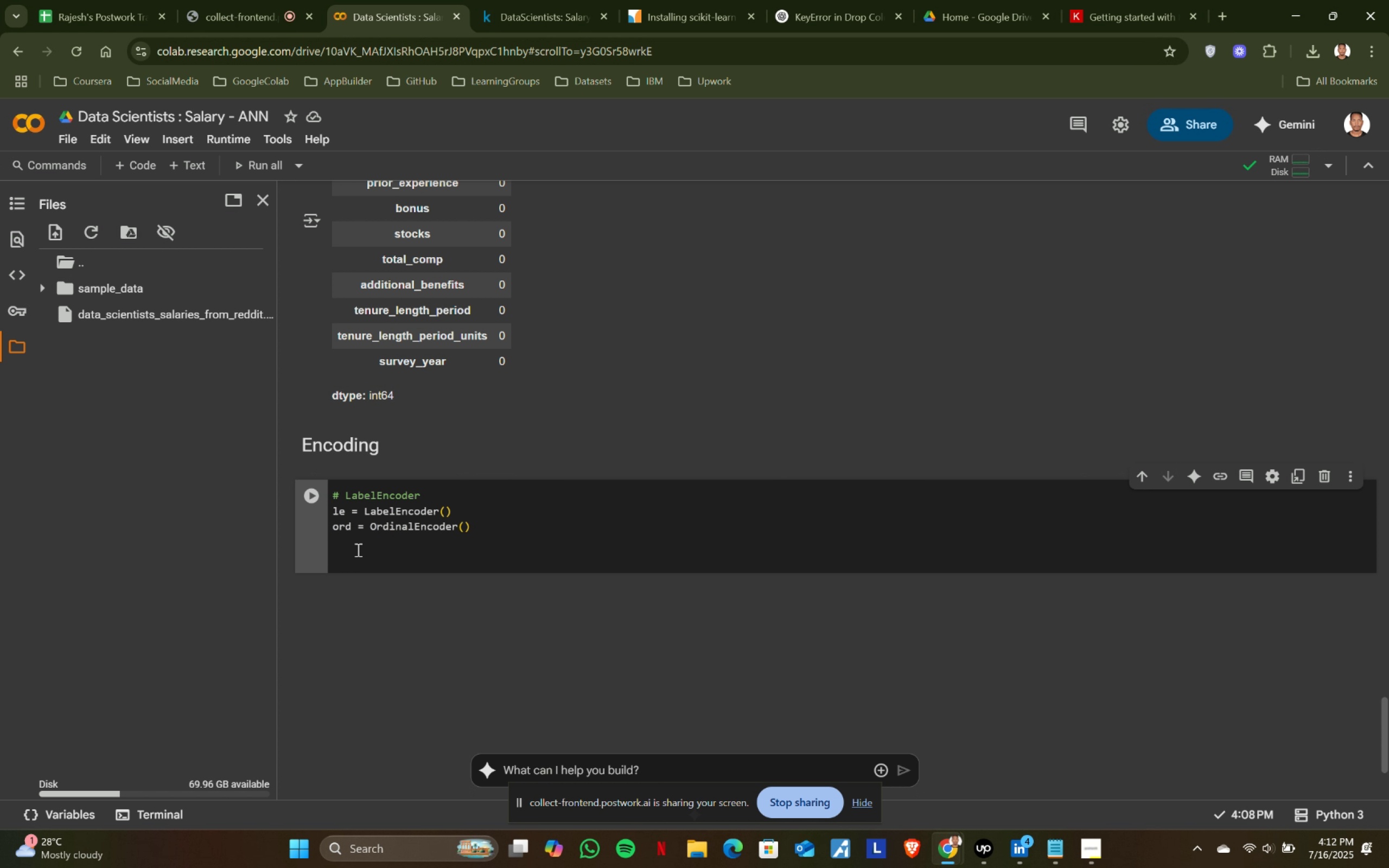 
wait(10.32)
 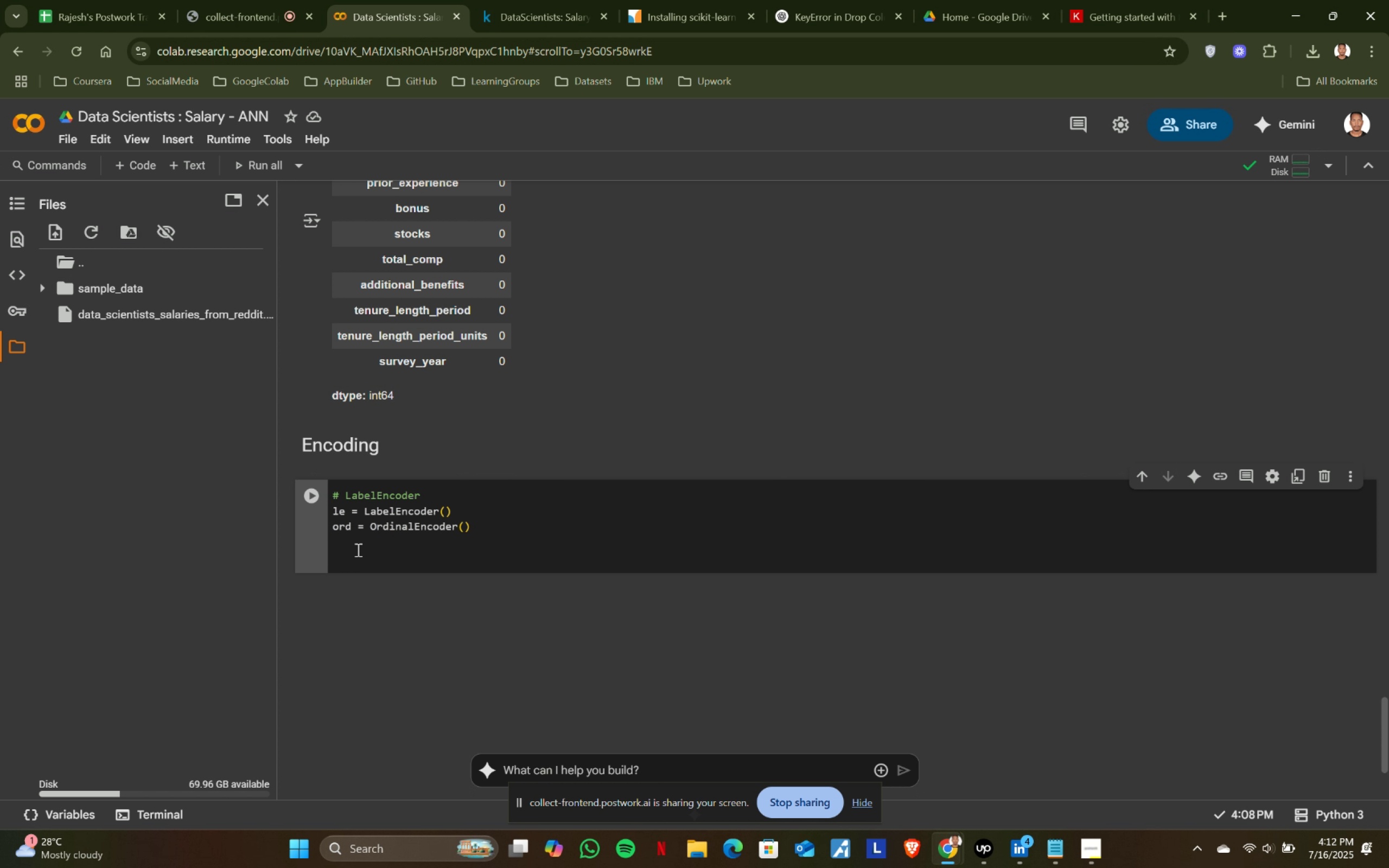 
left_click([533, 0])
 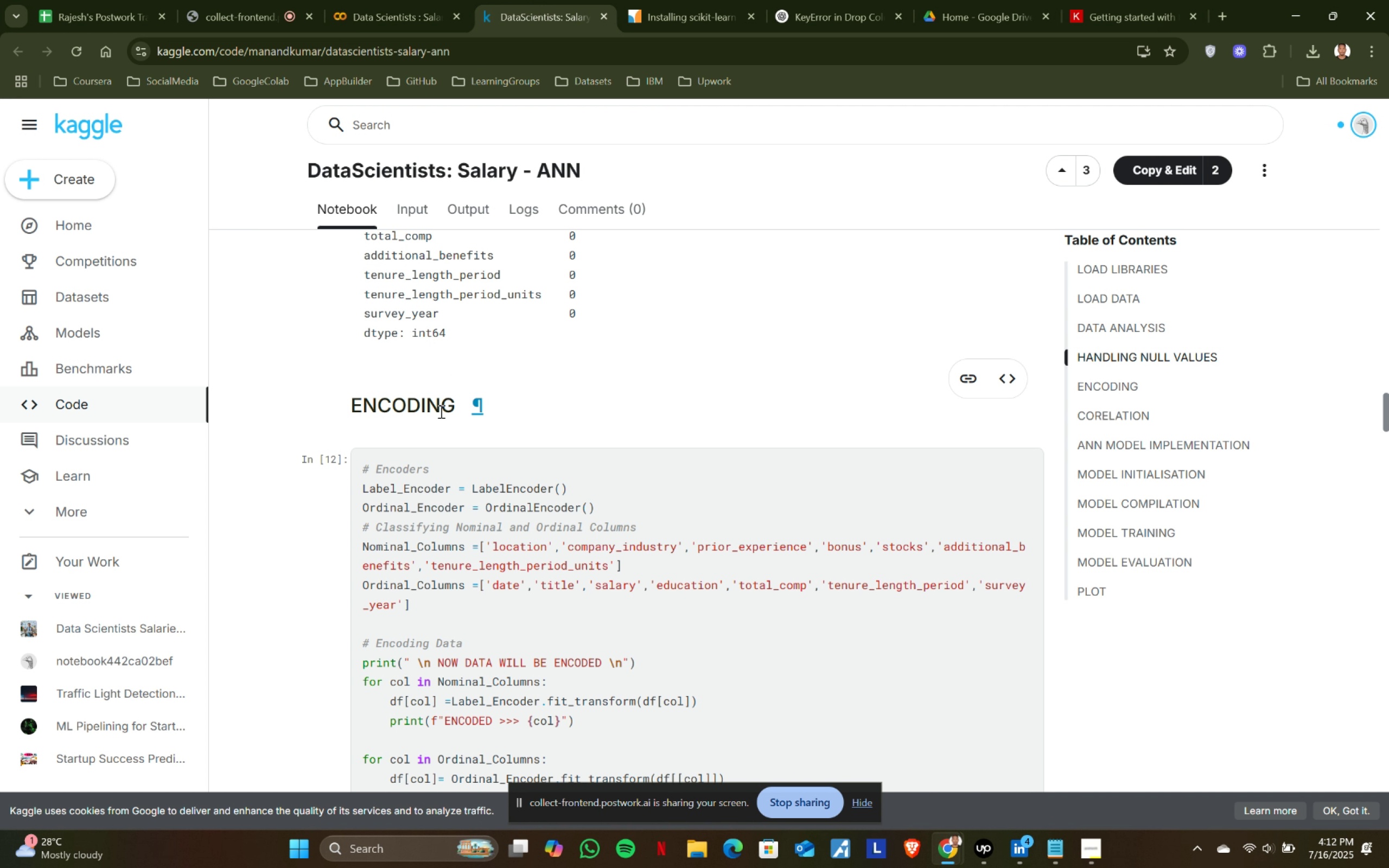 
scroll: coordinate [440, 411], scroll_direction: down, amount: 1.0
 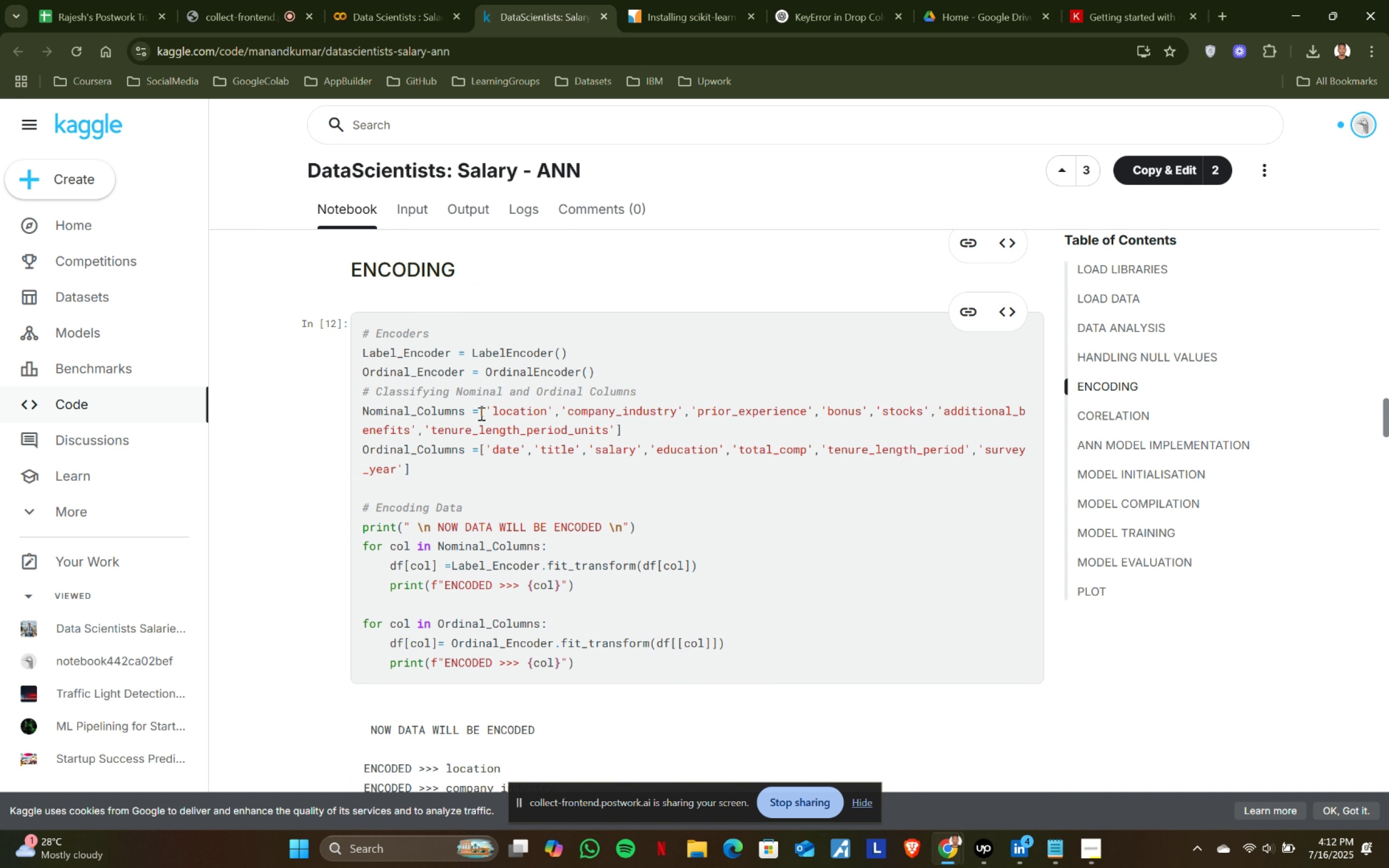 
left_click([398, 0])
 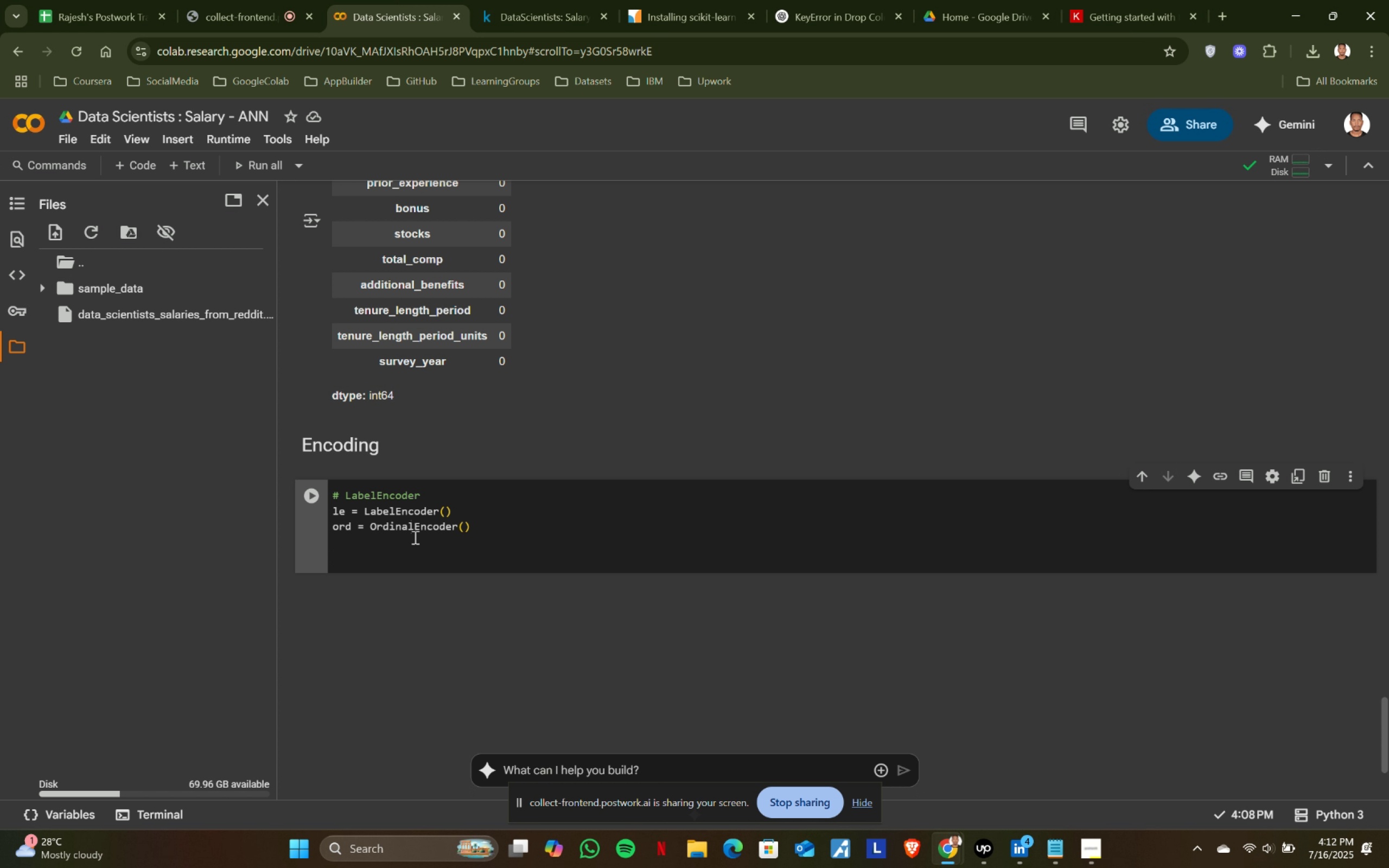 
type(# Classify Ordinal and )
 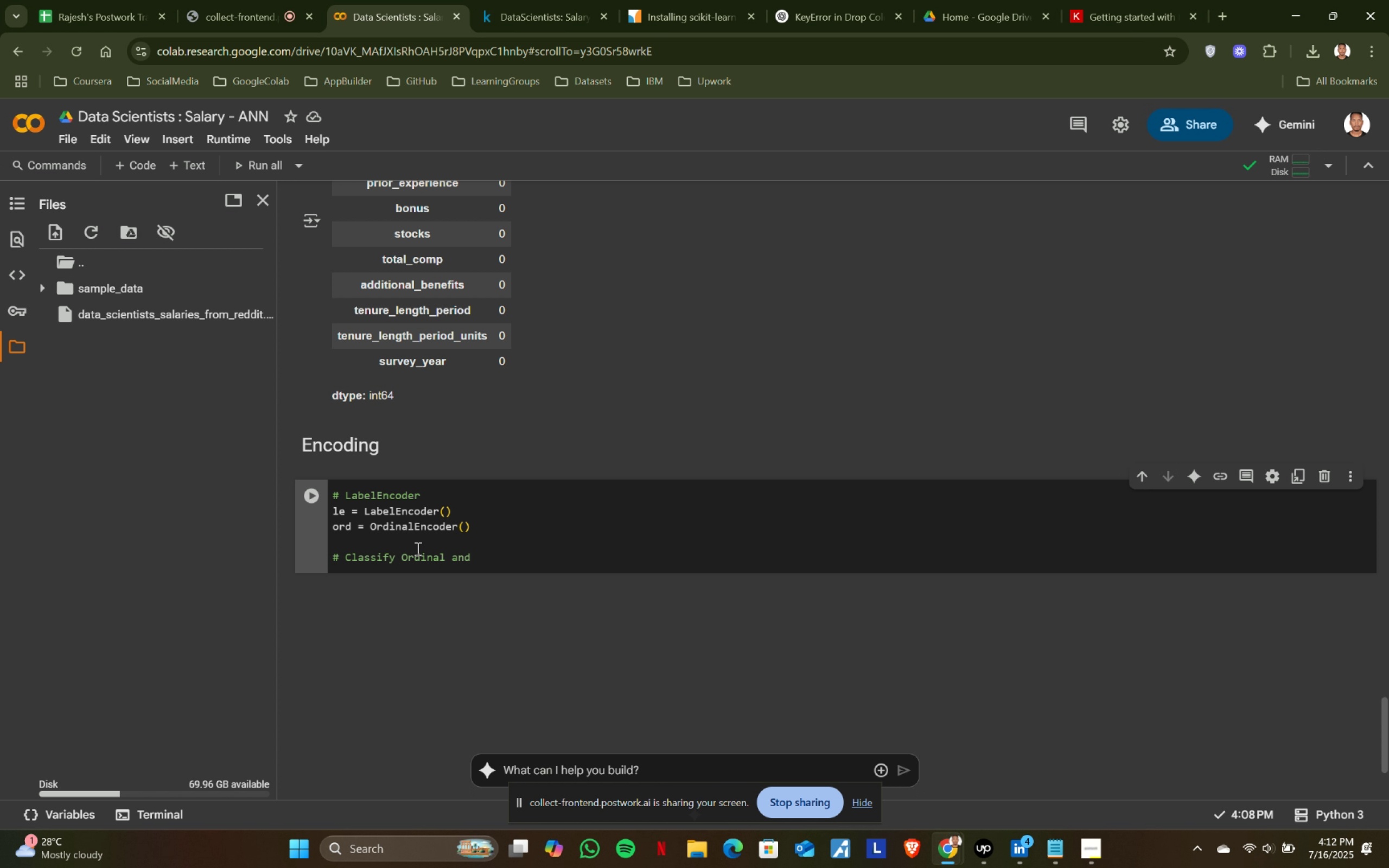 
left_click([546, 0])
 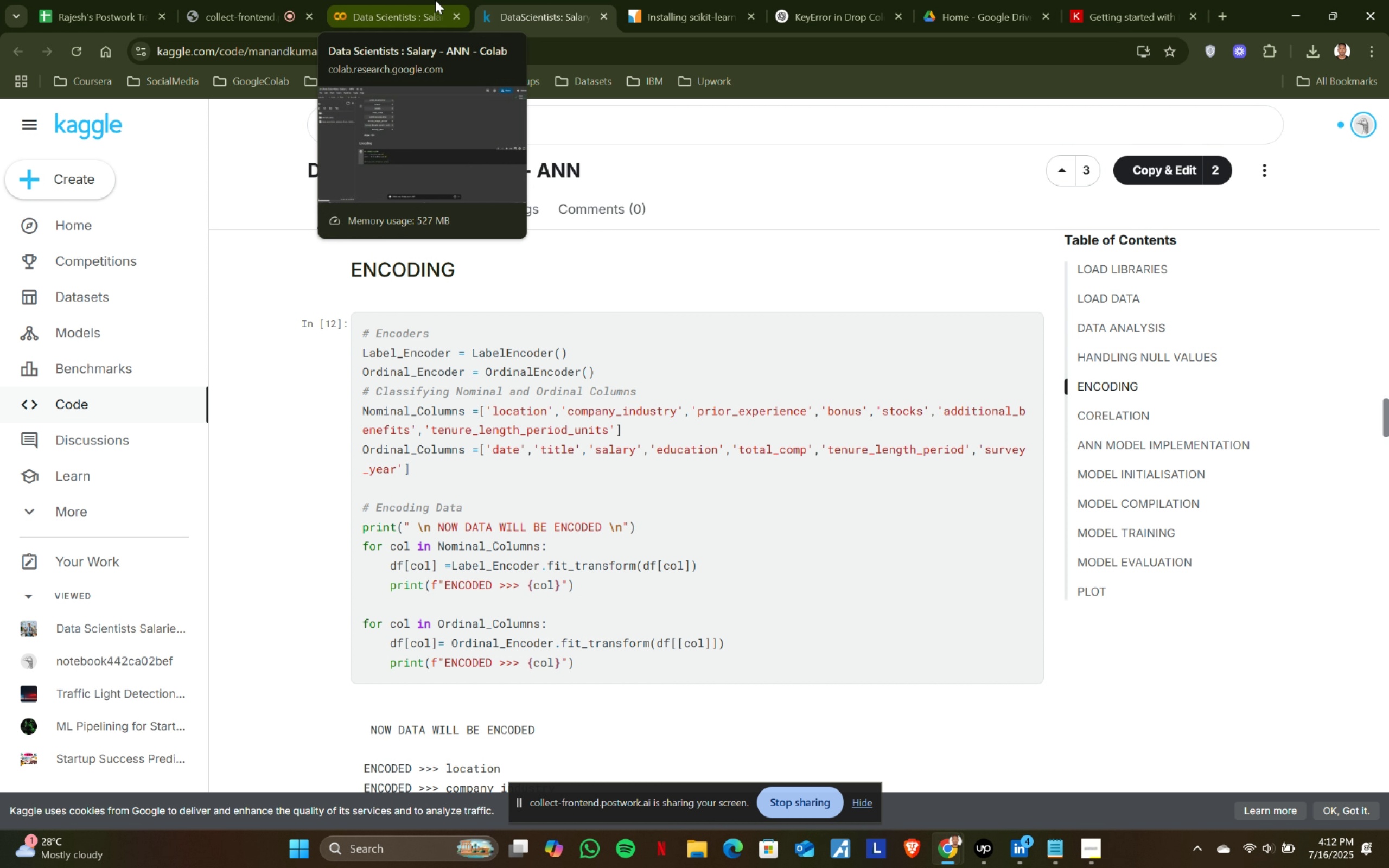 
left_click([435, 0])
 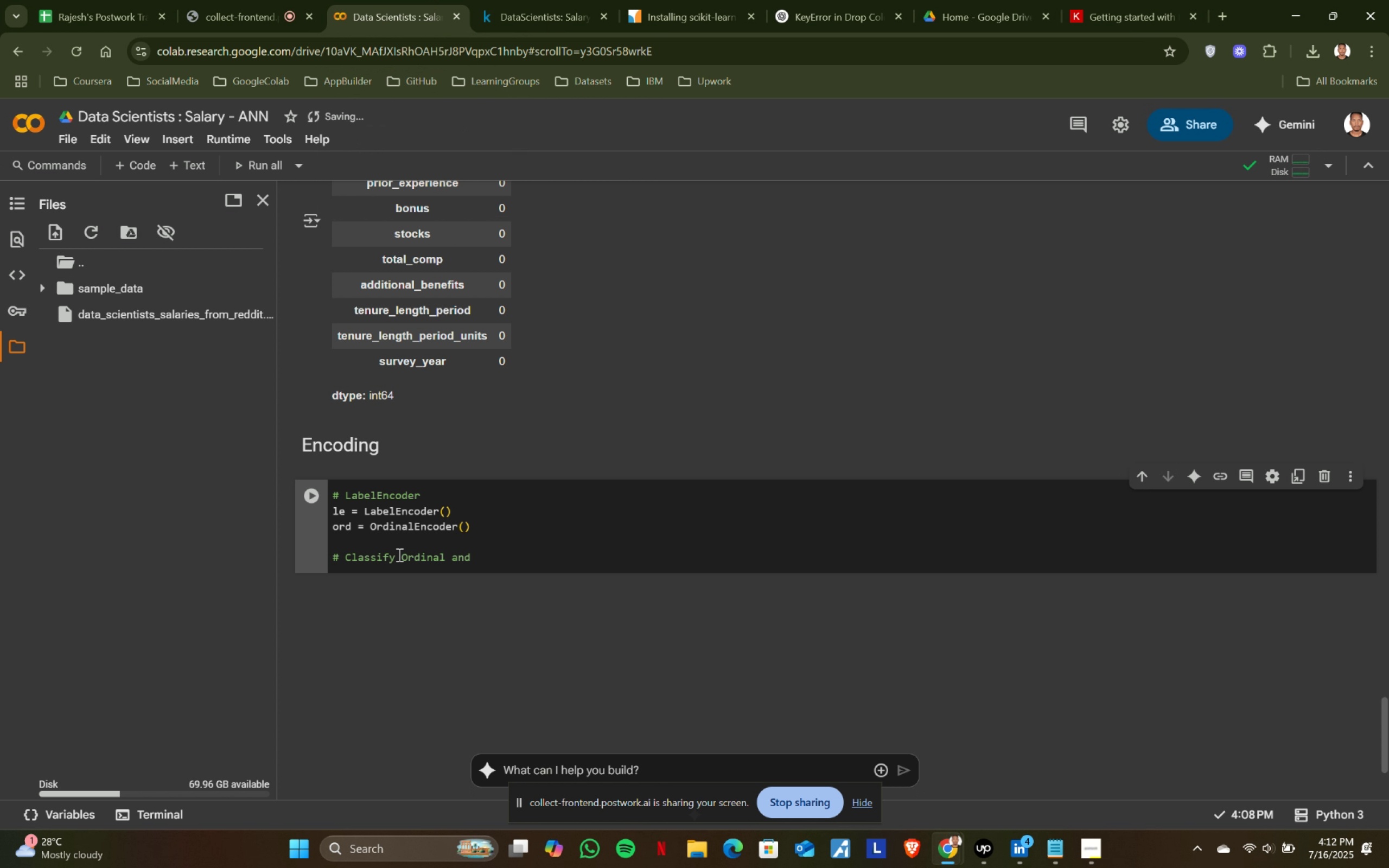 
left_click([398, 554])
 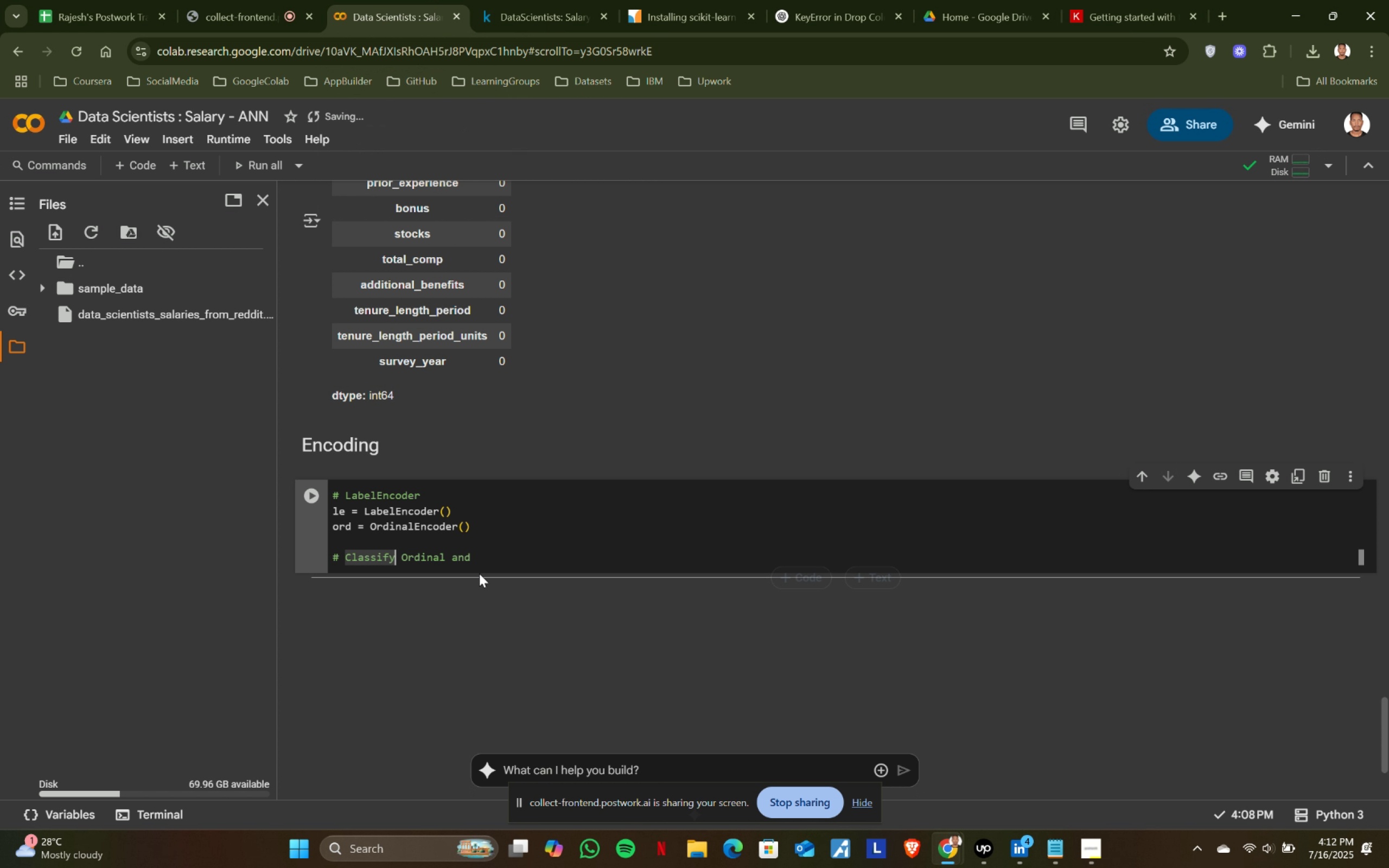 
type( Nominal and )
key(Backspace)
 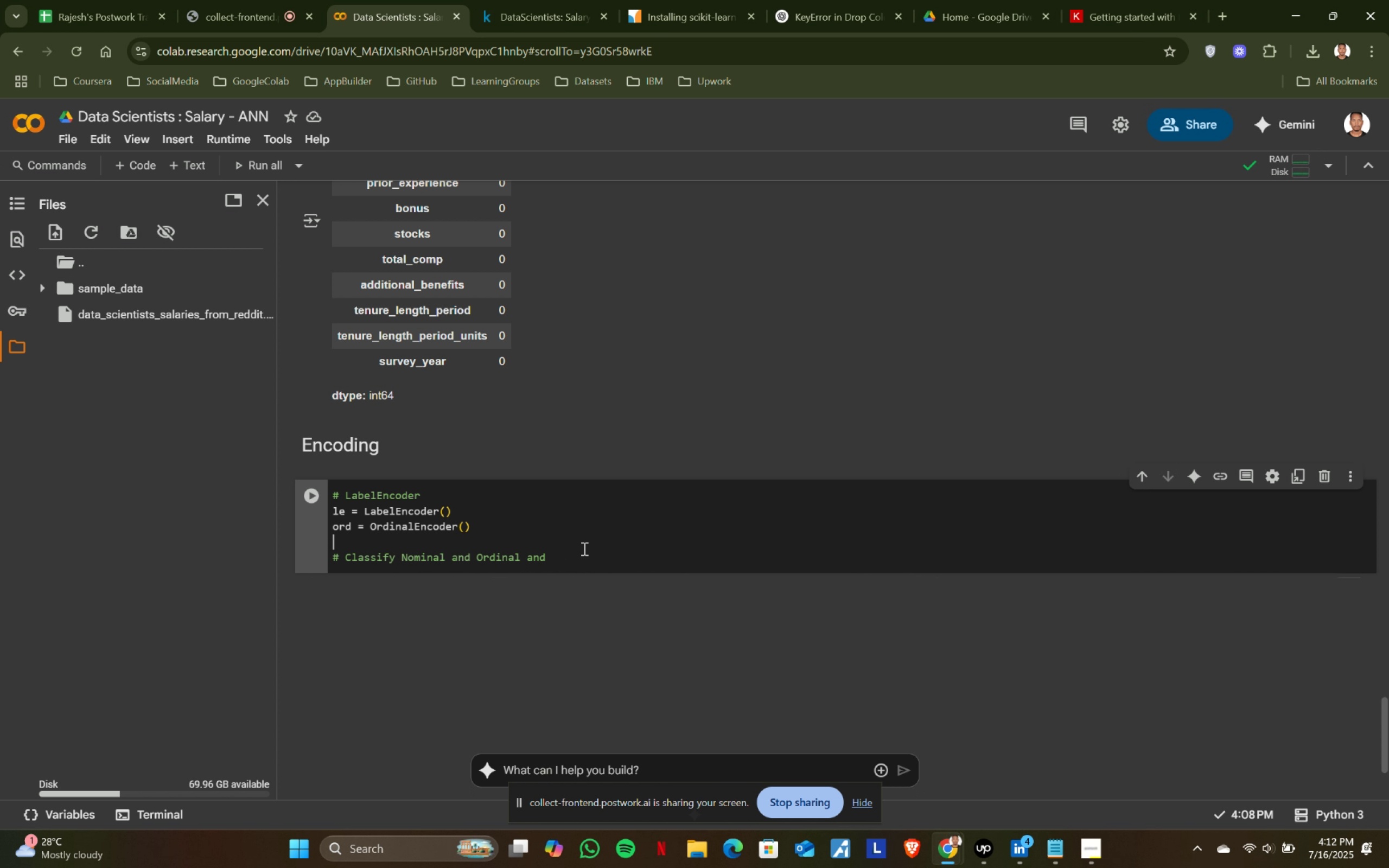 
left_click([524, 557])
 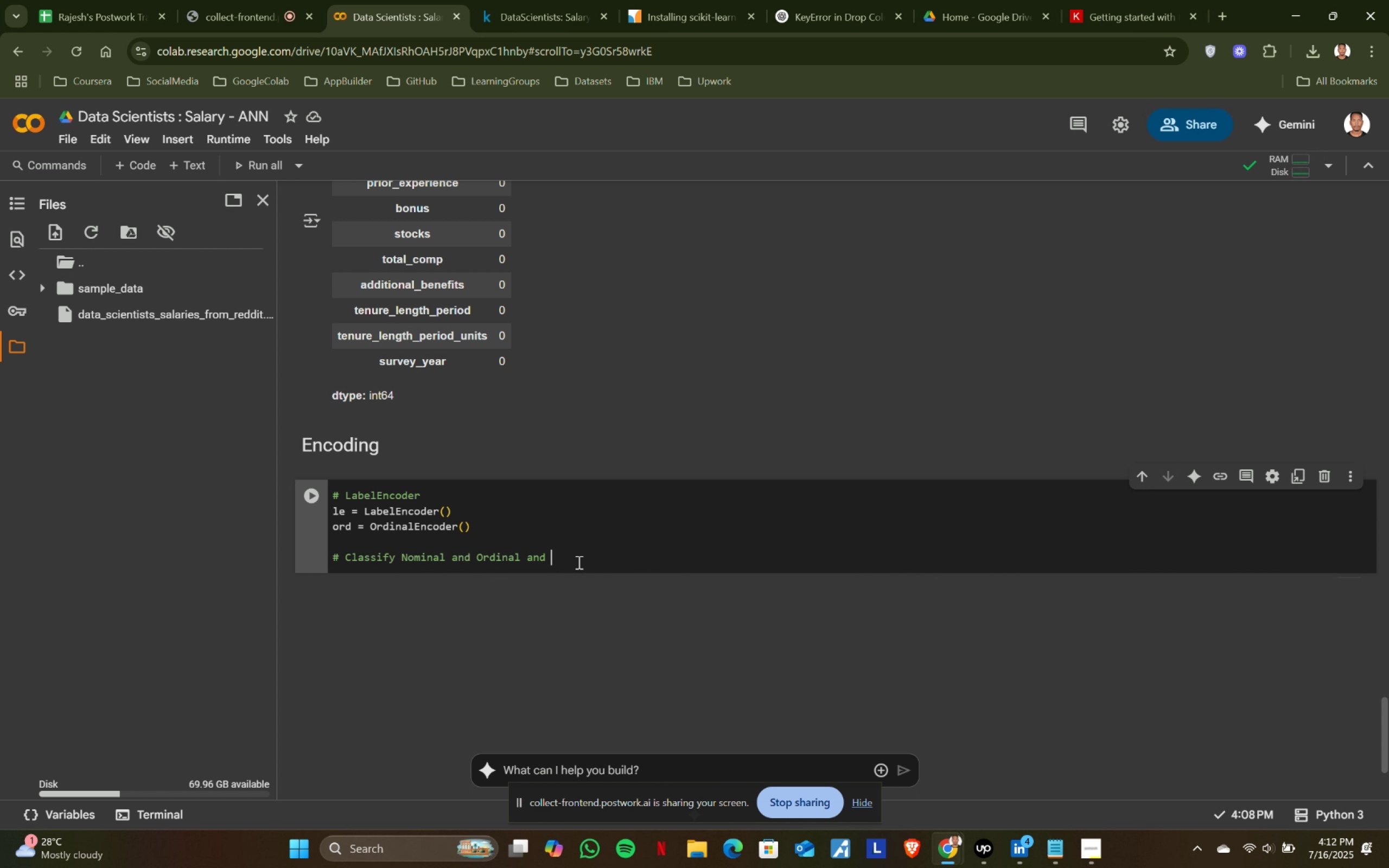 
hold_key(key=ShiftLeft, duration=0.31)
 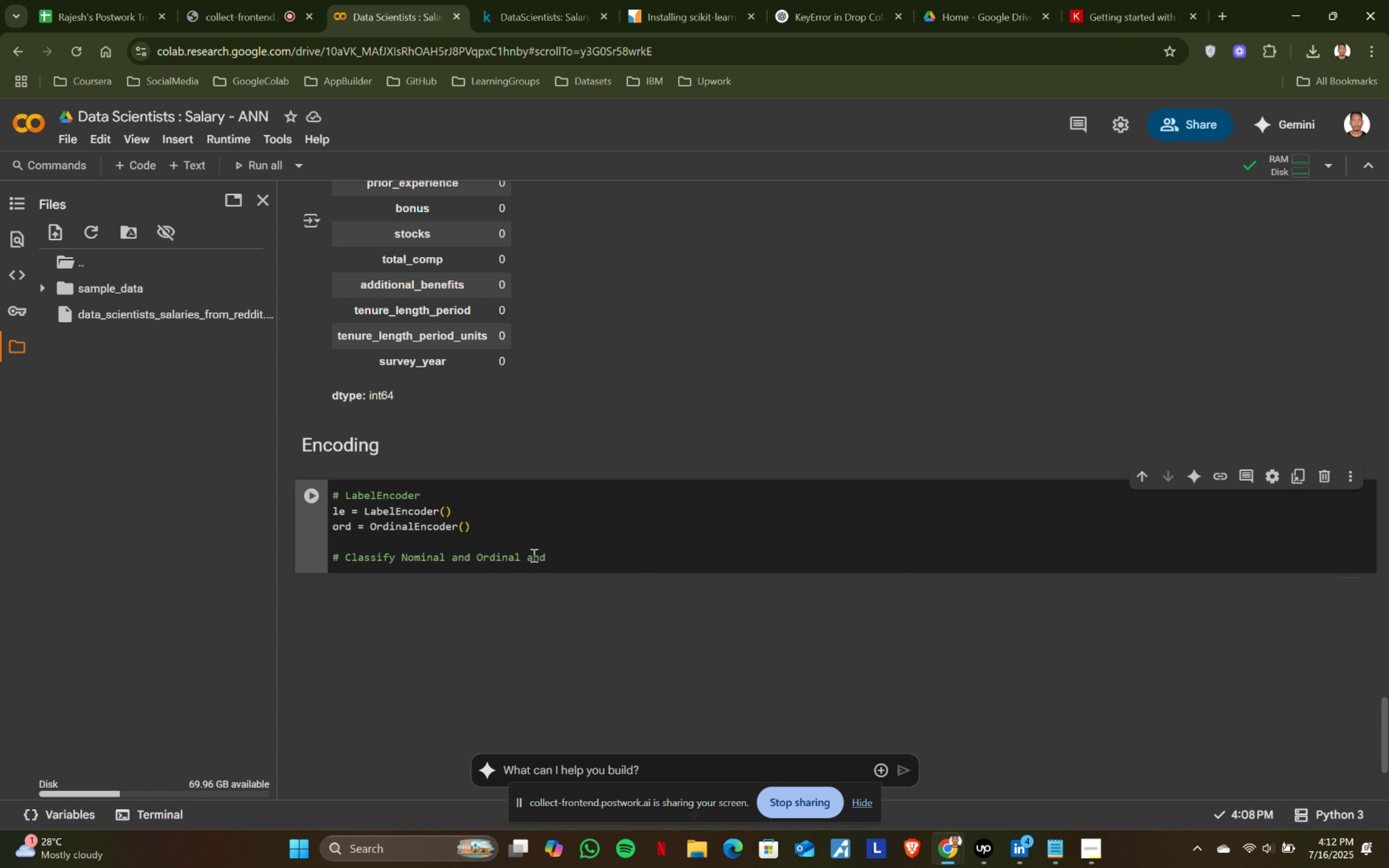 
double_click([586, 550])
 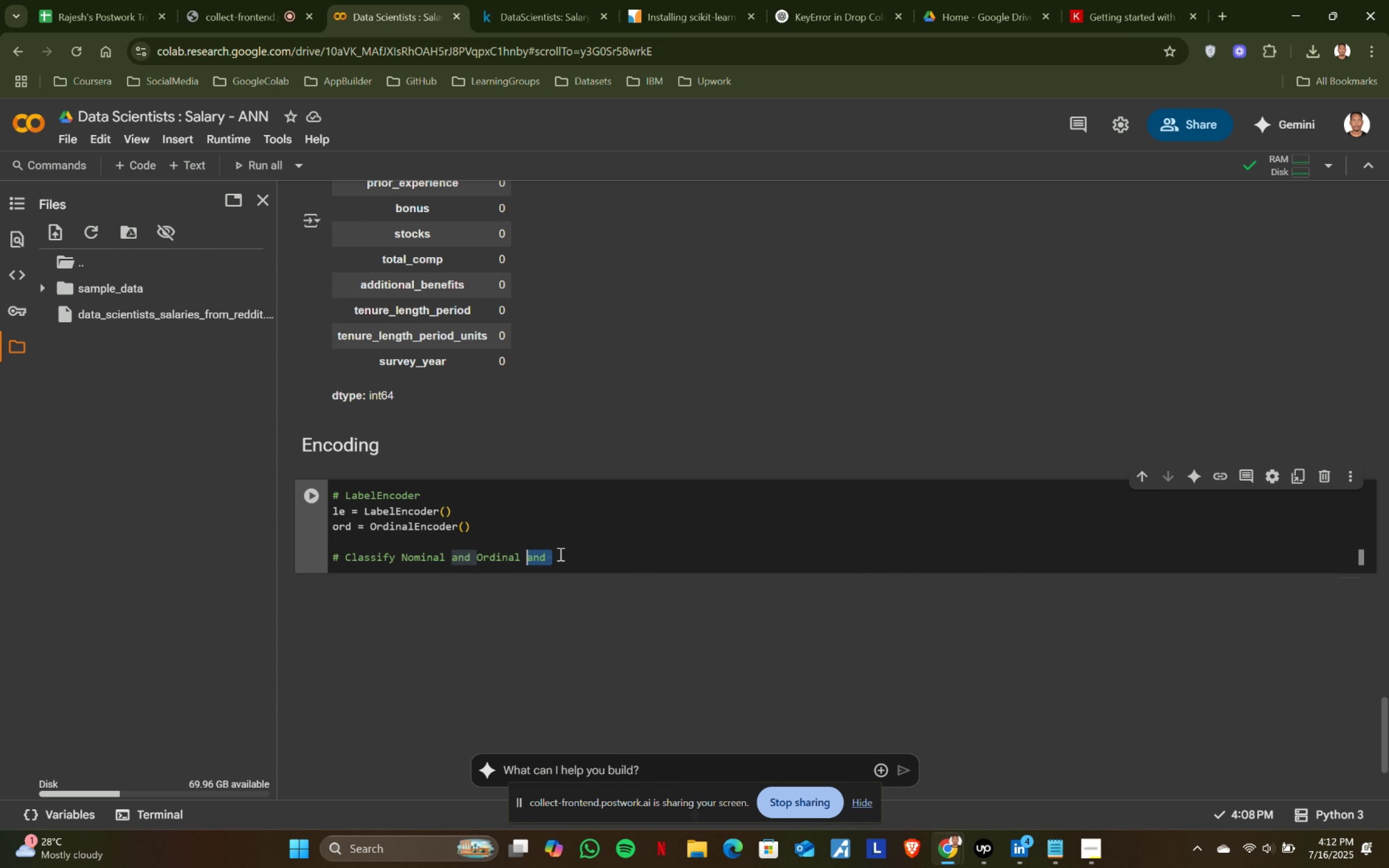 
hold_key(key=ShiftLeft, duration=0.42)
left_click([530, 554])
 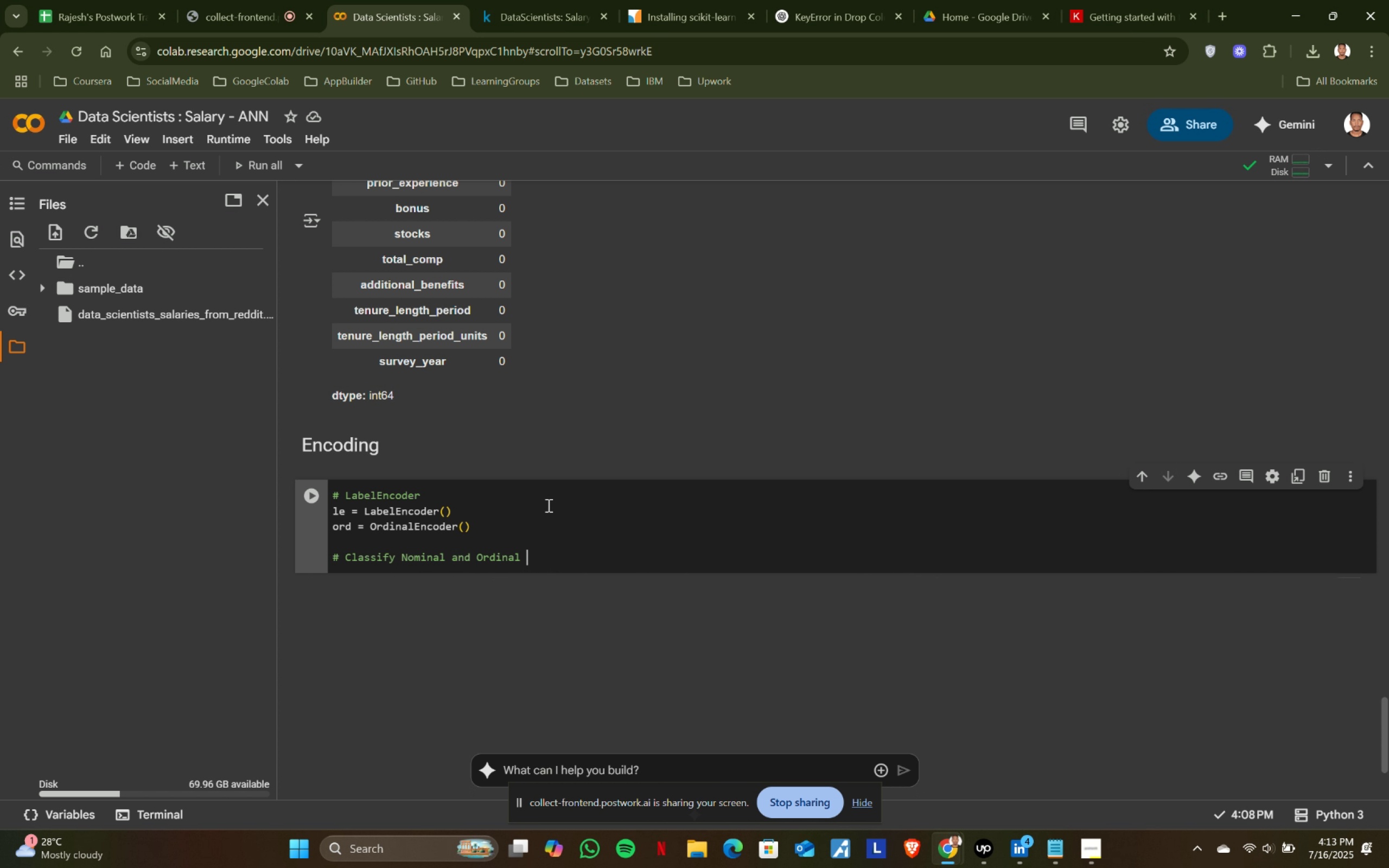 
key(Backspace)
 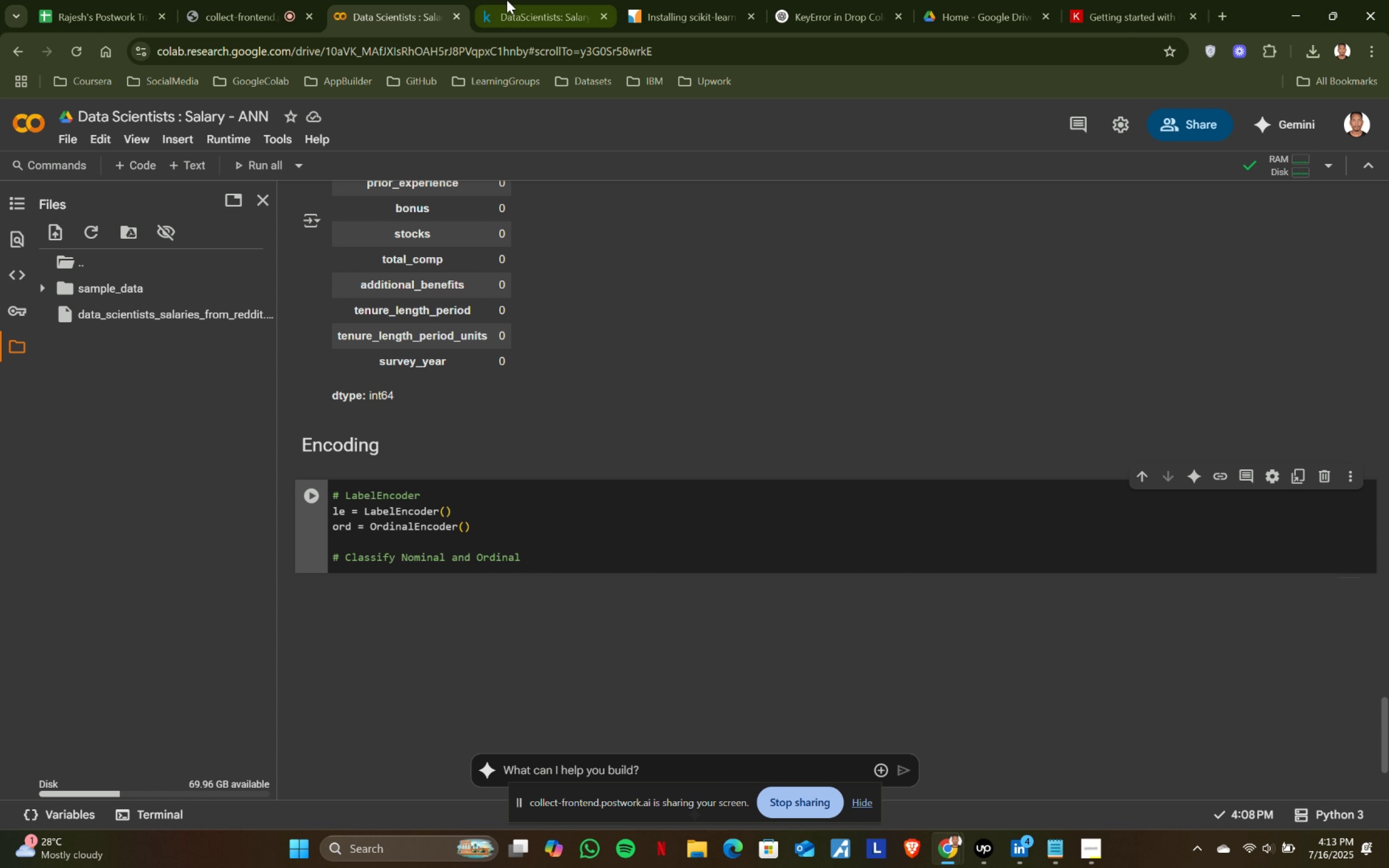 
key(Backspace)
 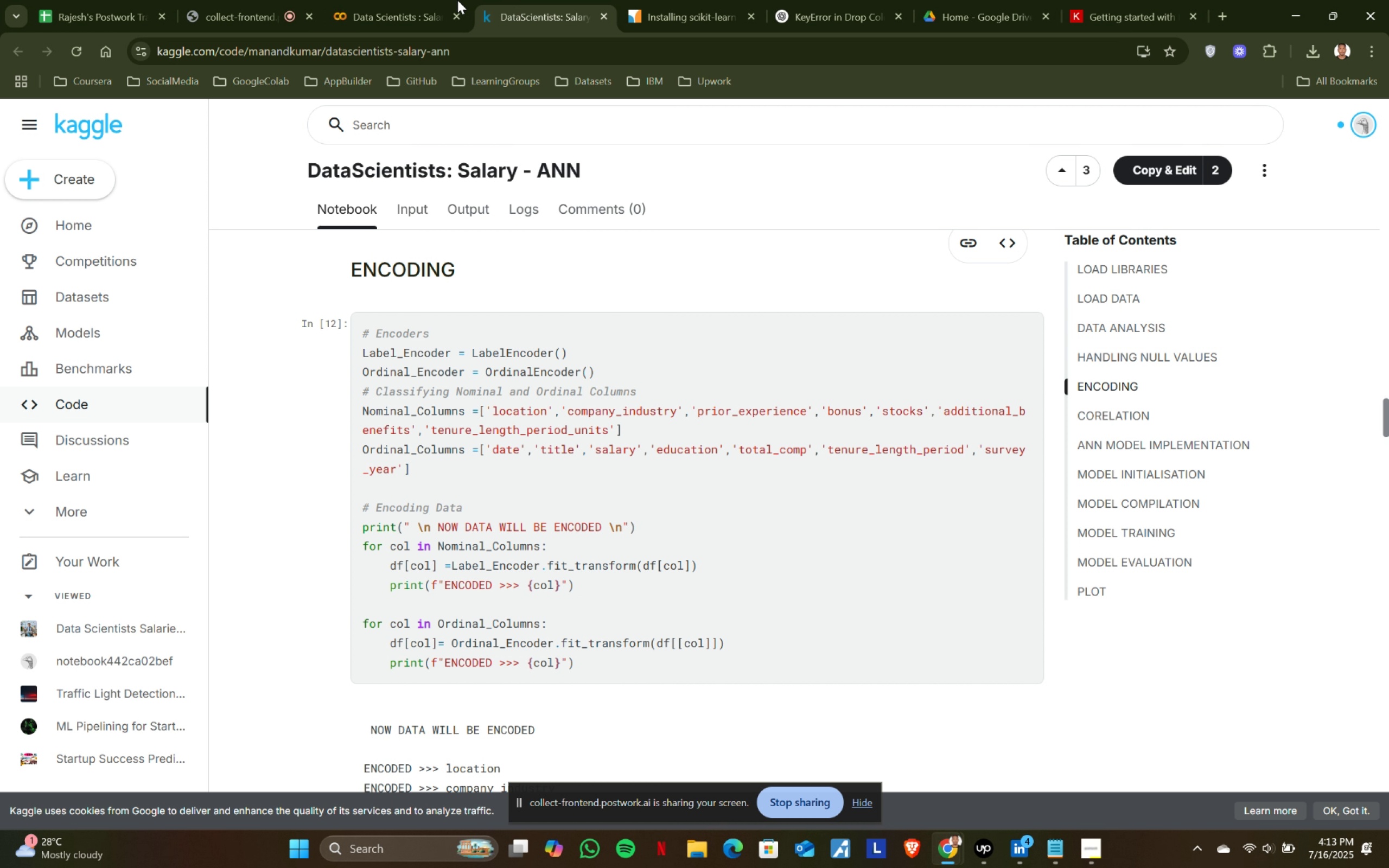 
key(Space)
 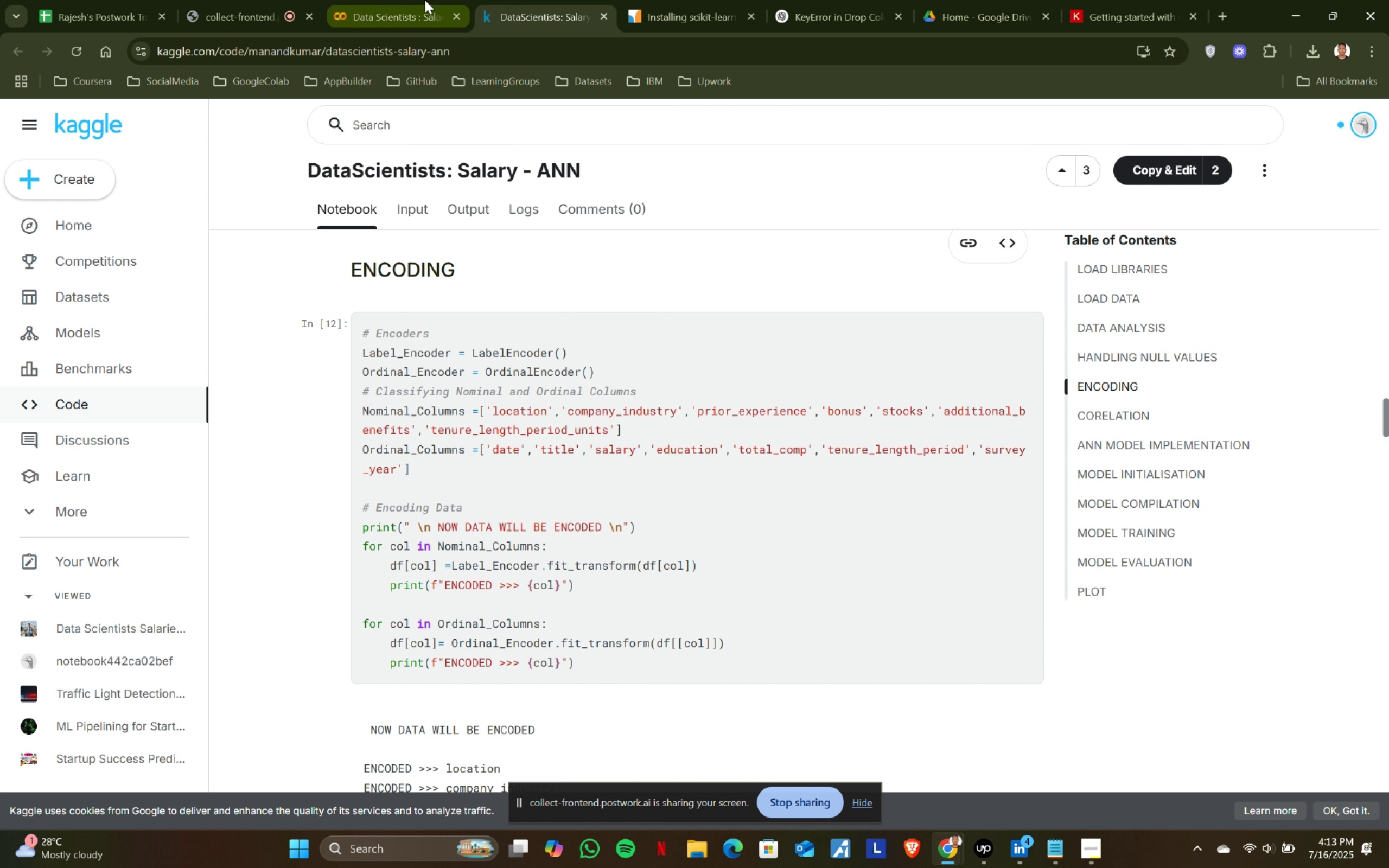 
left_click([507, 0])
 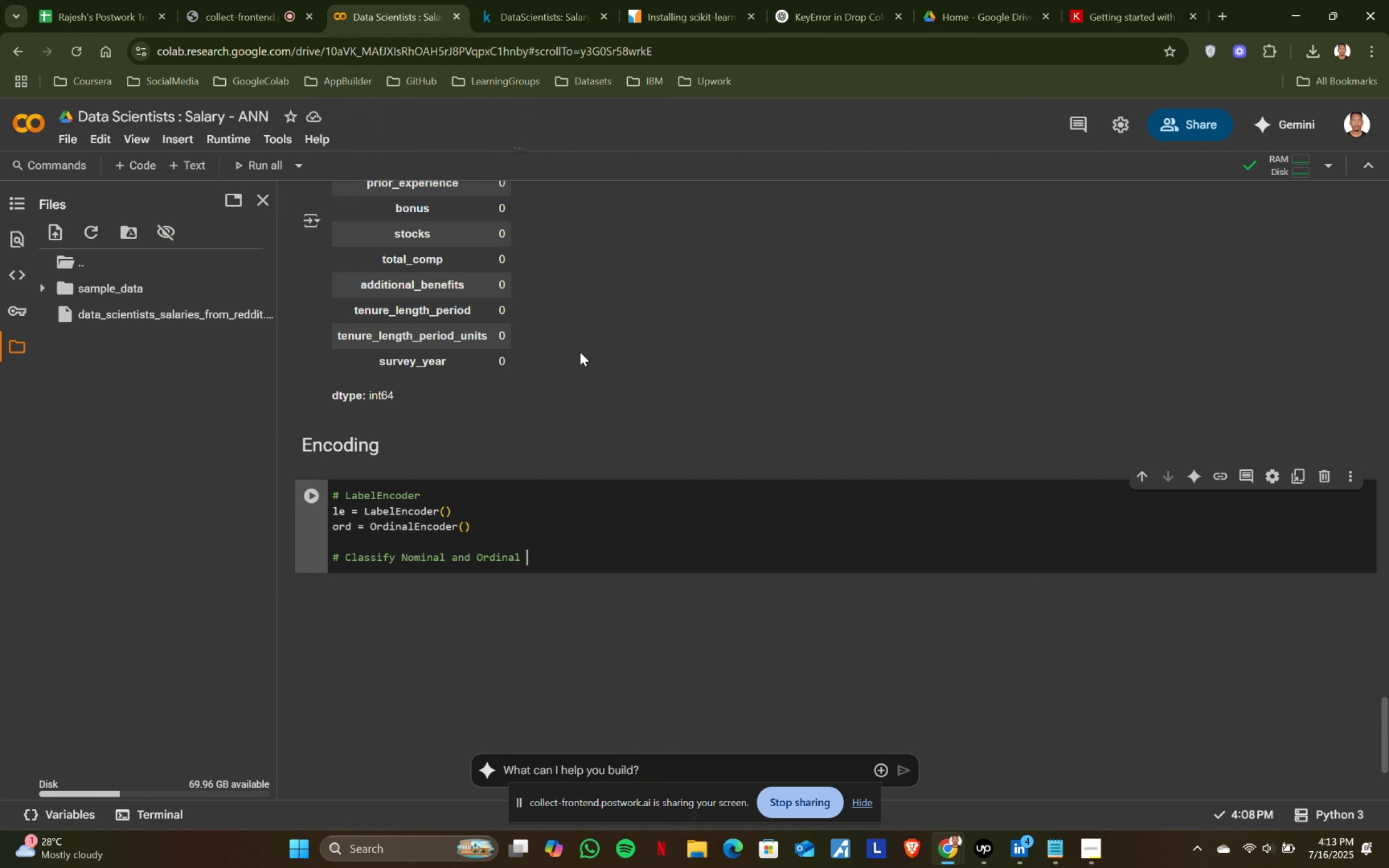 
left_click([425, 0])
 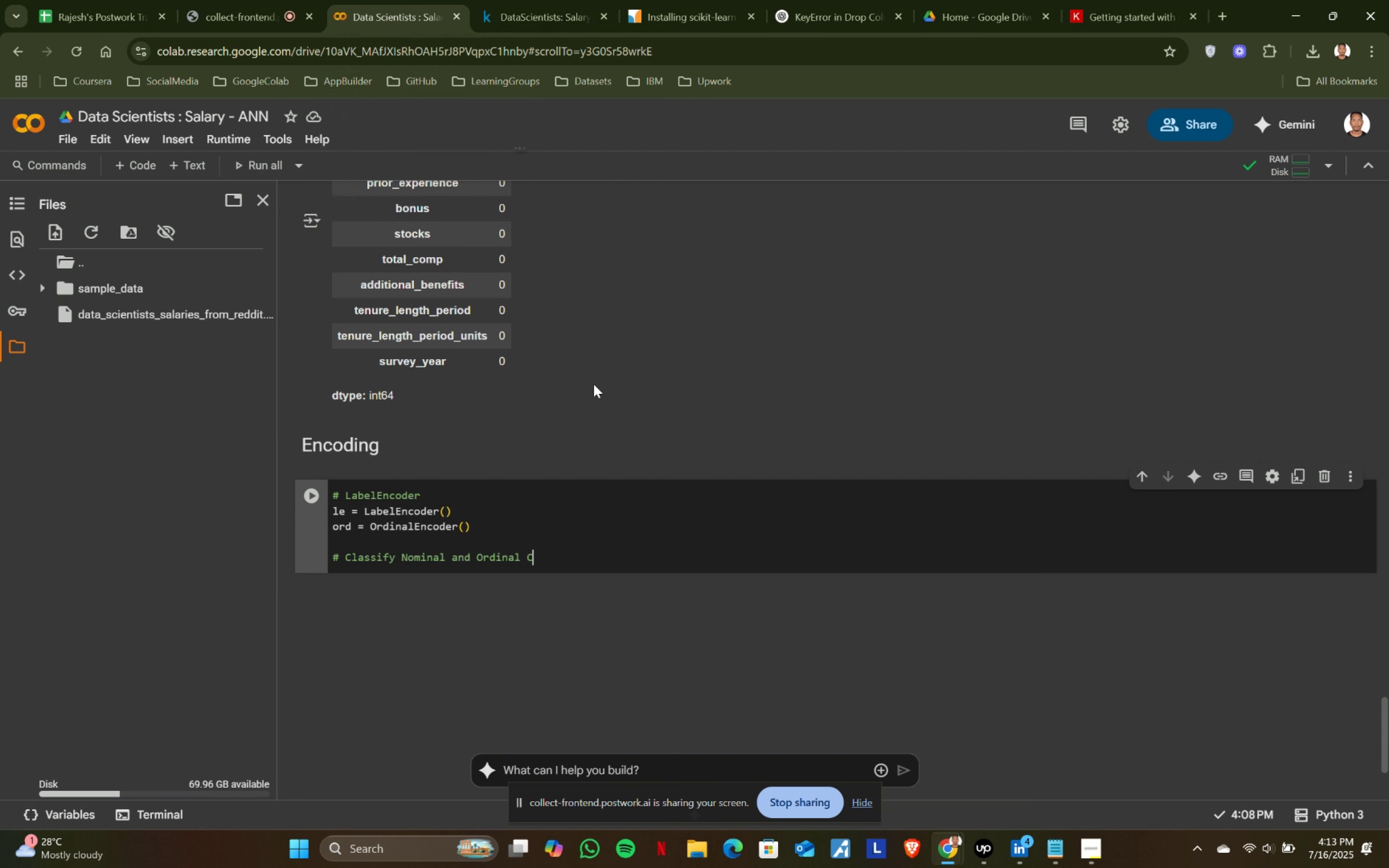 
type(Columns)
 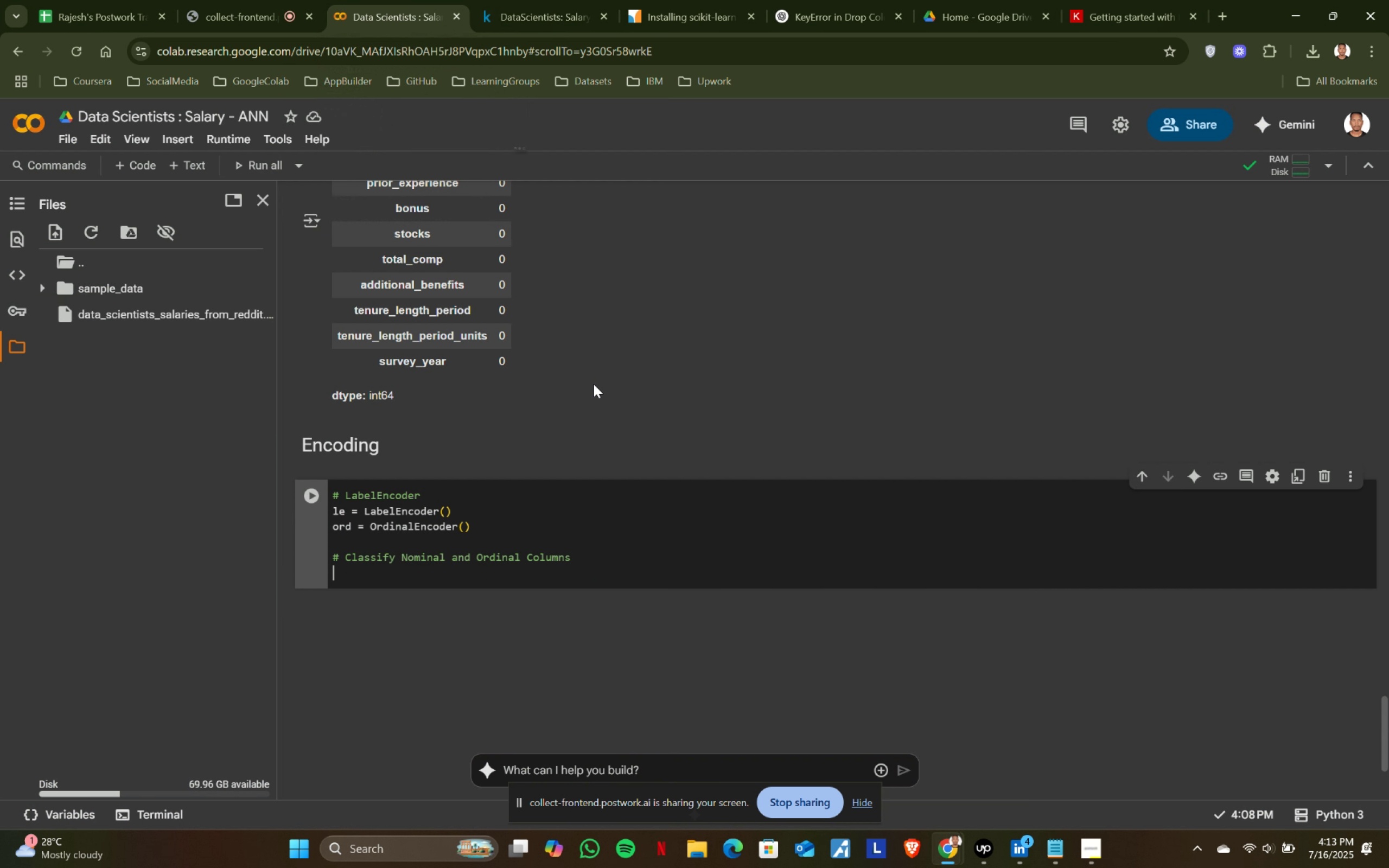 
key(Enter)
 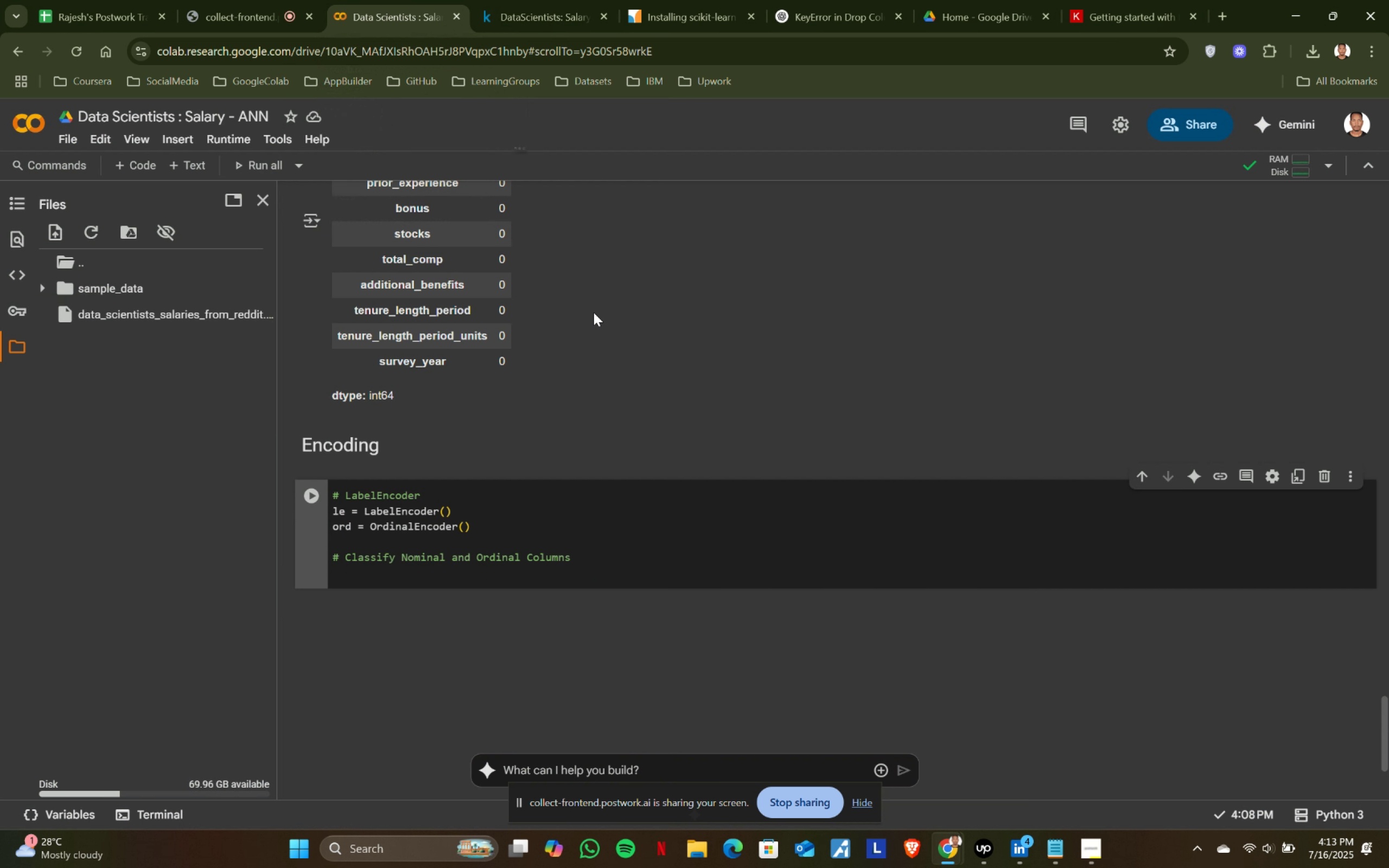 
left_click([552, 0])
 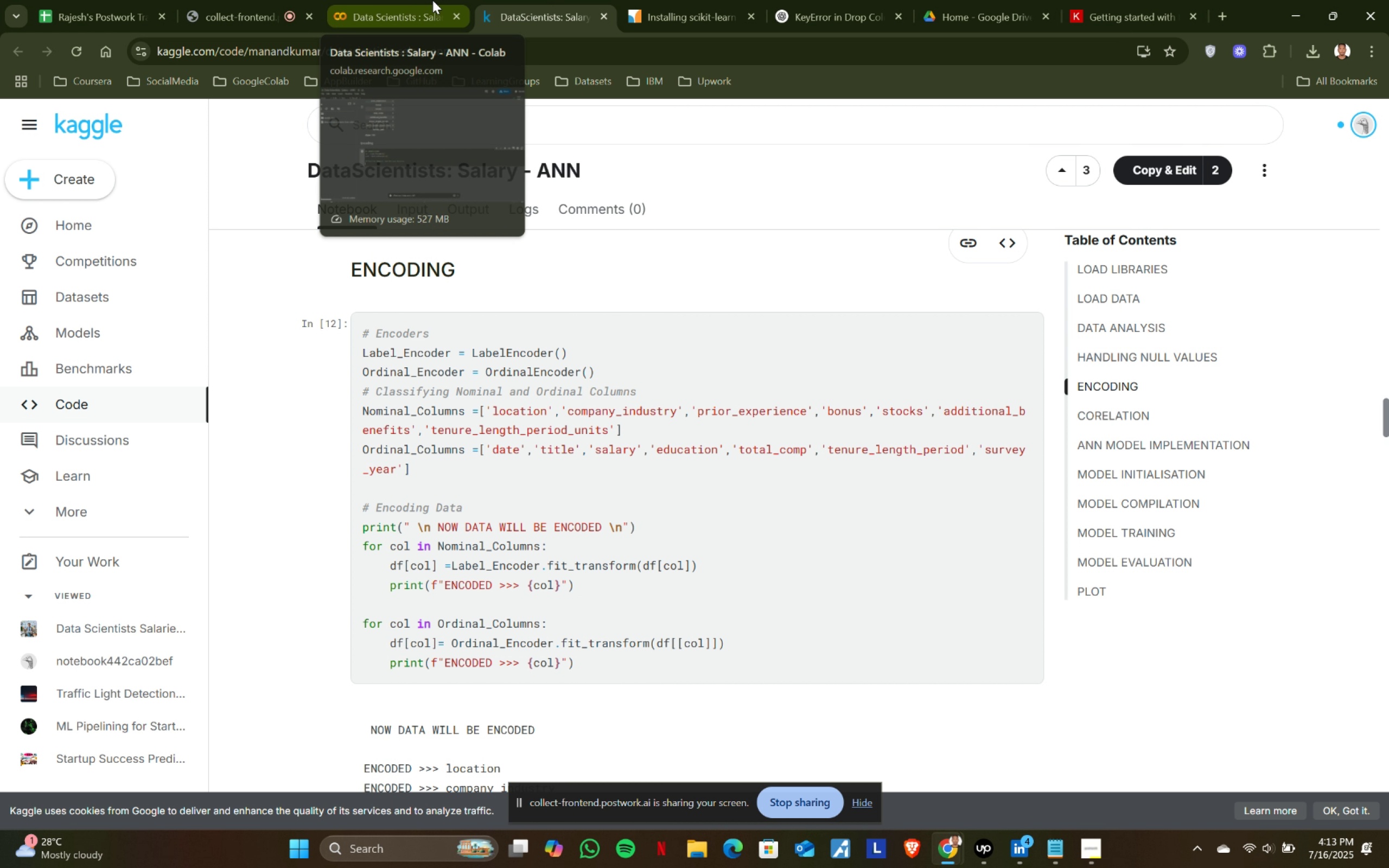 
left_click([432, 0])
 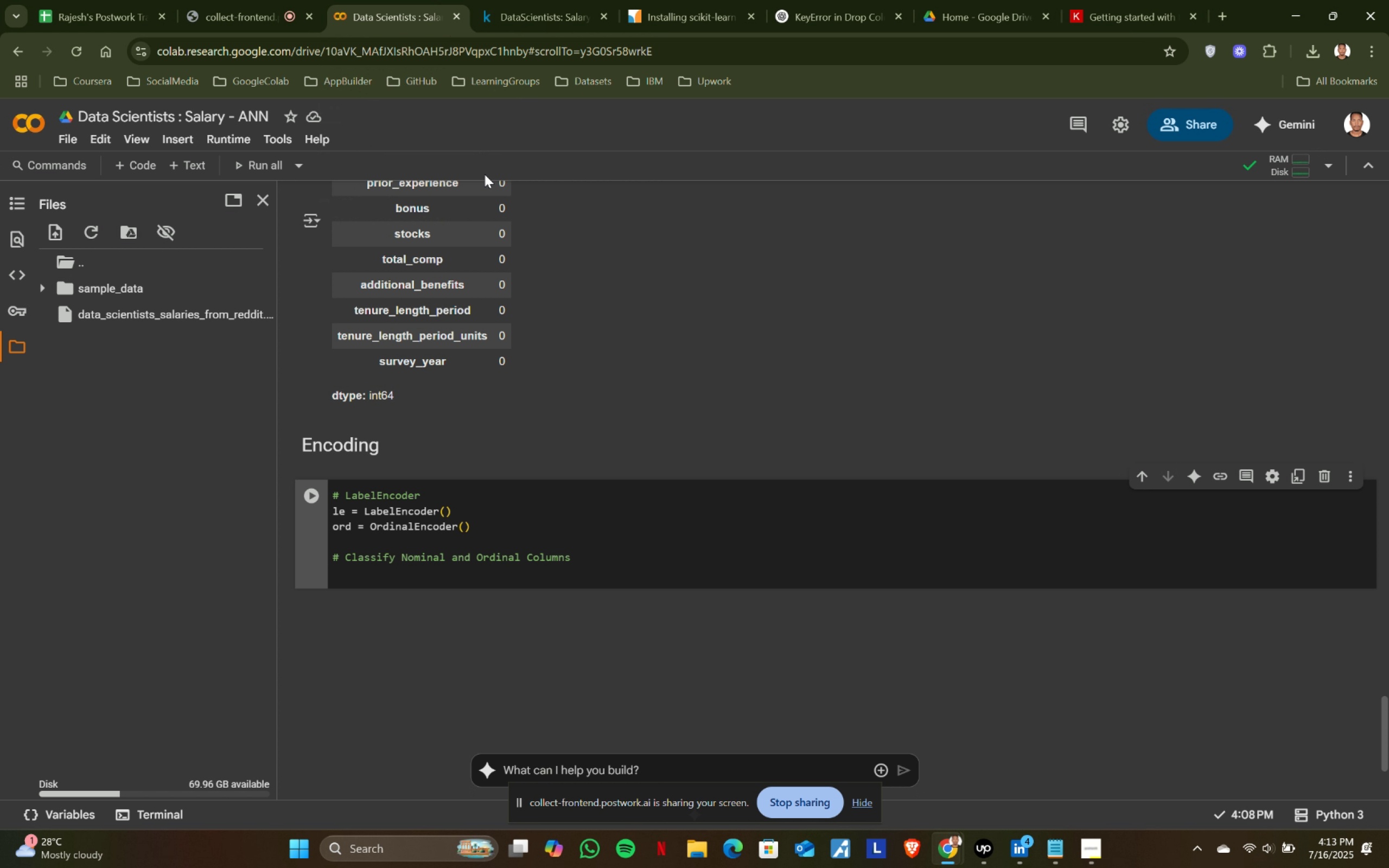 
type(nominal_columns = df)
 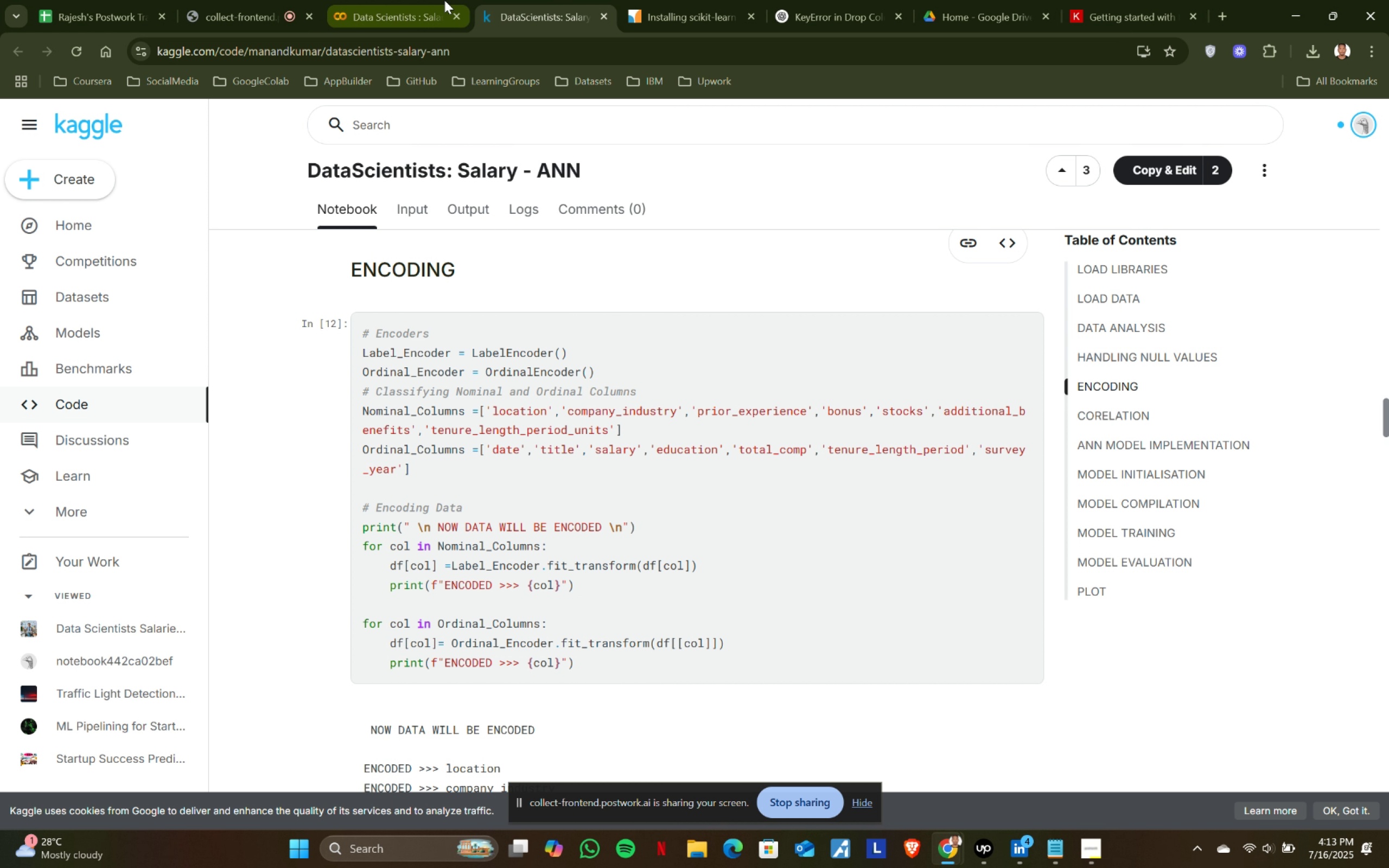 
left_click([556, 0])
 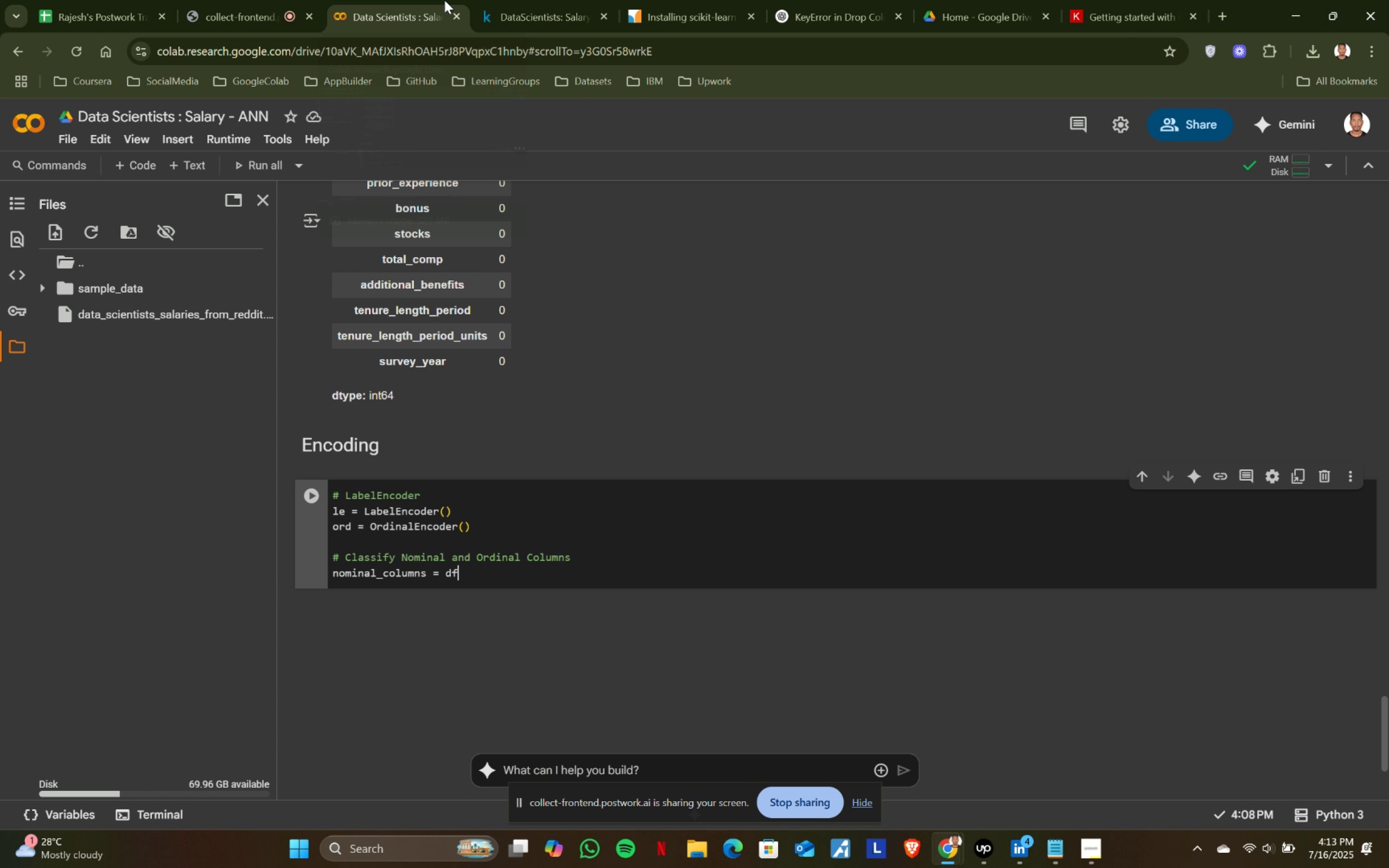 
left_click([444, 0])
 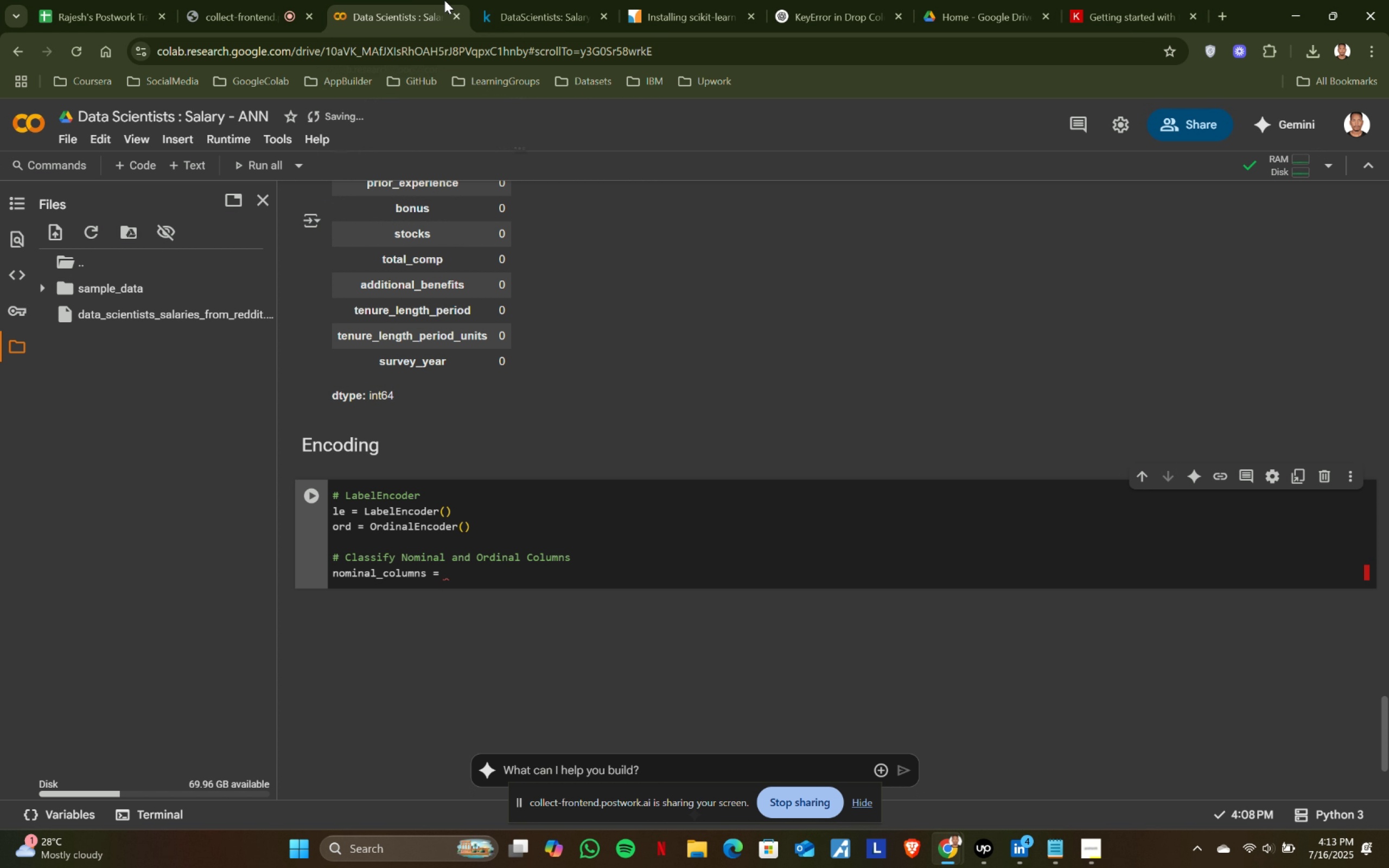 
type([Delete])
key(Backspace)
key(Backspace)
type(['lo)
 